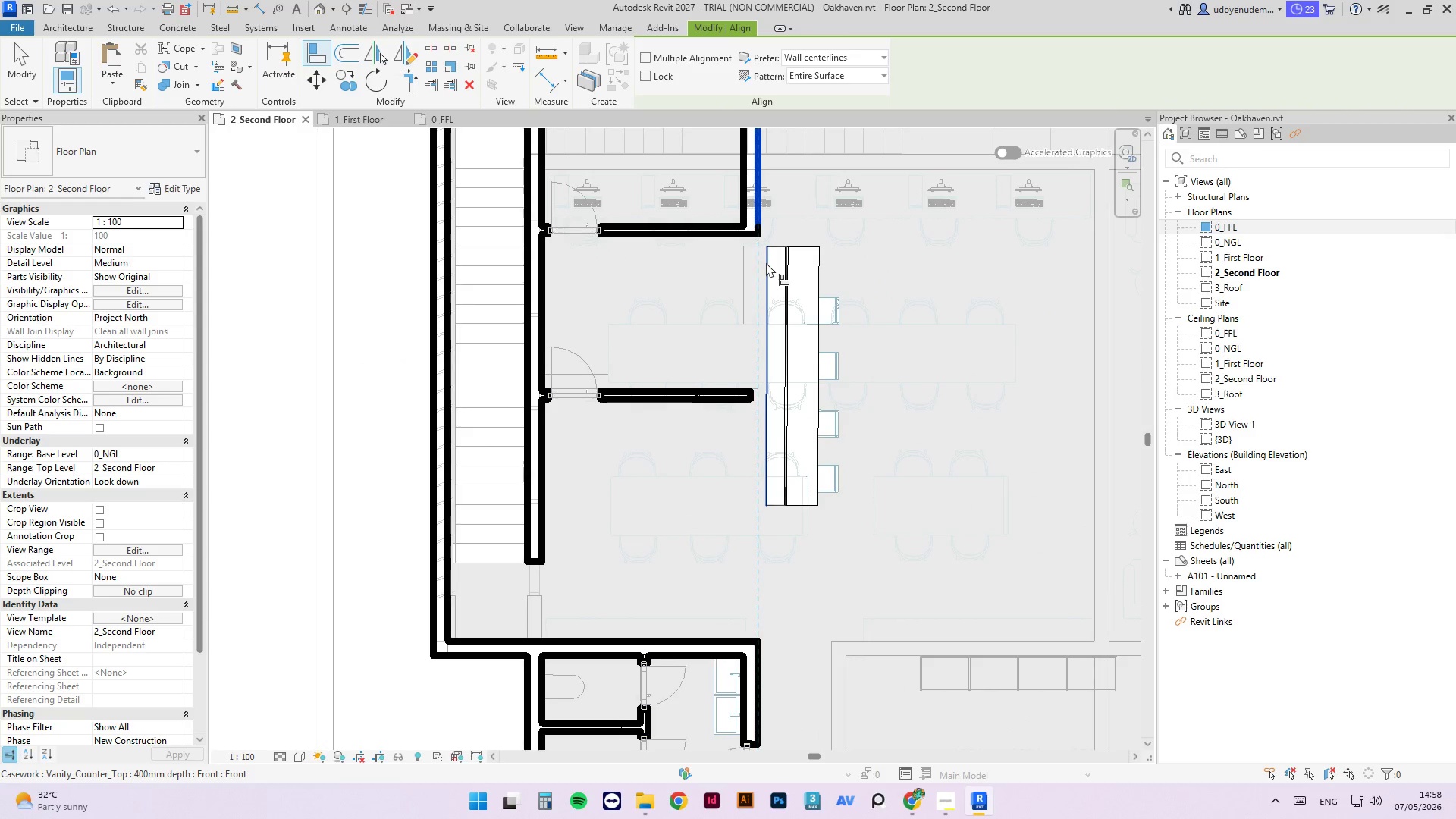 
left_click([766, 262])
 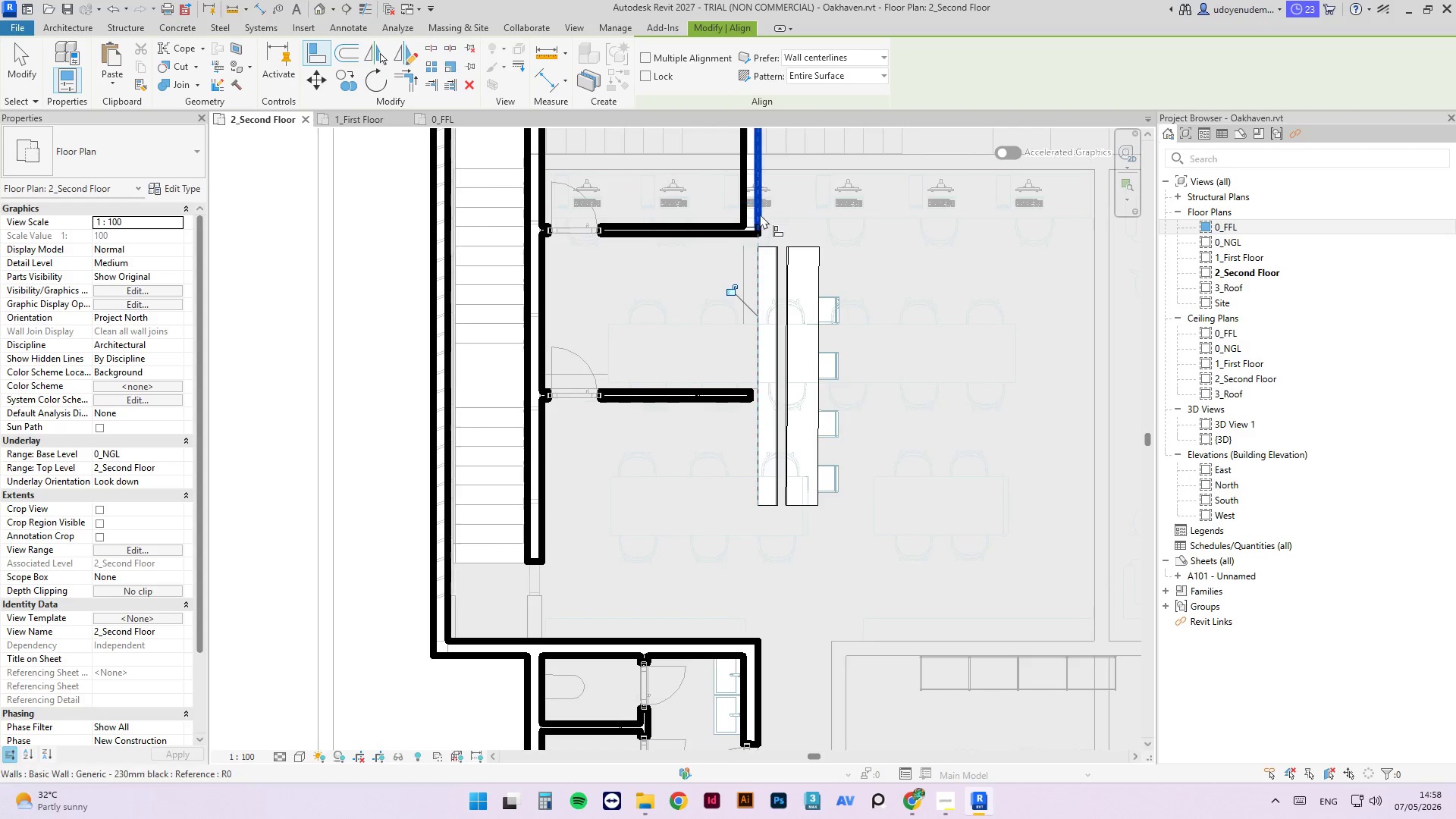 
left_click([760, 215])
 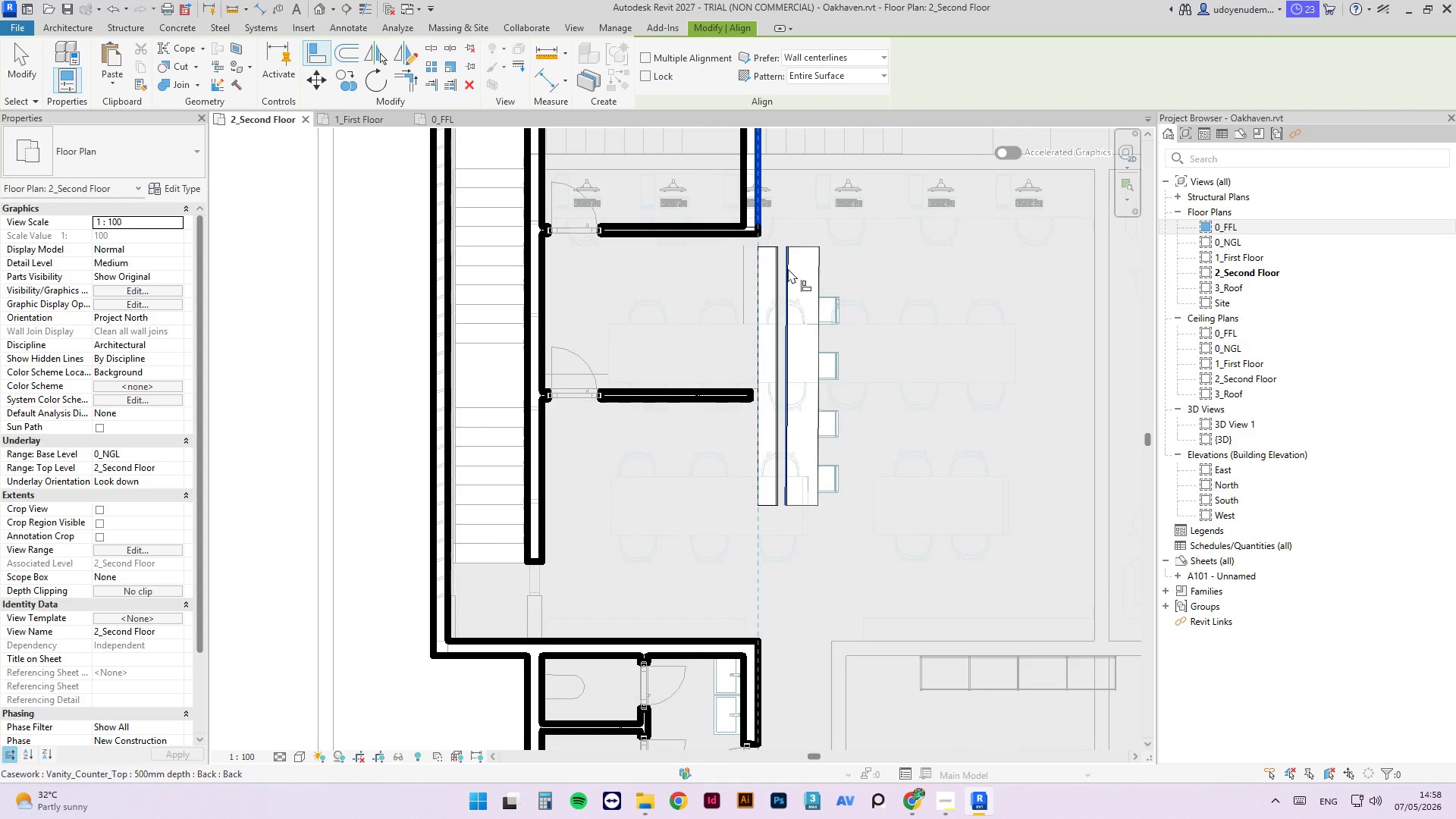 
left_click([788, 268])
 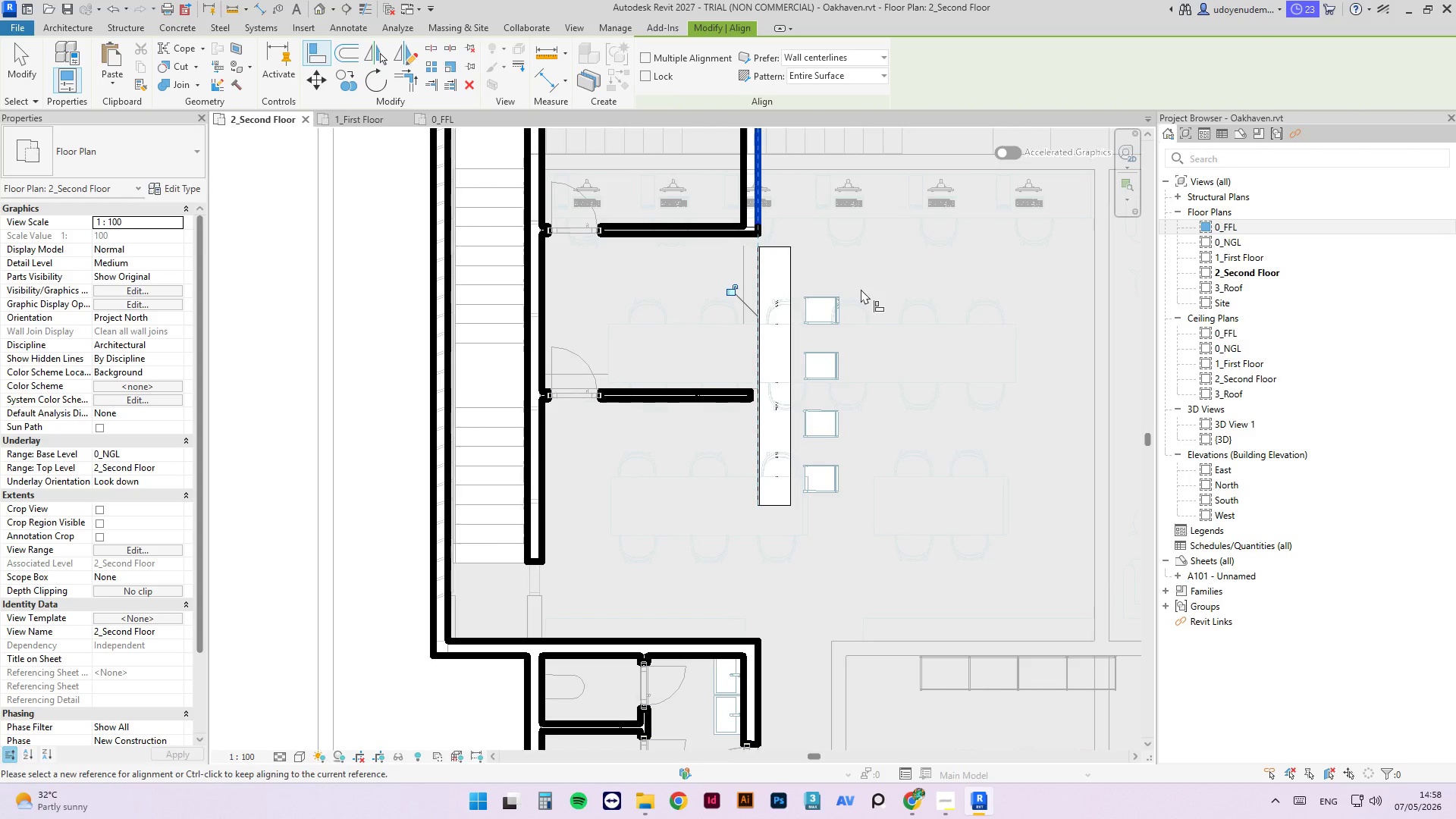 
key(Escape)
 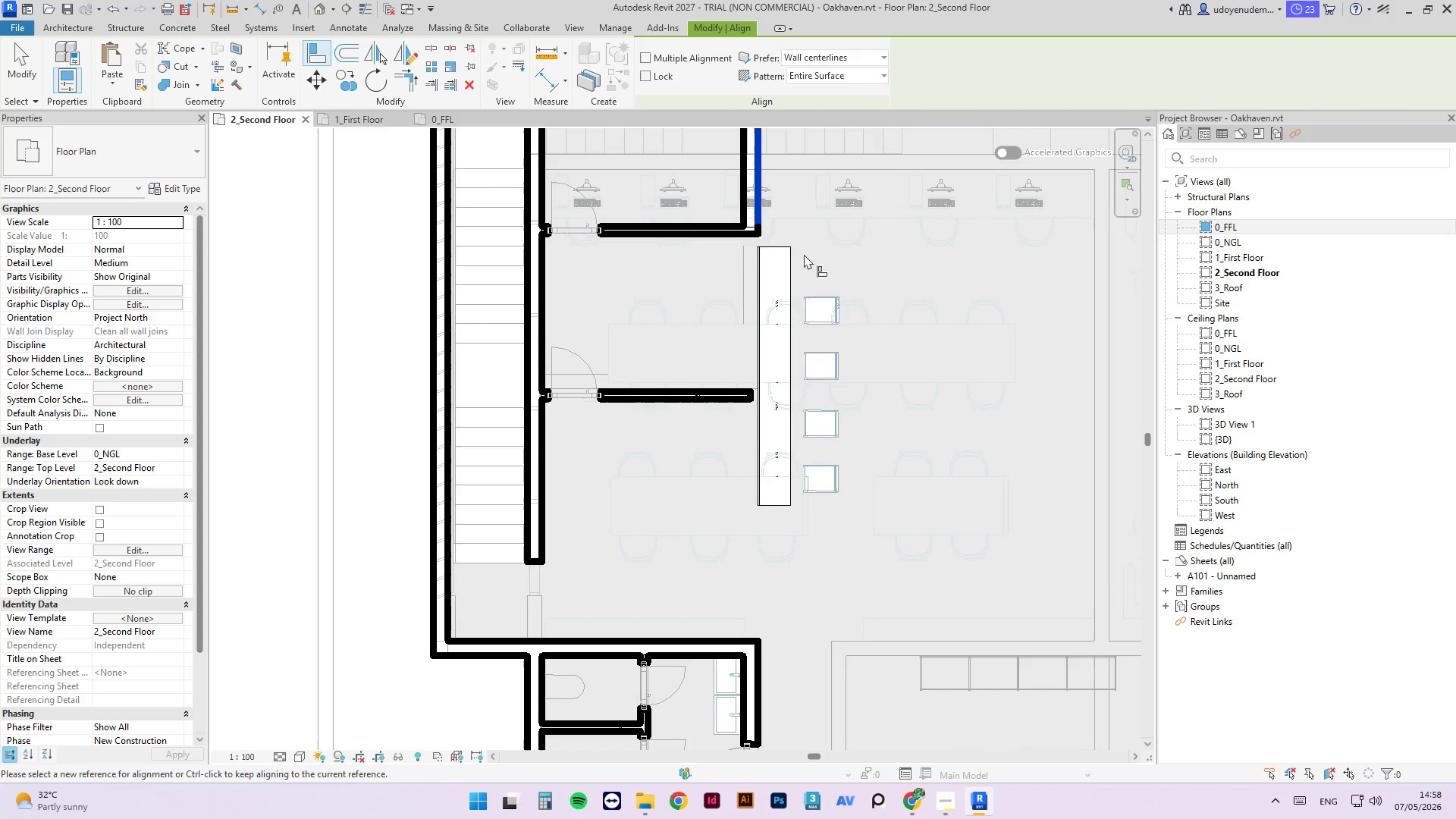 
key(Escape)
 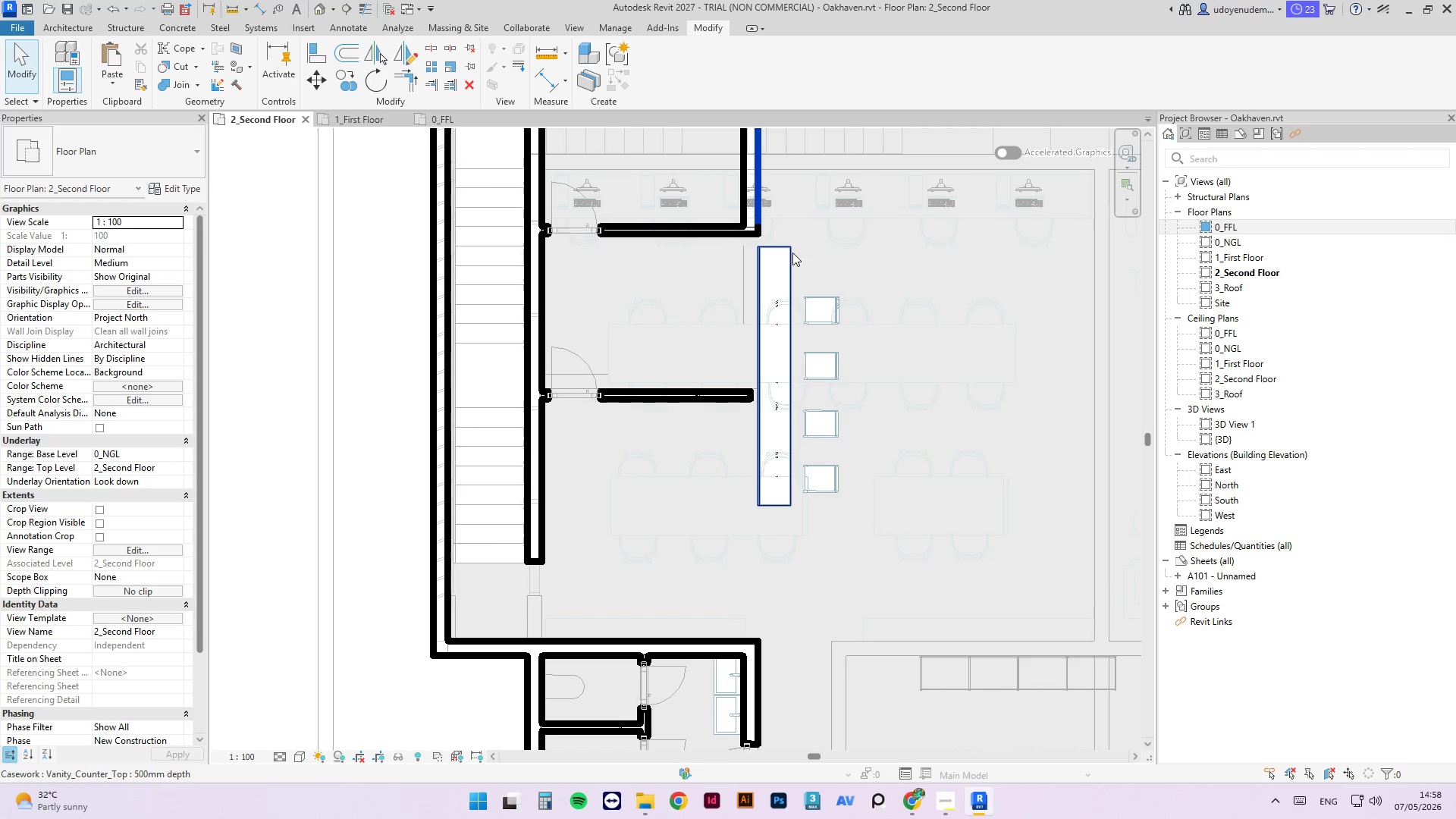 
left_click([791, 253])
 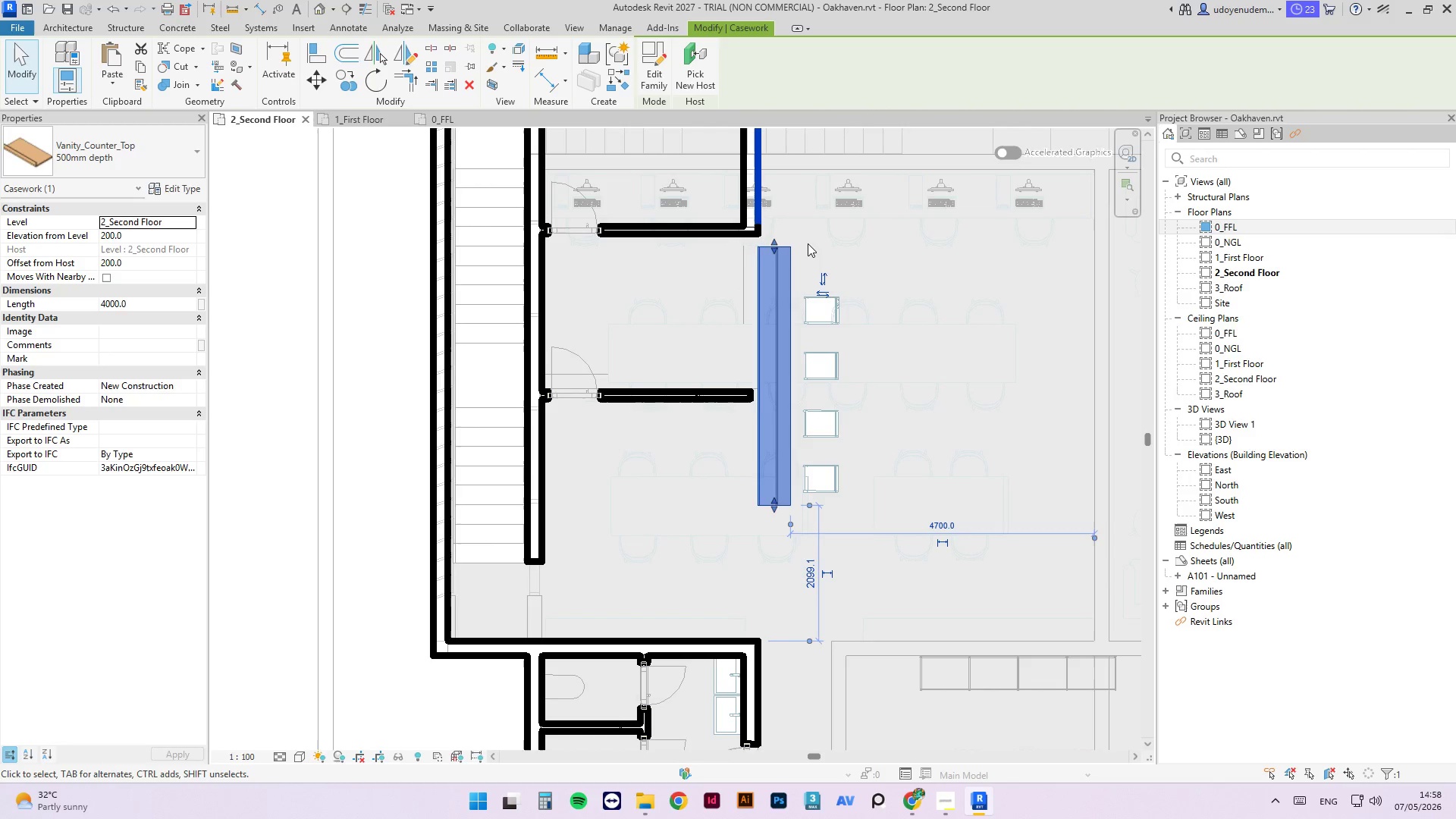 
key(ArrowRight)
 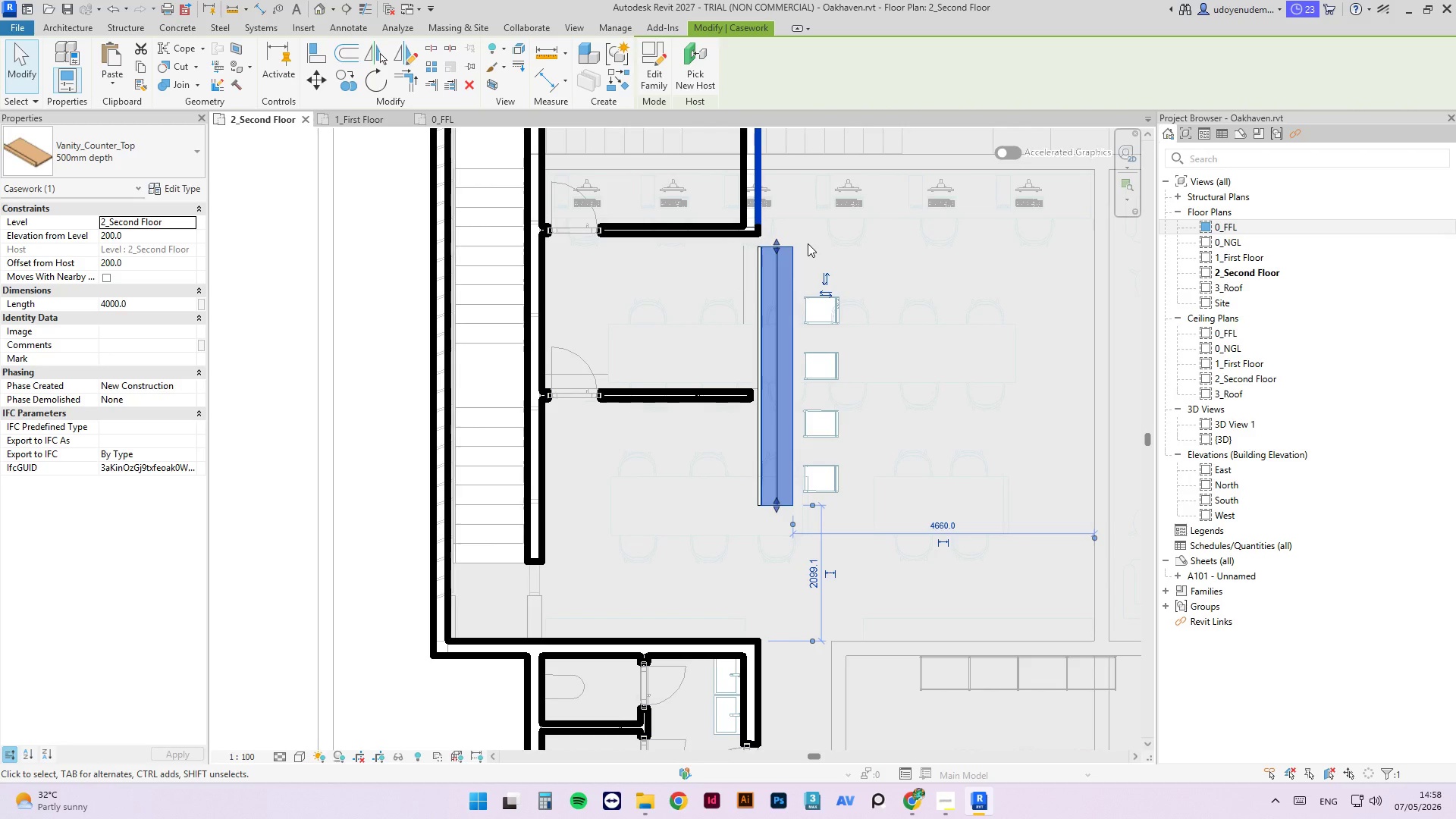 
key(ArrowRight)
 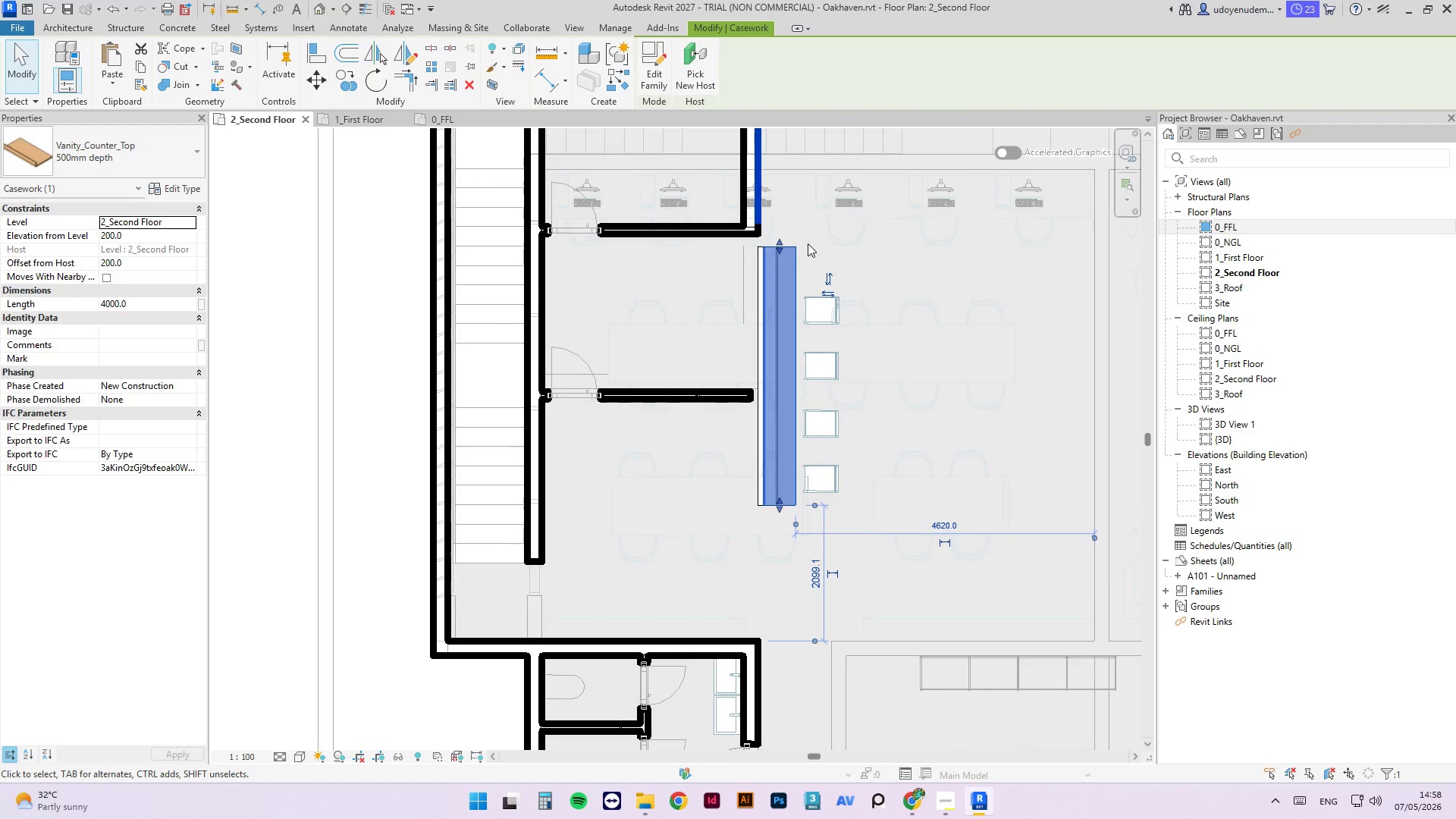 
hold_key(key=ArrowRight, duration=0.45)
 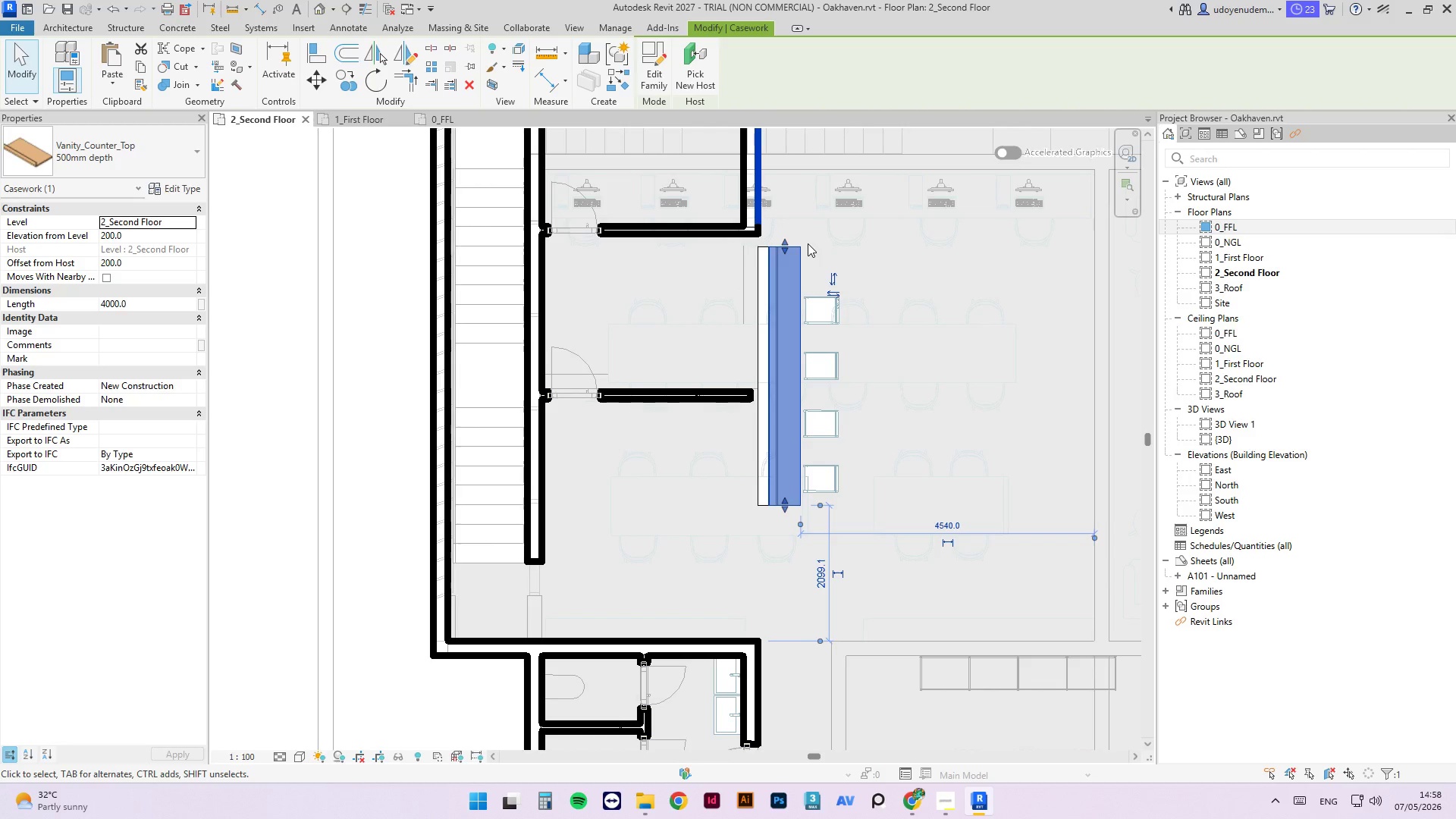 
key(ArrowRight)
 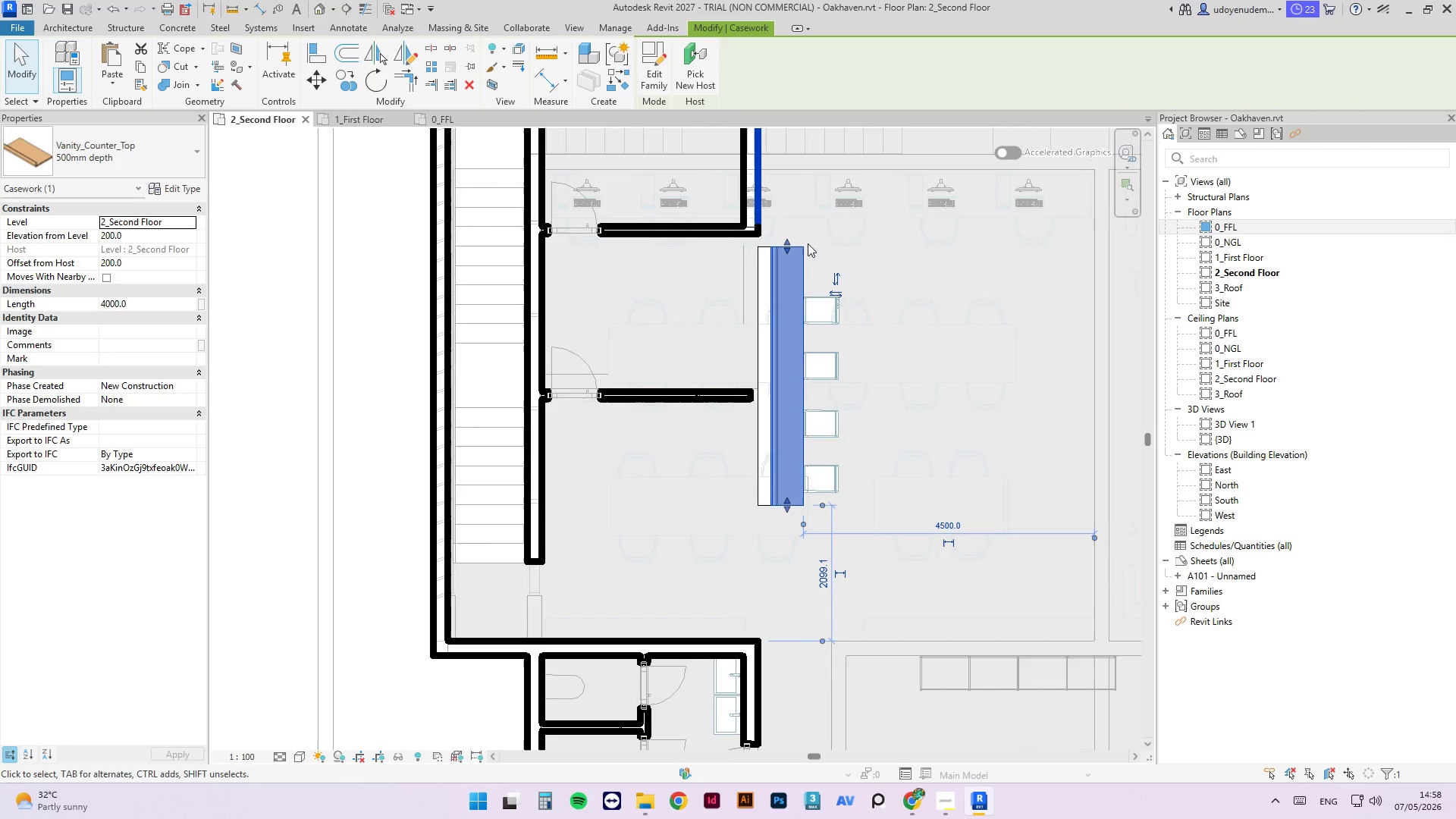 
key(ArrowRight)
 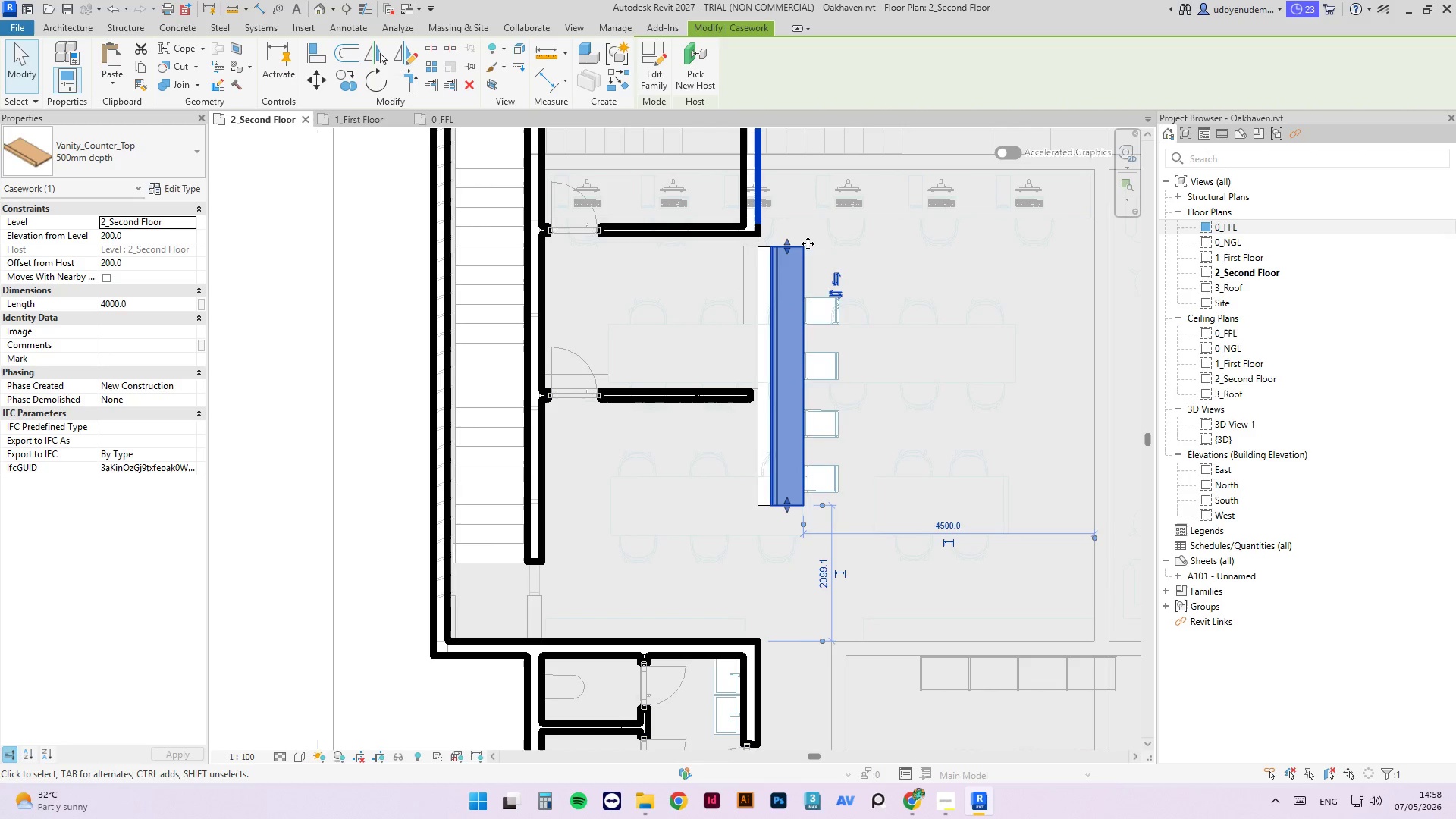 
key(ArrowRight)
 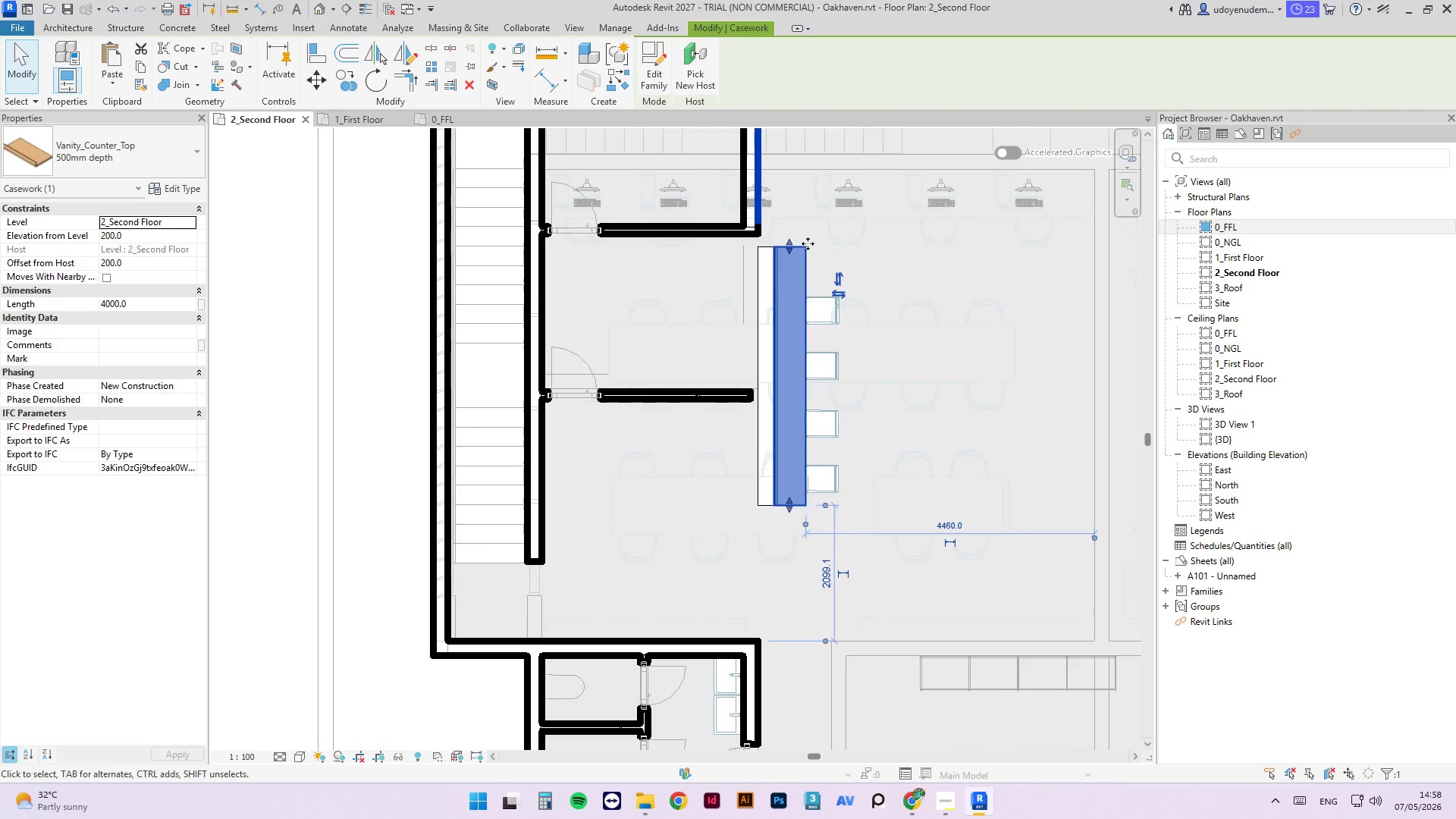 
key(ArrowRight)
 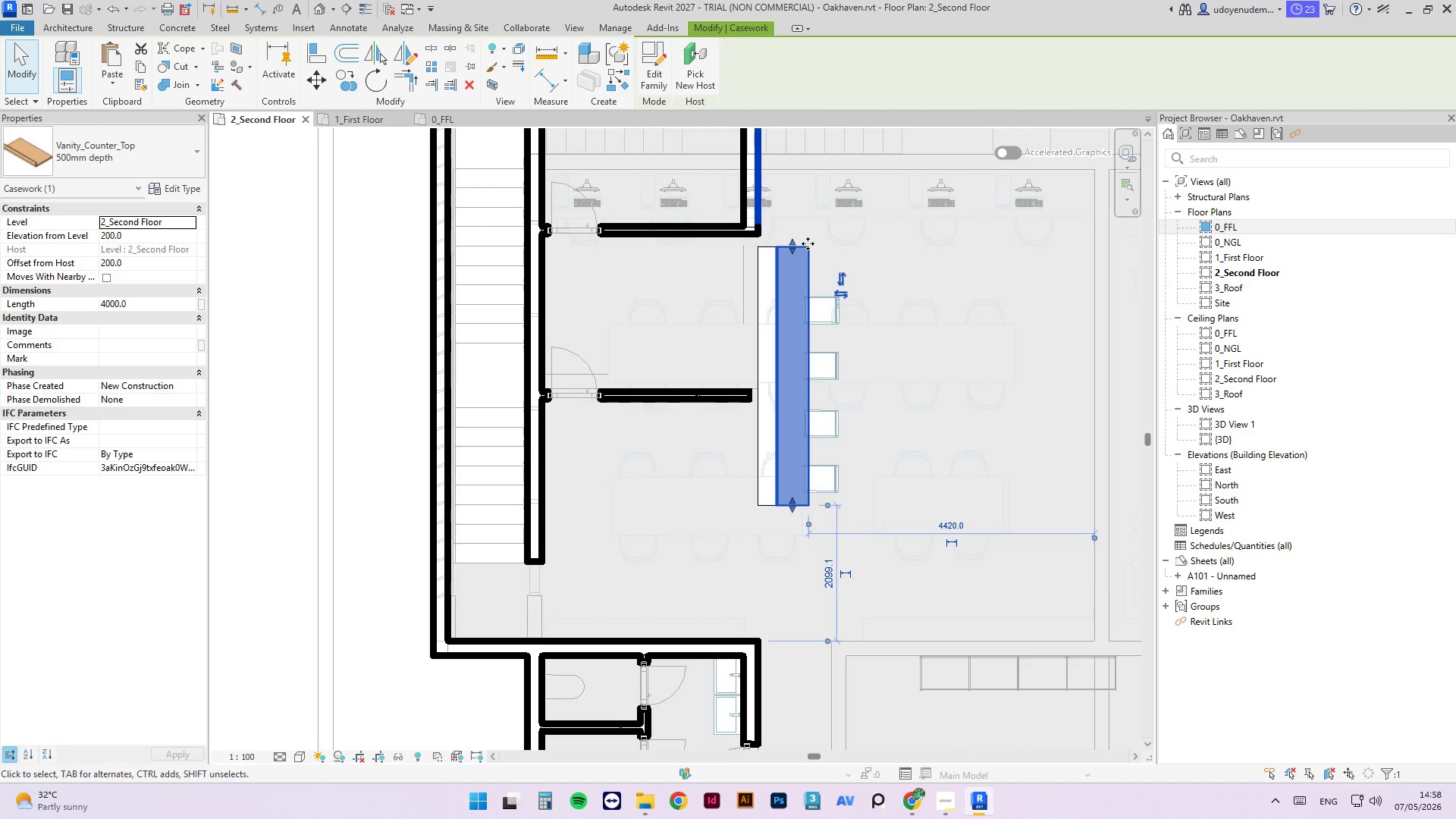 
key(ArrowRight)
 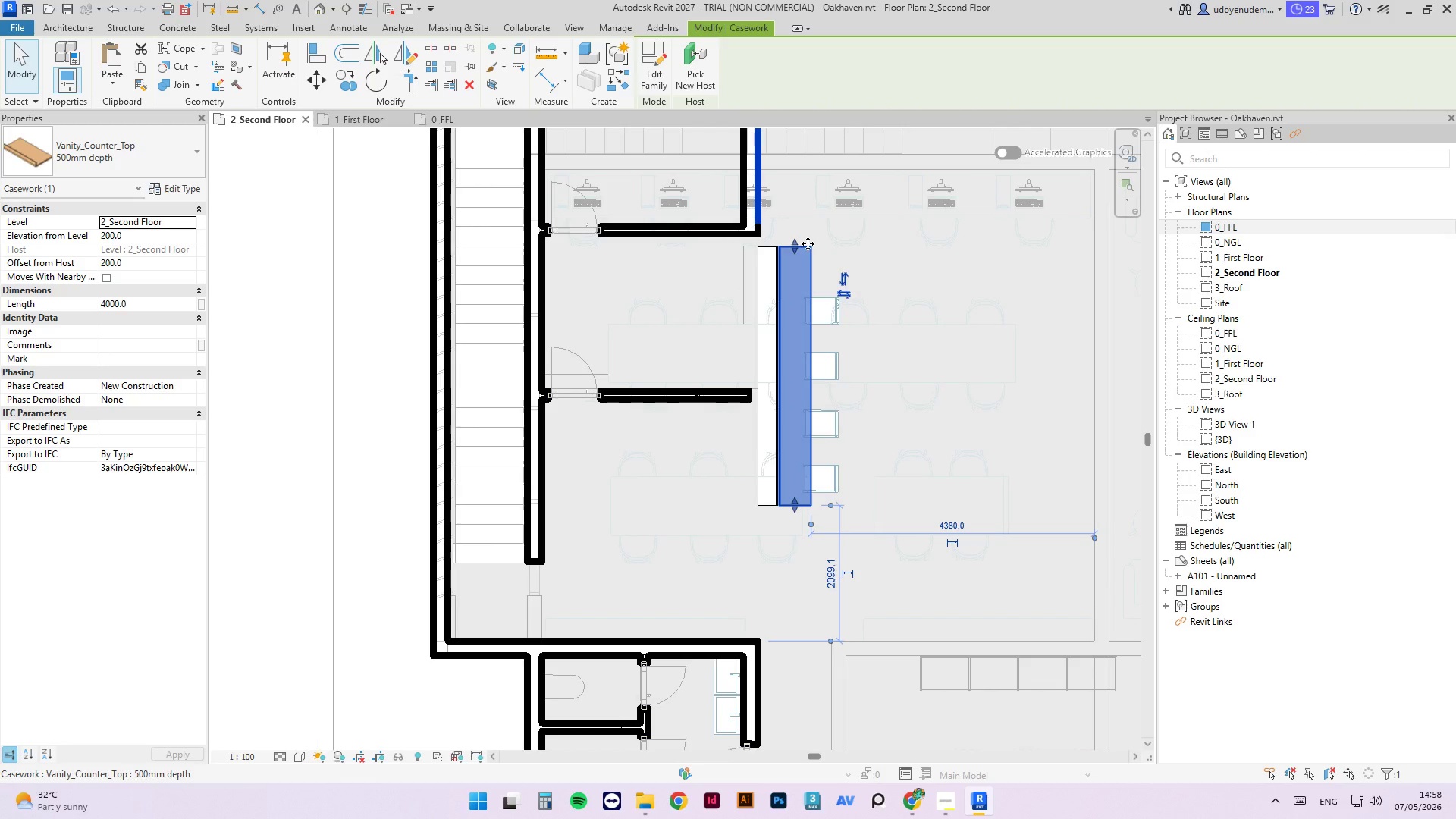 
key(ArrowLeft)
 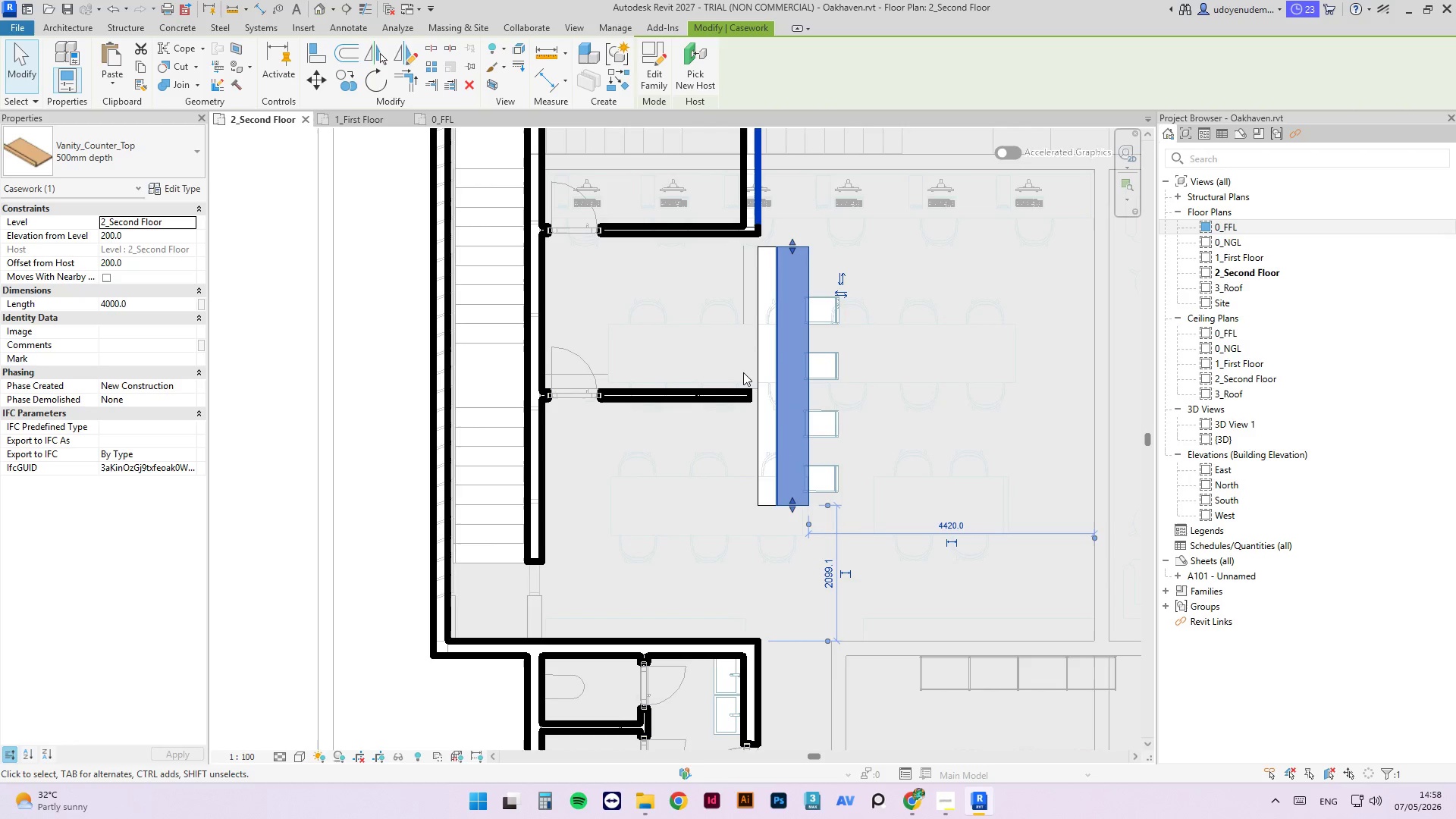 
wait(6.64)
 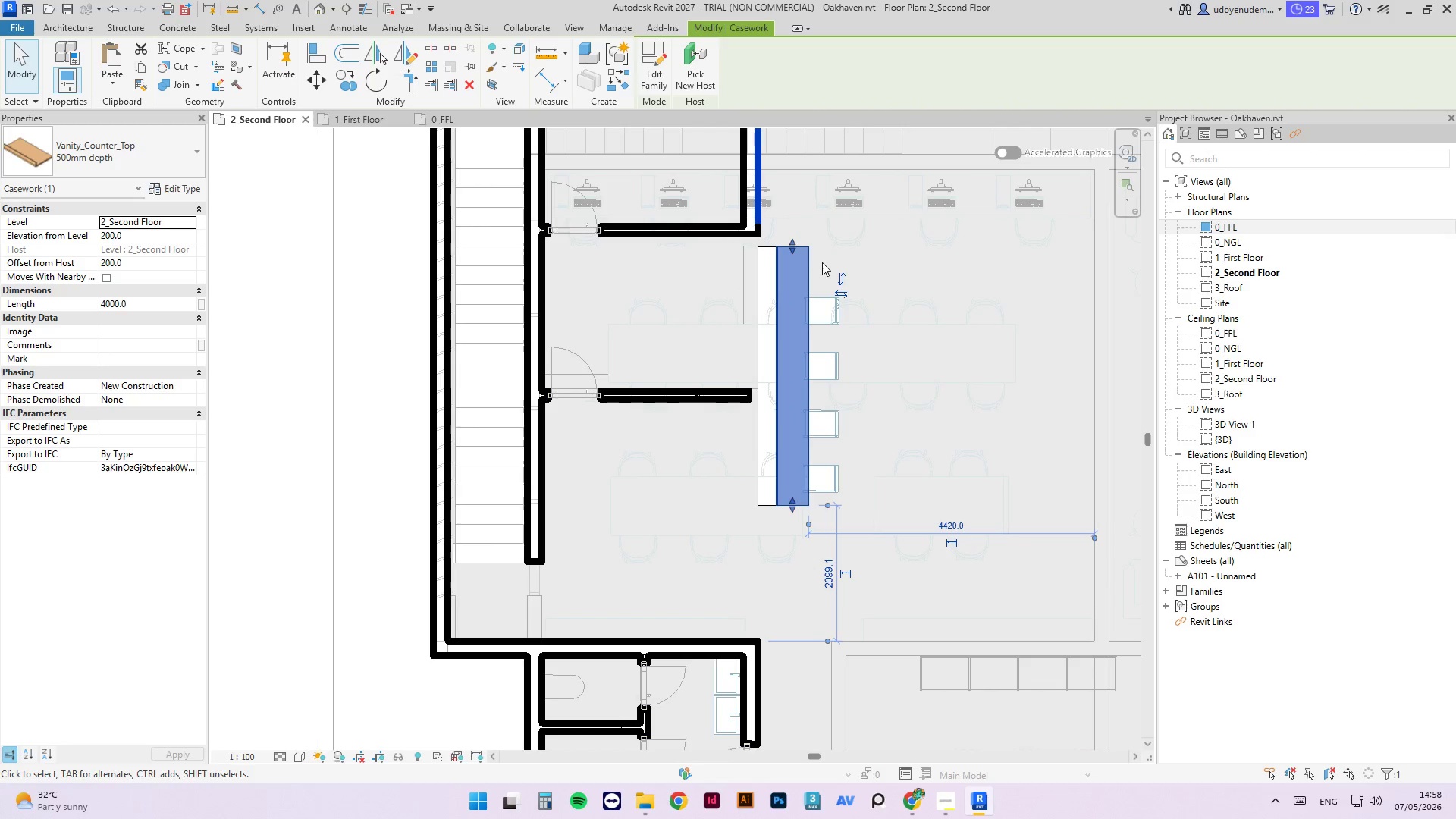 
scroll: coordinate [812, 285], scroll_direction: down, amount: 1.0
 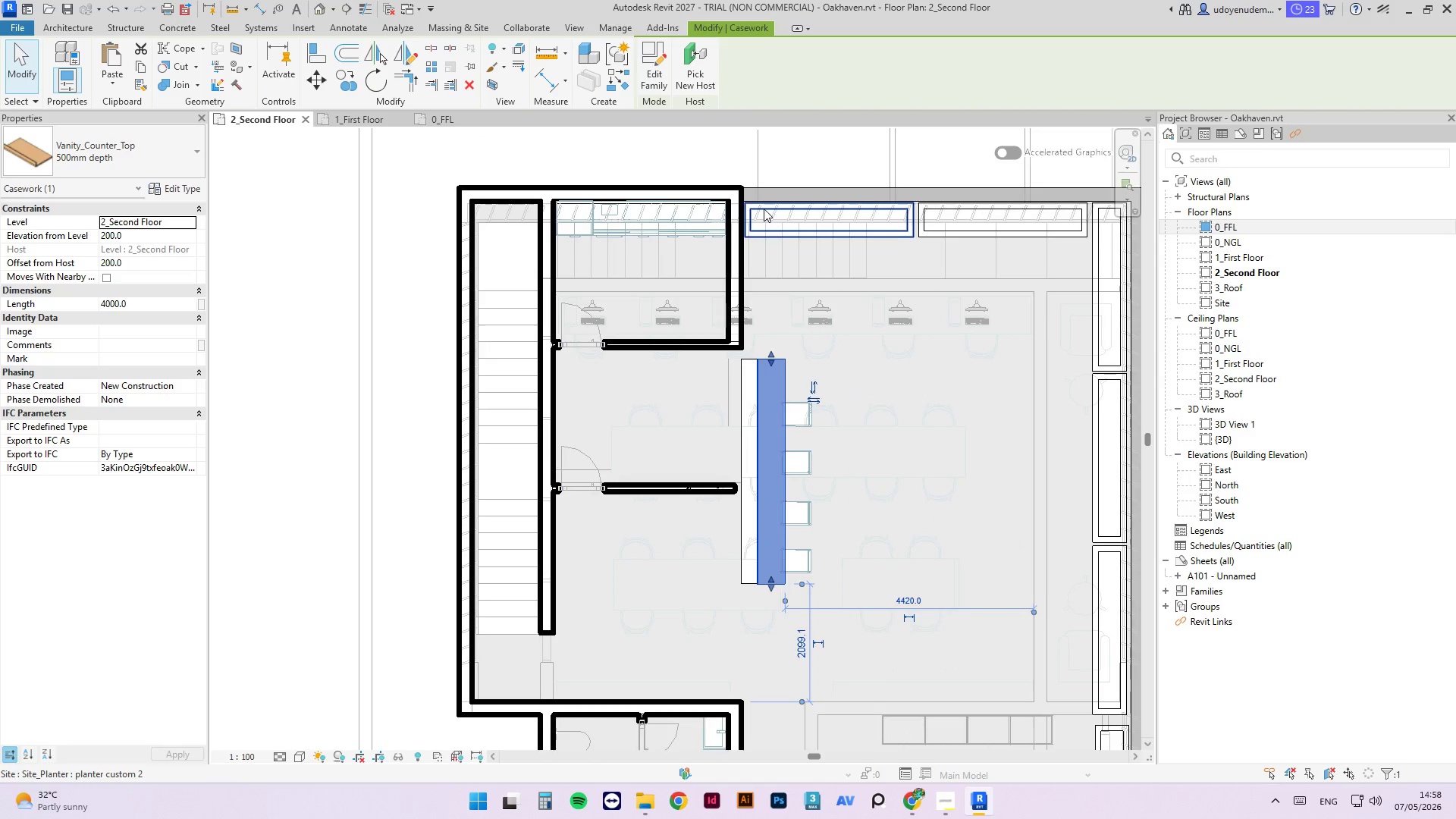 
left_click_drag(start_coordinate=[764, 208], to_coordinate=[785, 362])
 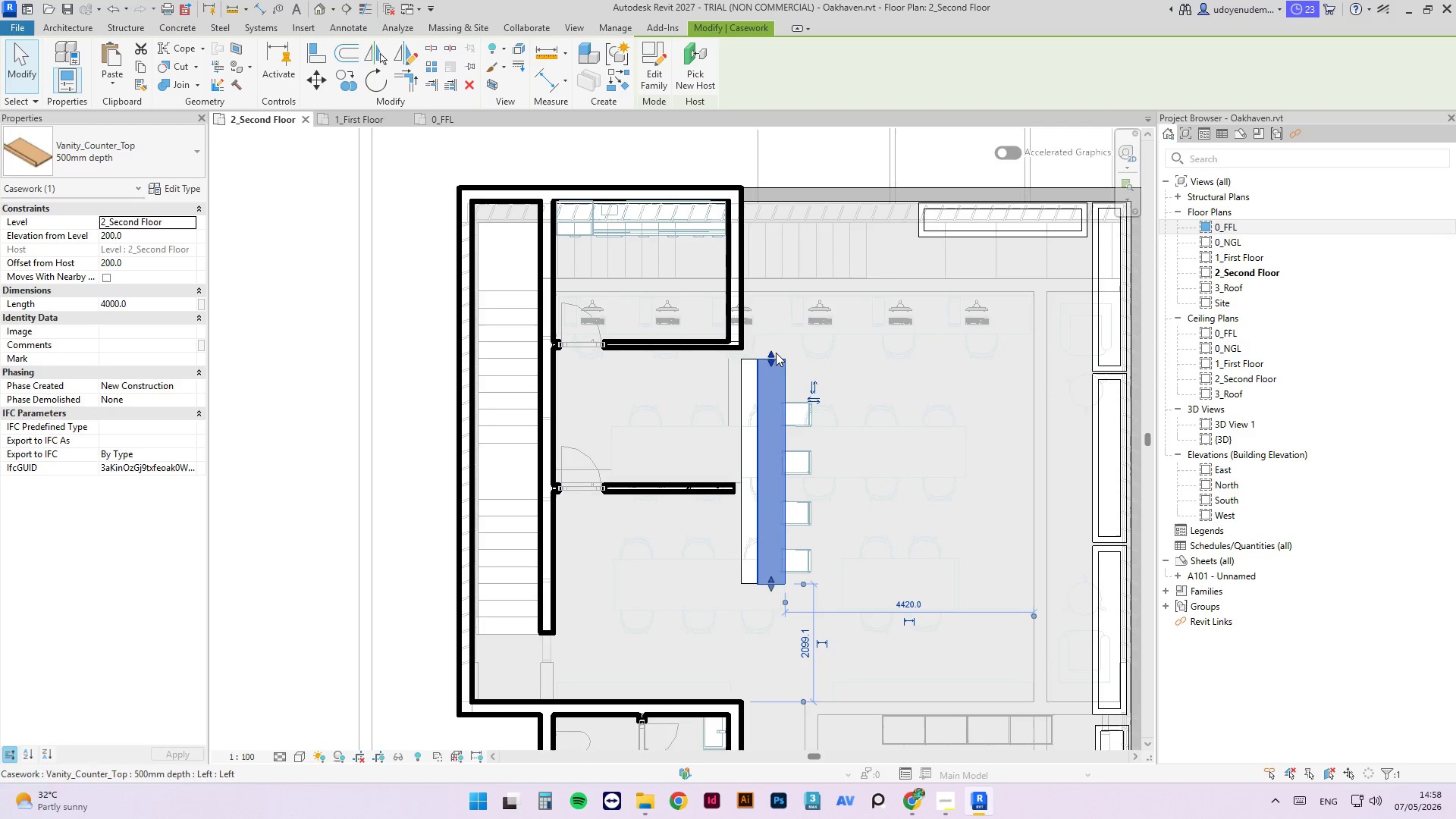 
key(Delete)
 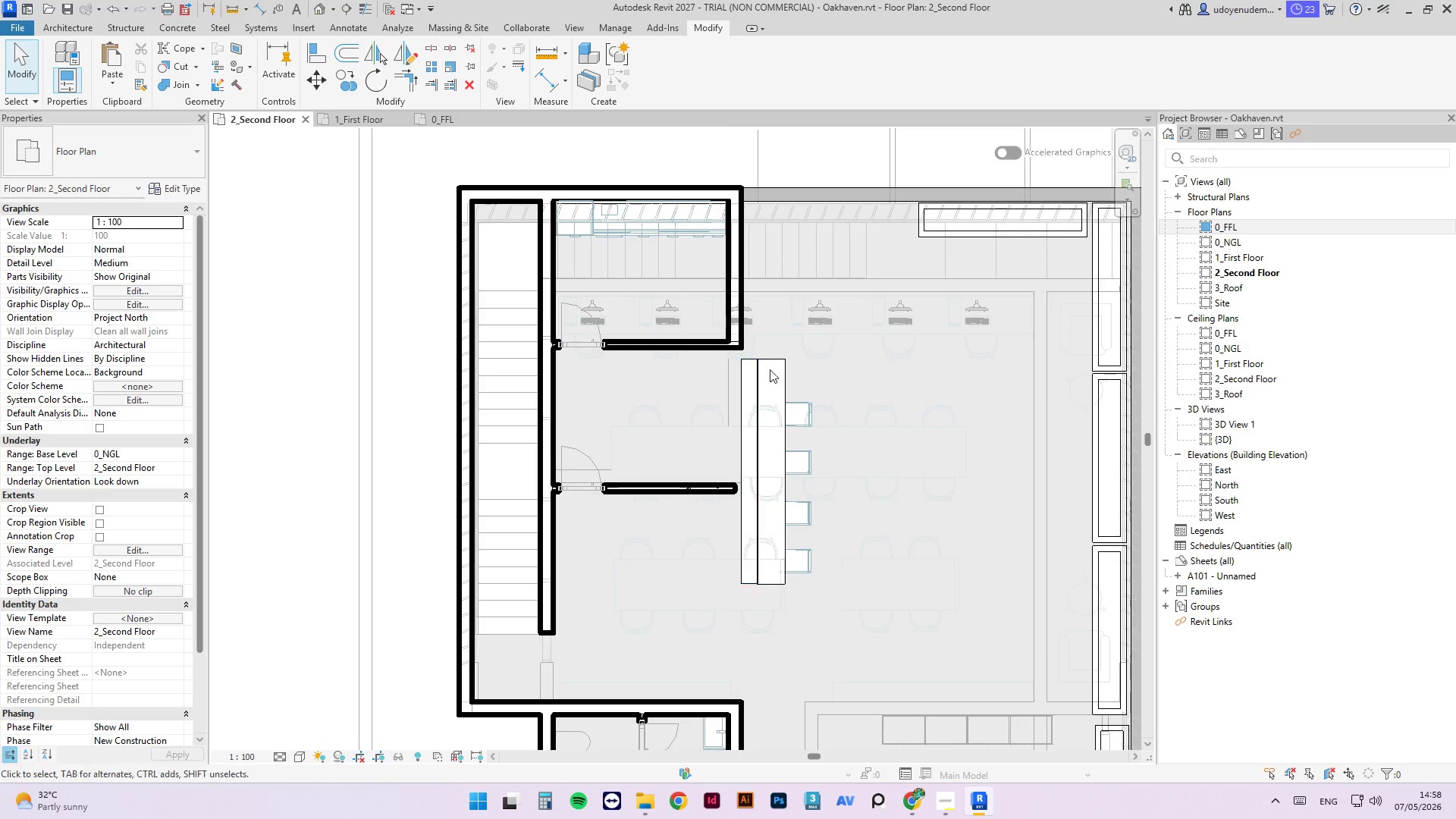 
left_click([785, 362])
 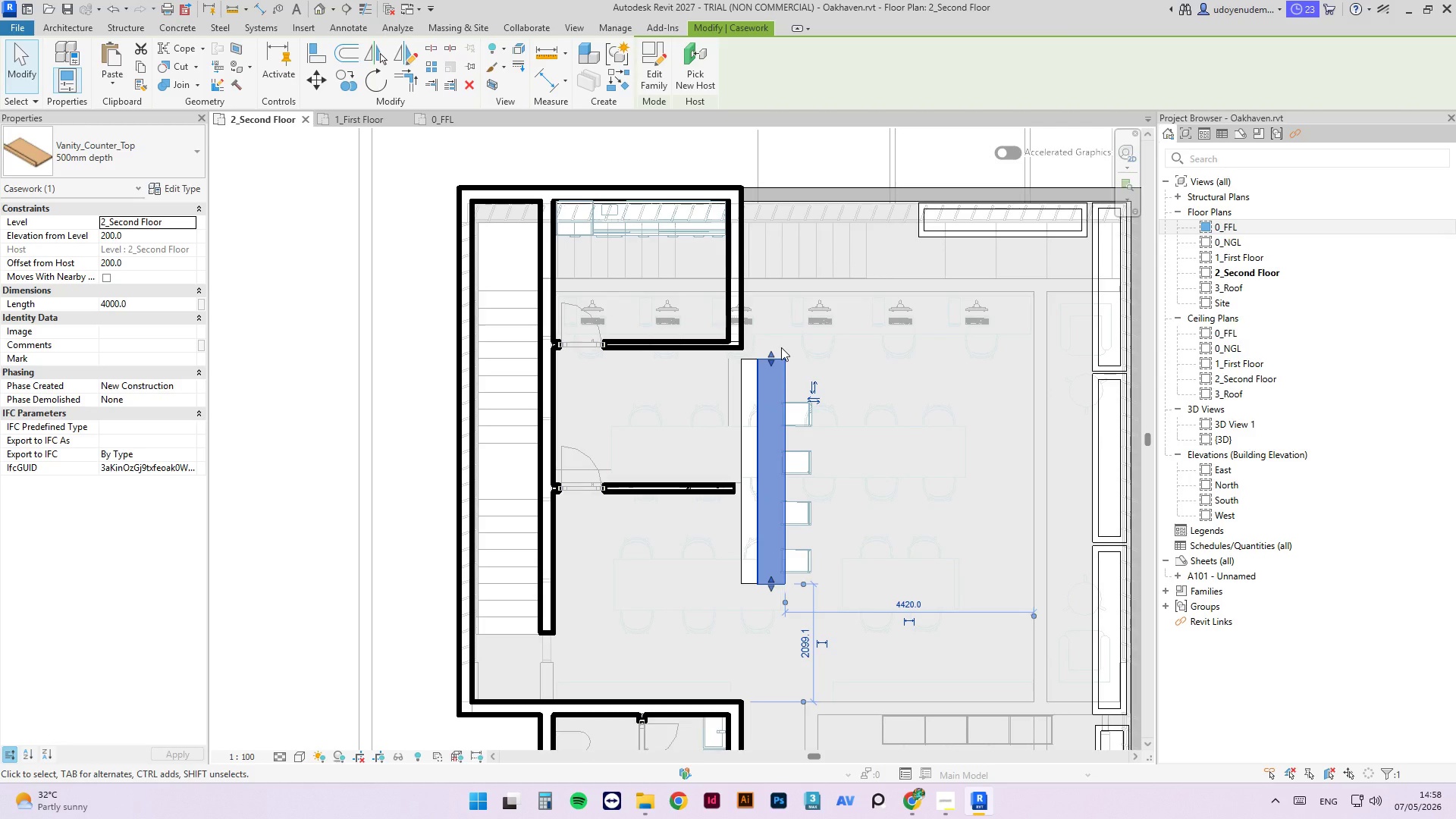 
type(AL)
 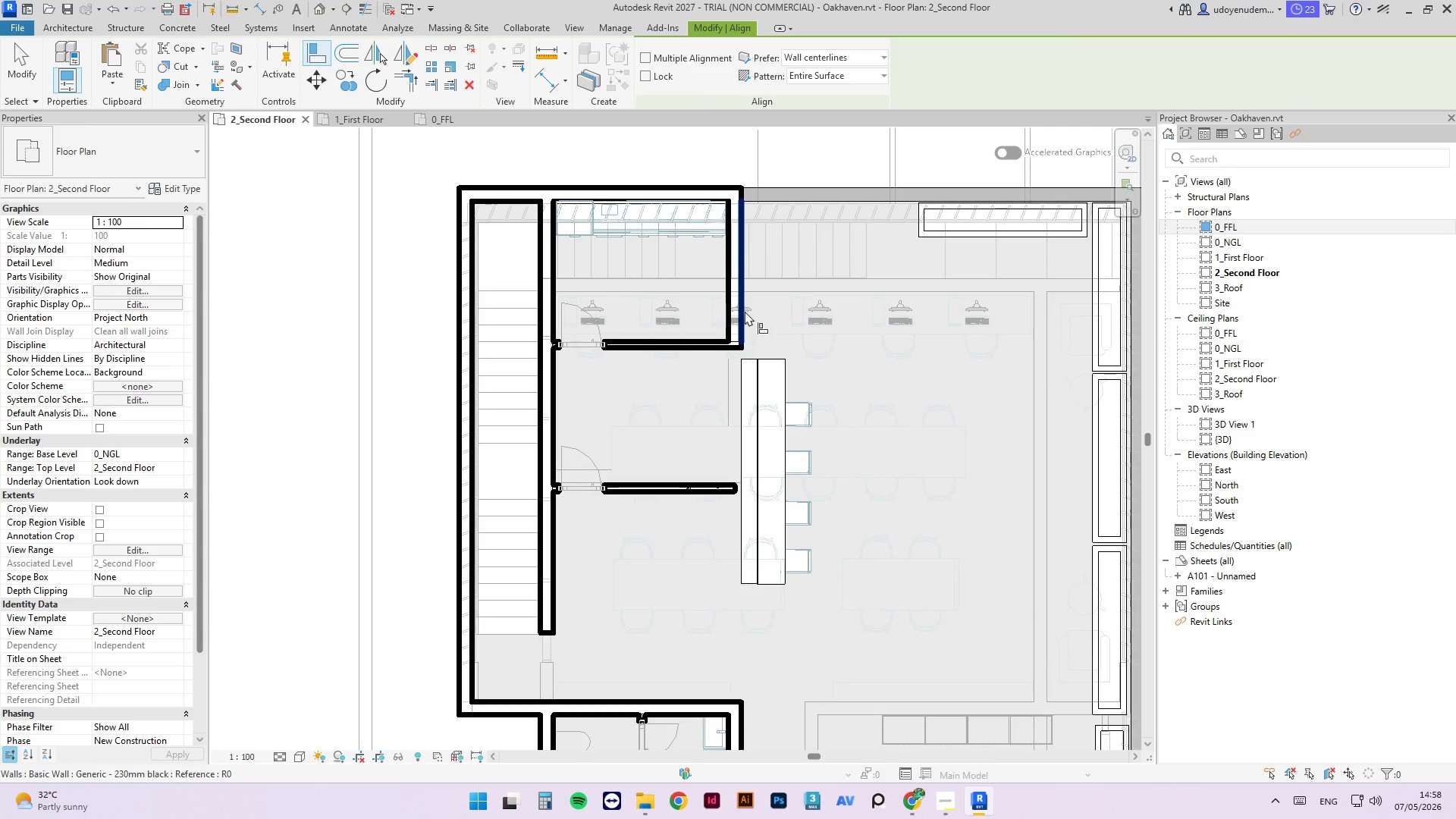 
left_click([743, 321])
 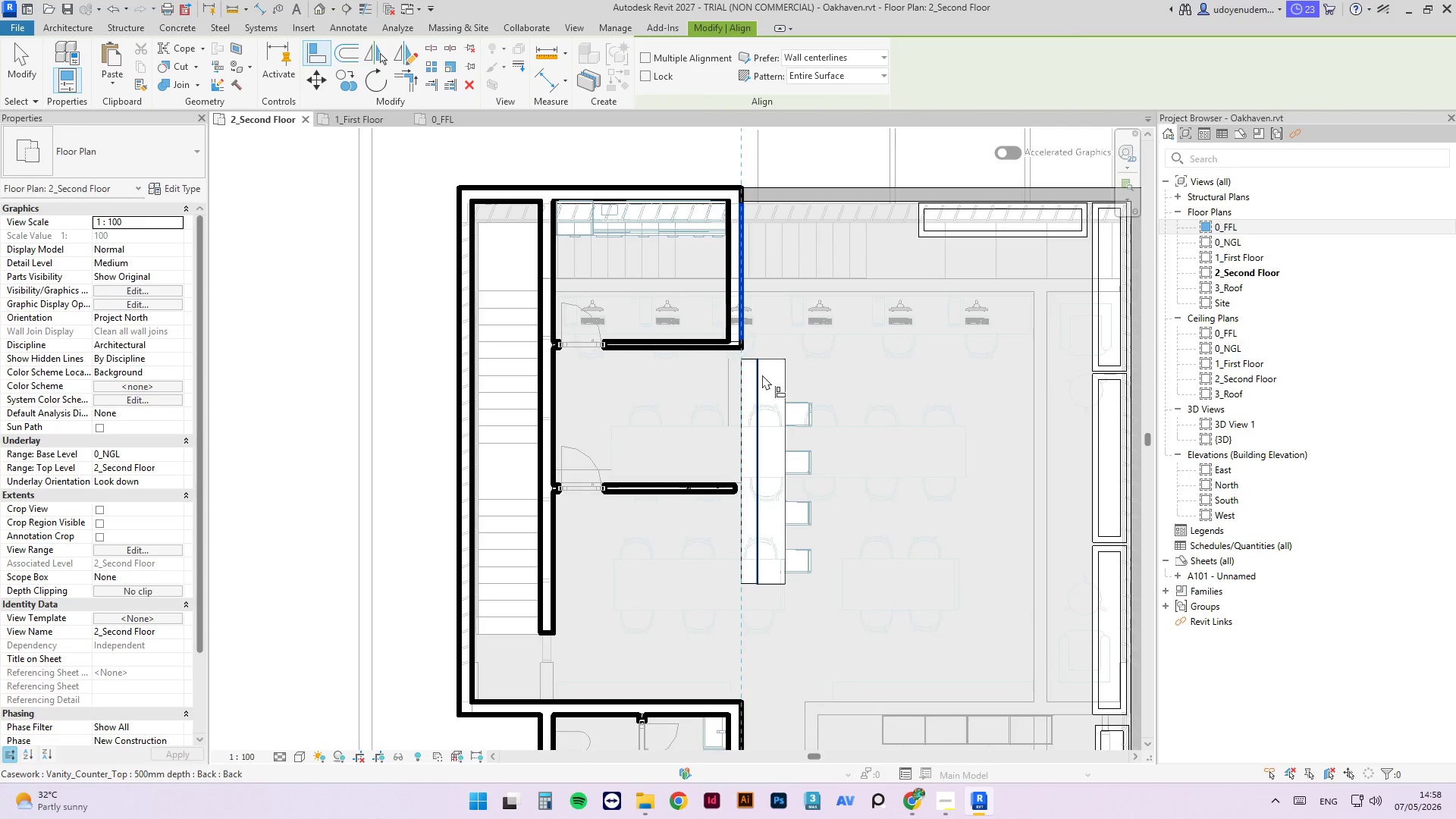 
scroll: coordinate [762, 371], scroll_direction: up, amount: 5.0
 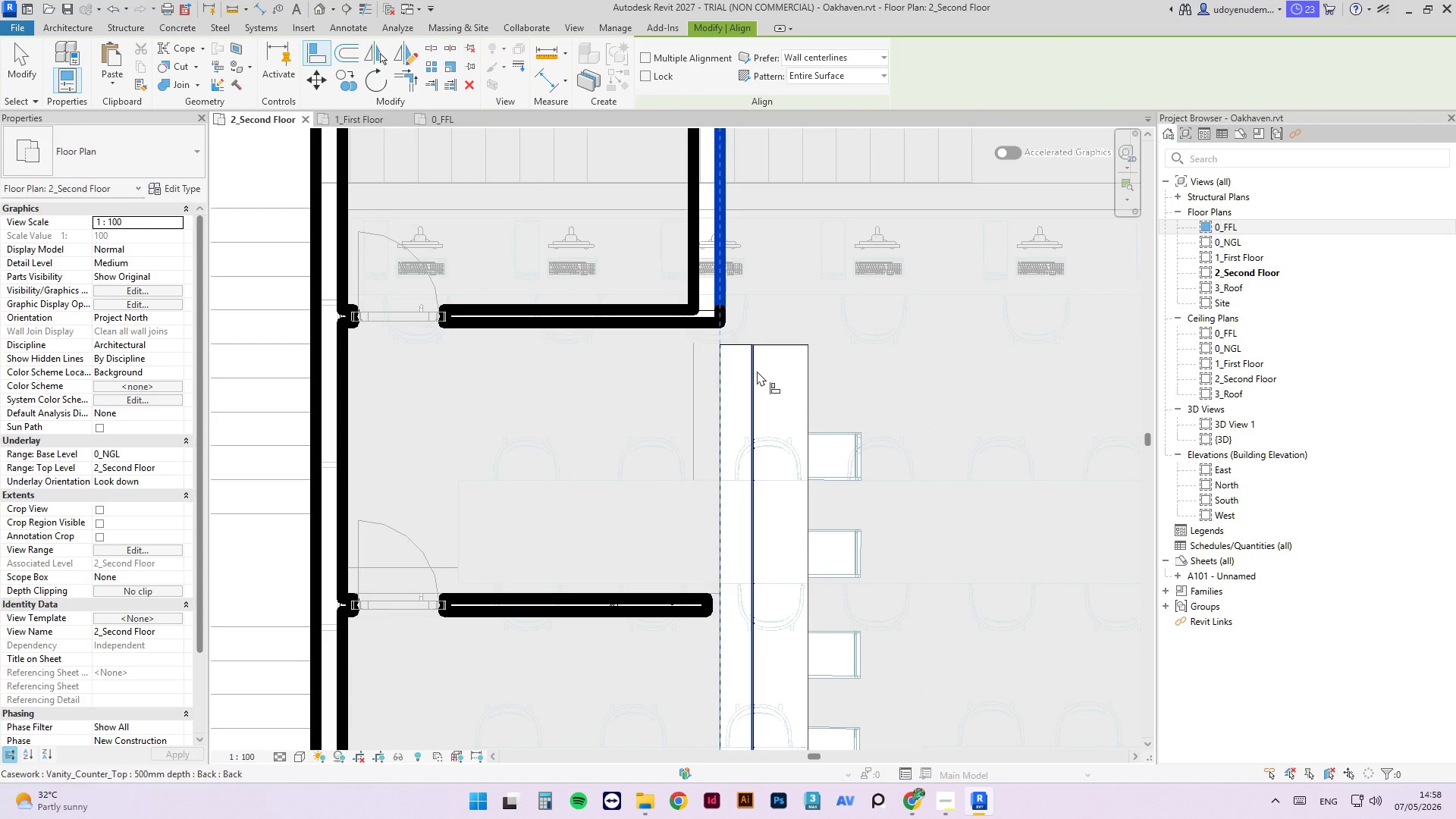 
left_click([757, 371])
 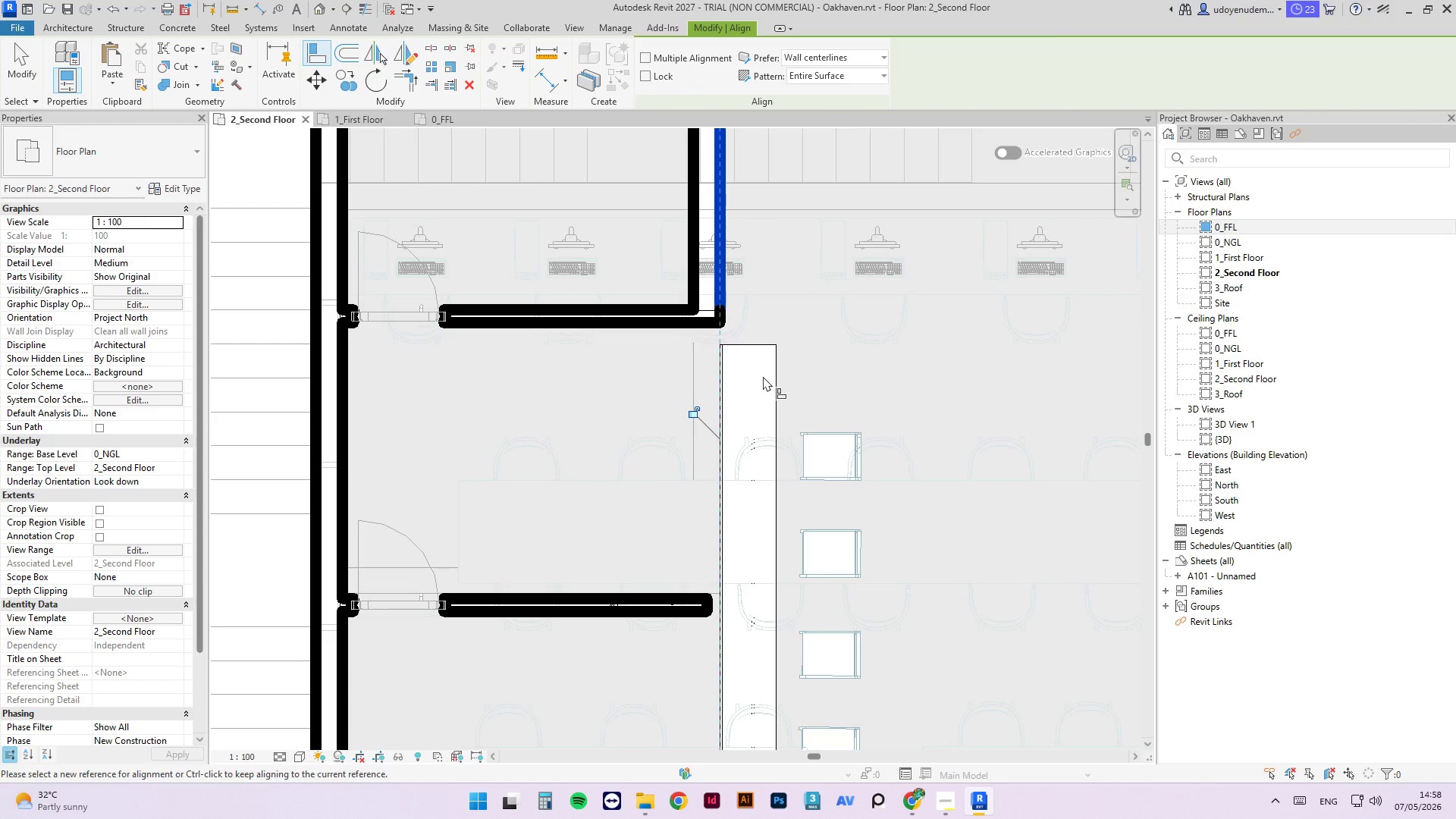 
key(Escape)
 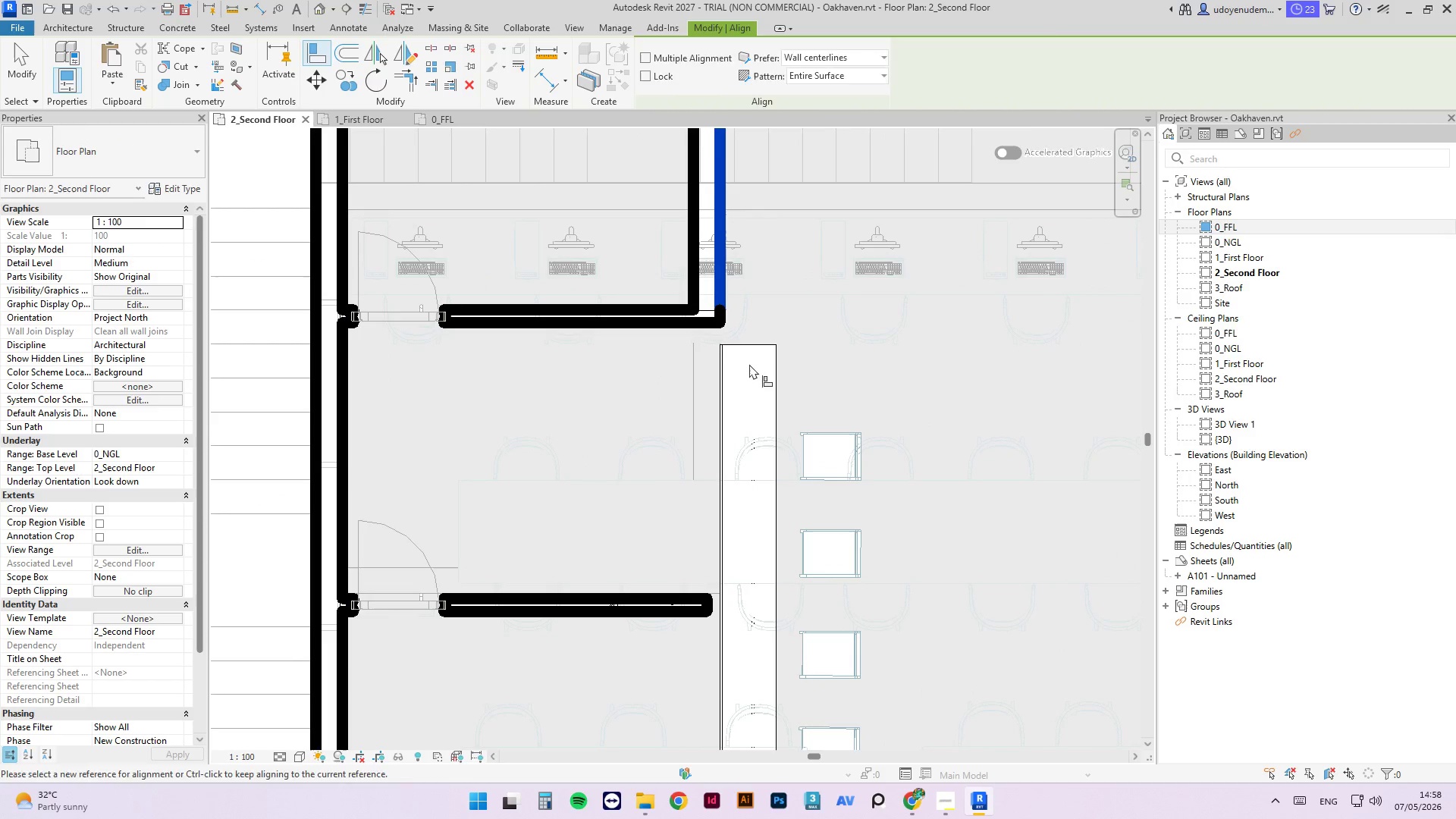 
key(Escape)
 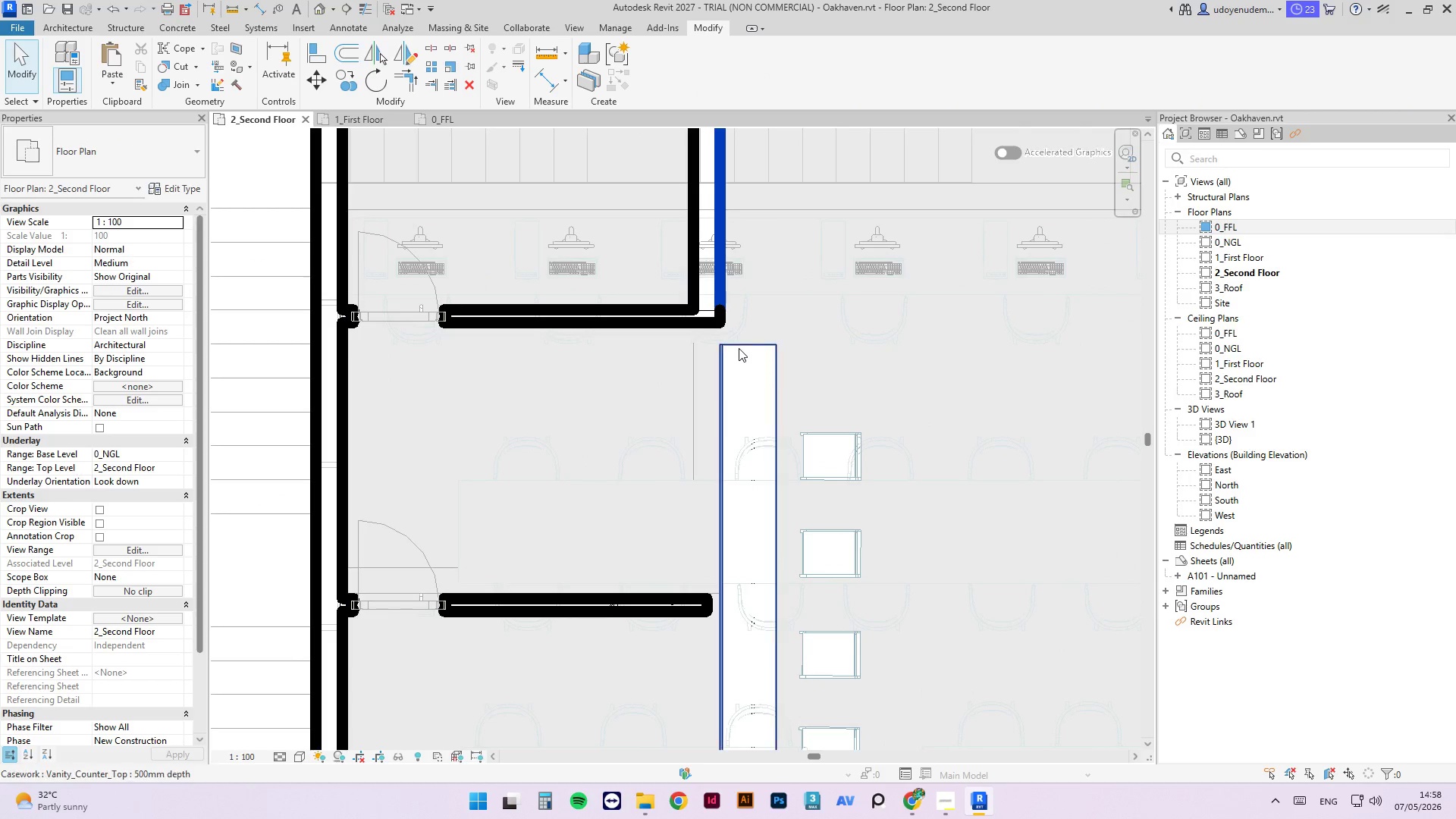 
left_click([739, 347])
 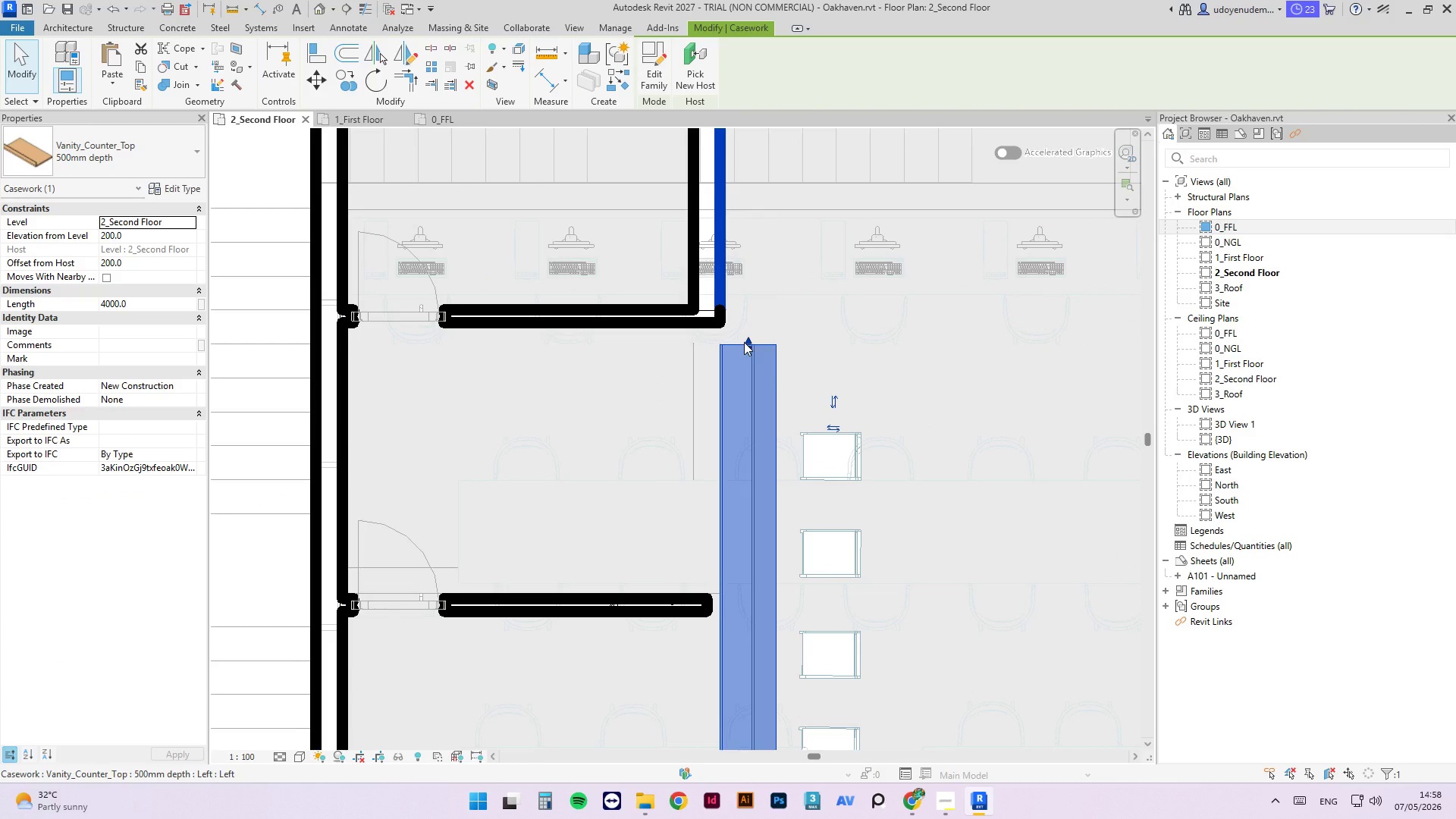 
hold_key(key=ArrowUp, duration=1.42)
 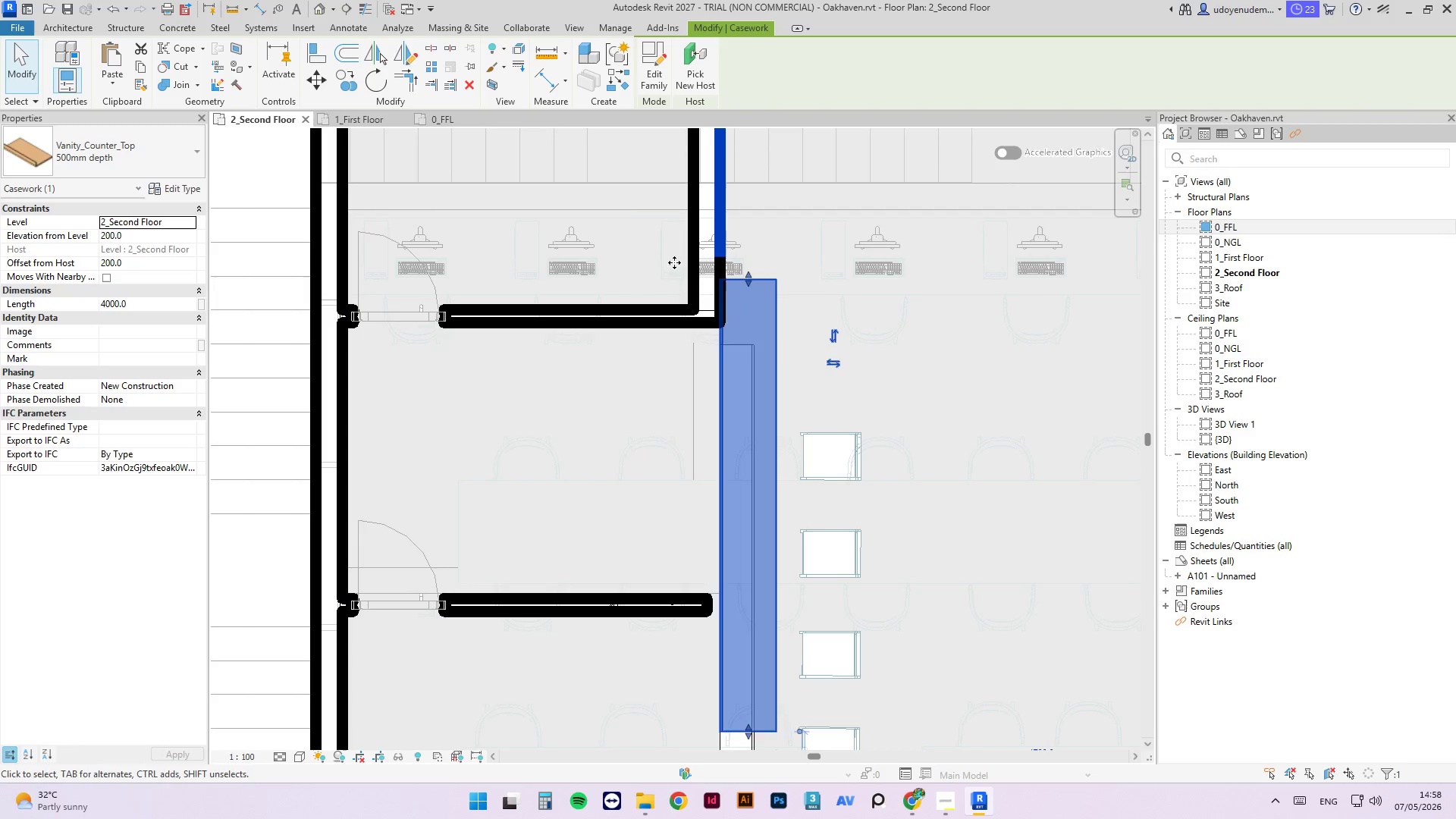 
type(AL)
 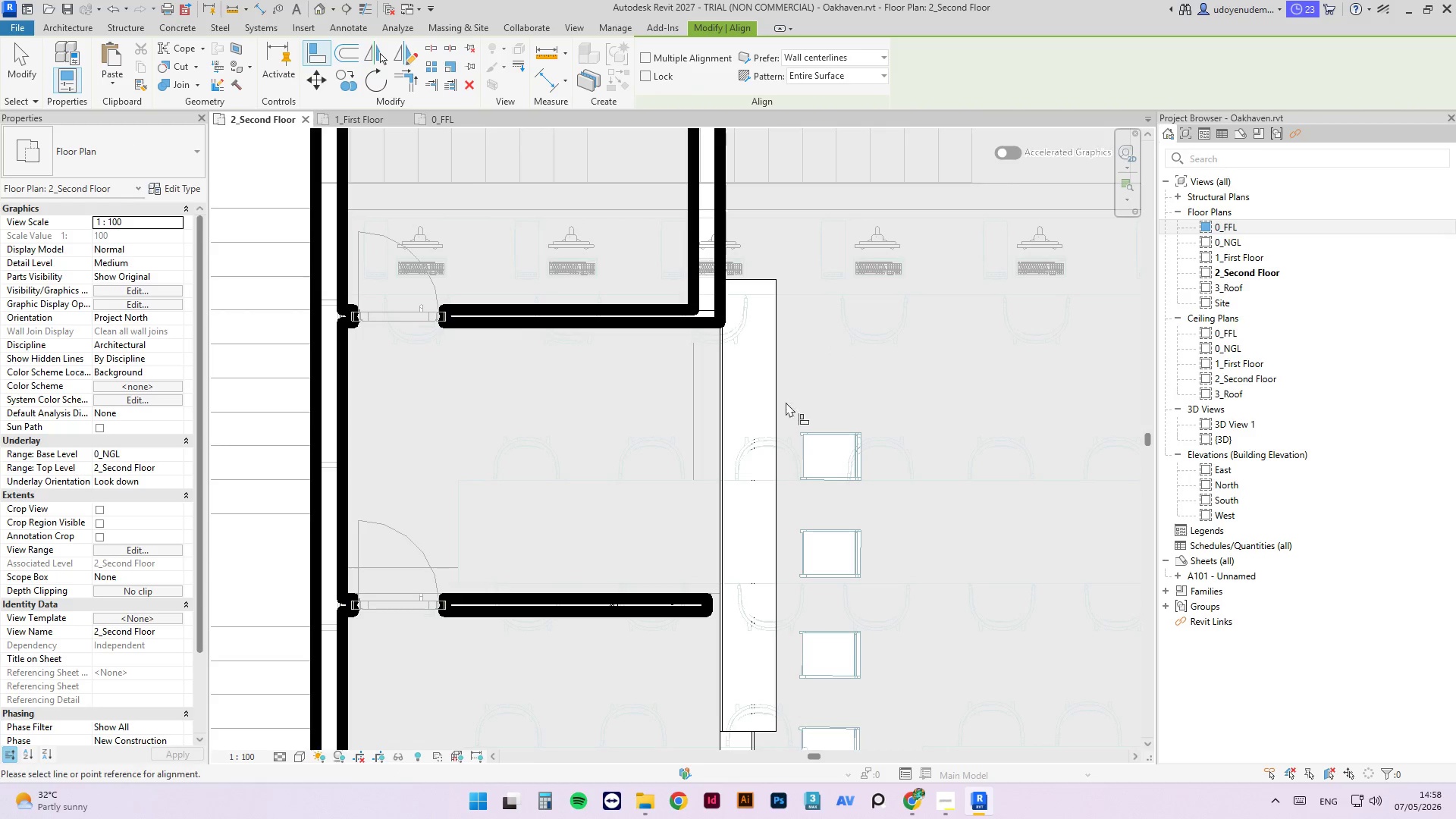 
scroll: coordinate [791, 469], scroll_direction: down, amount: 5.0
 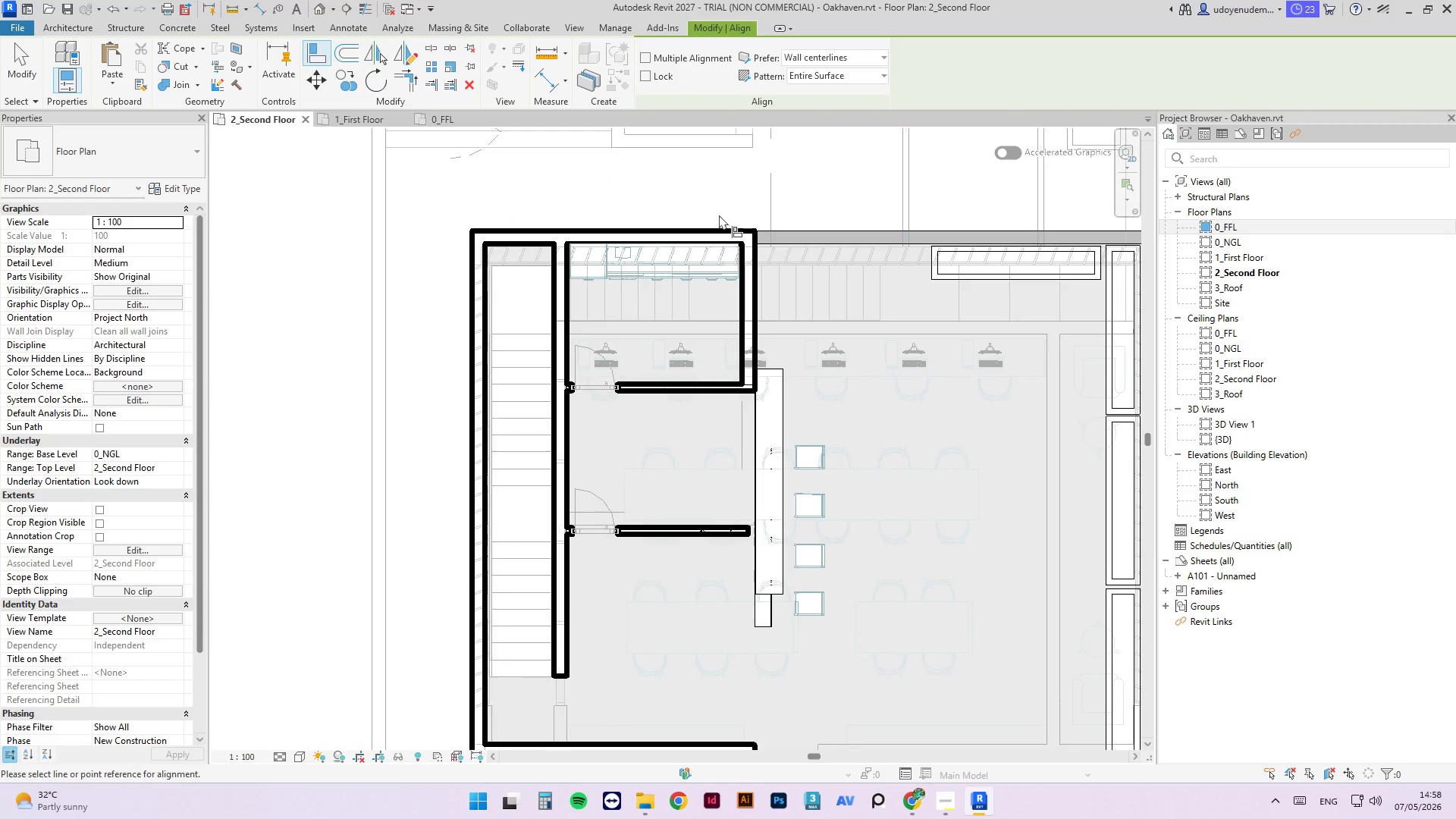 
scroll: coordinate [741, 227], scroll_direction: up, amount: 3.0
 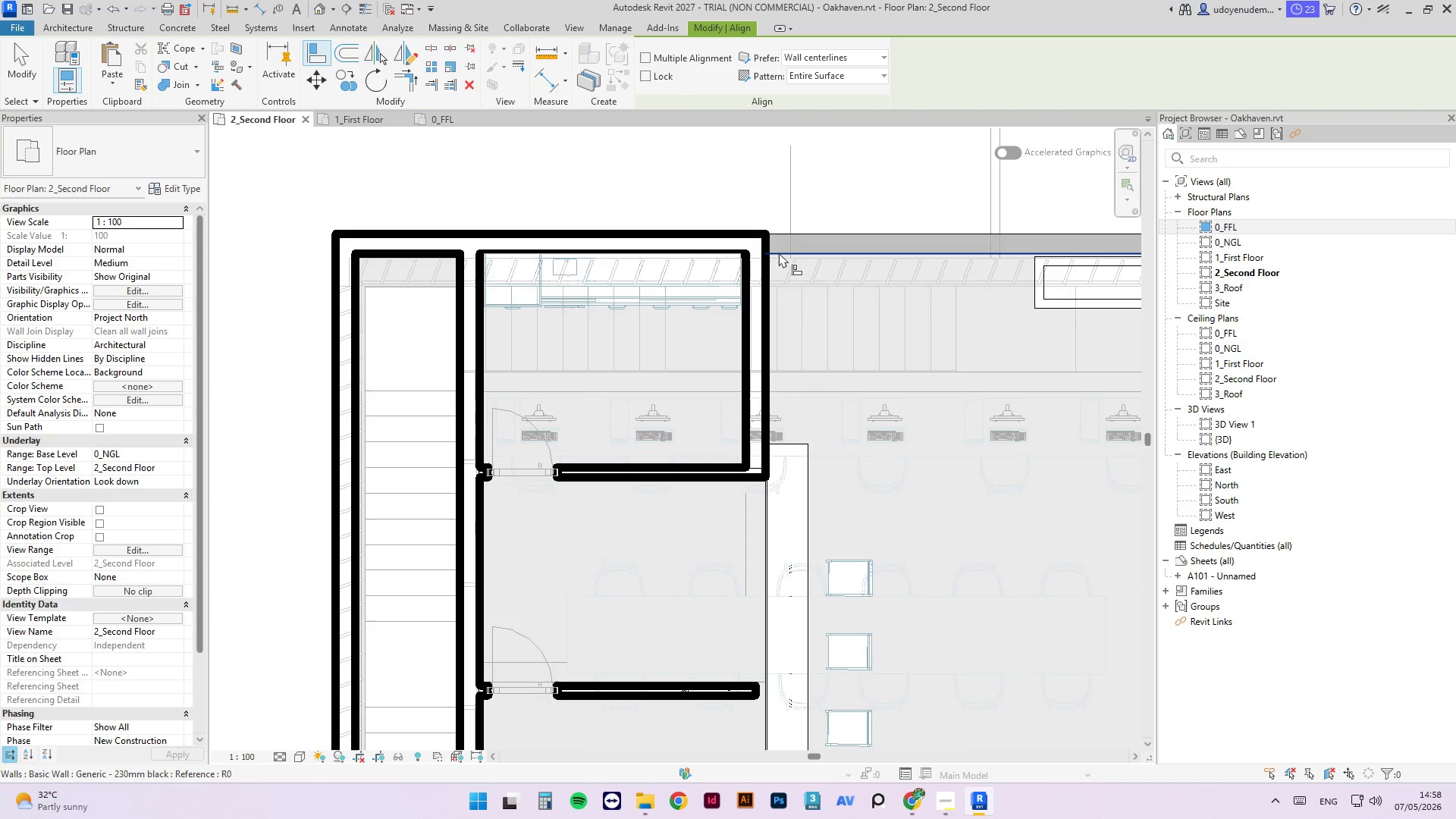 
left_click([779, 253])
 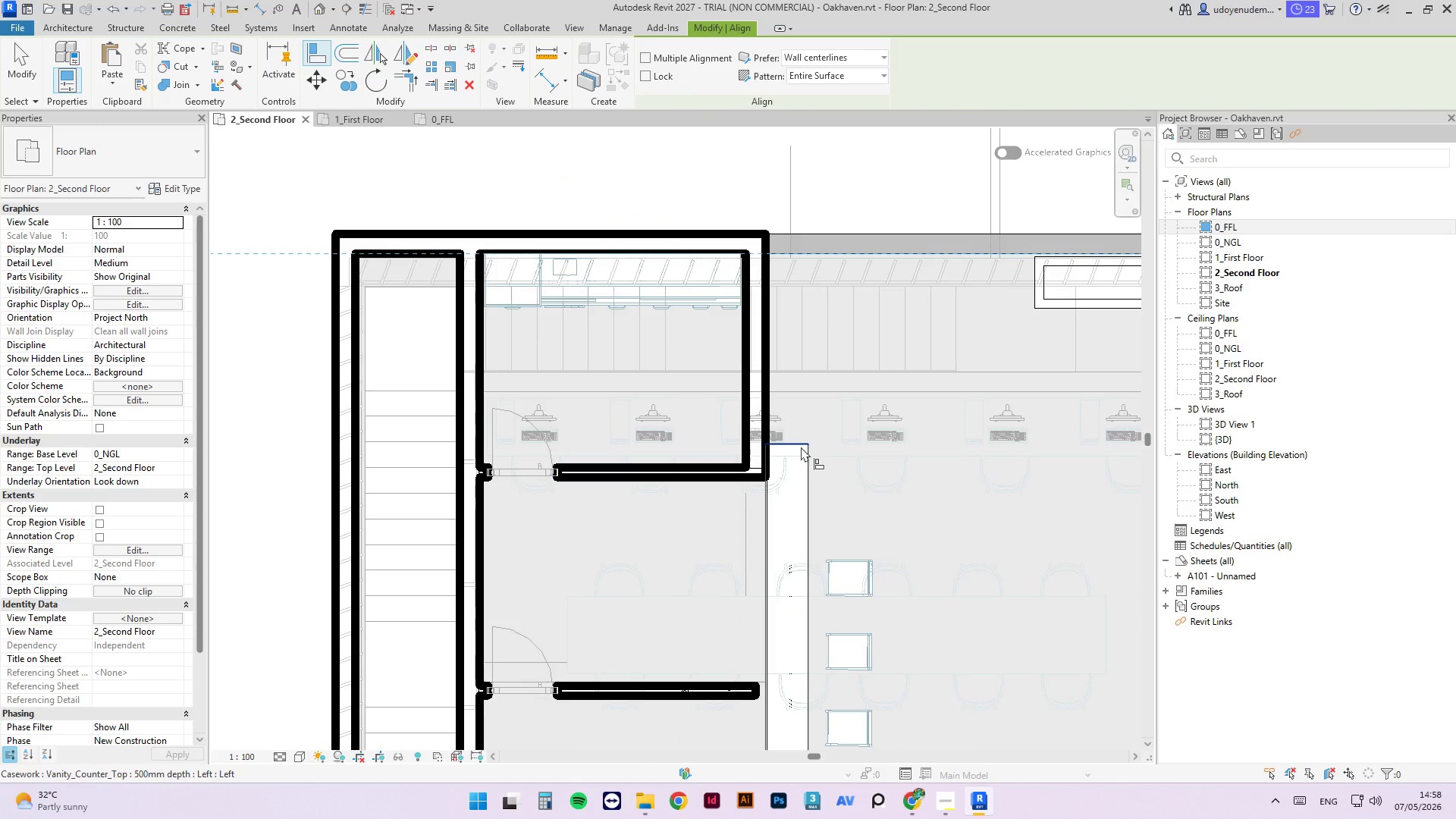 
left_click([799, 444])
 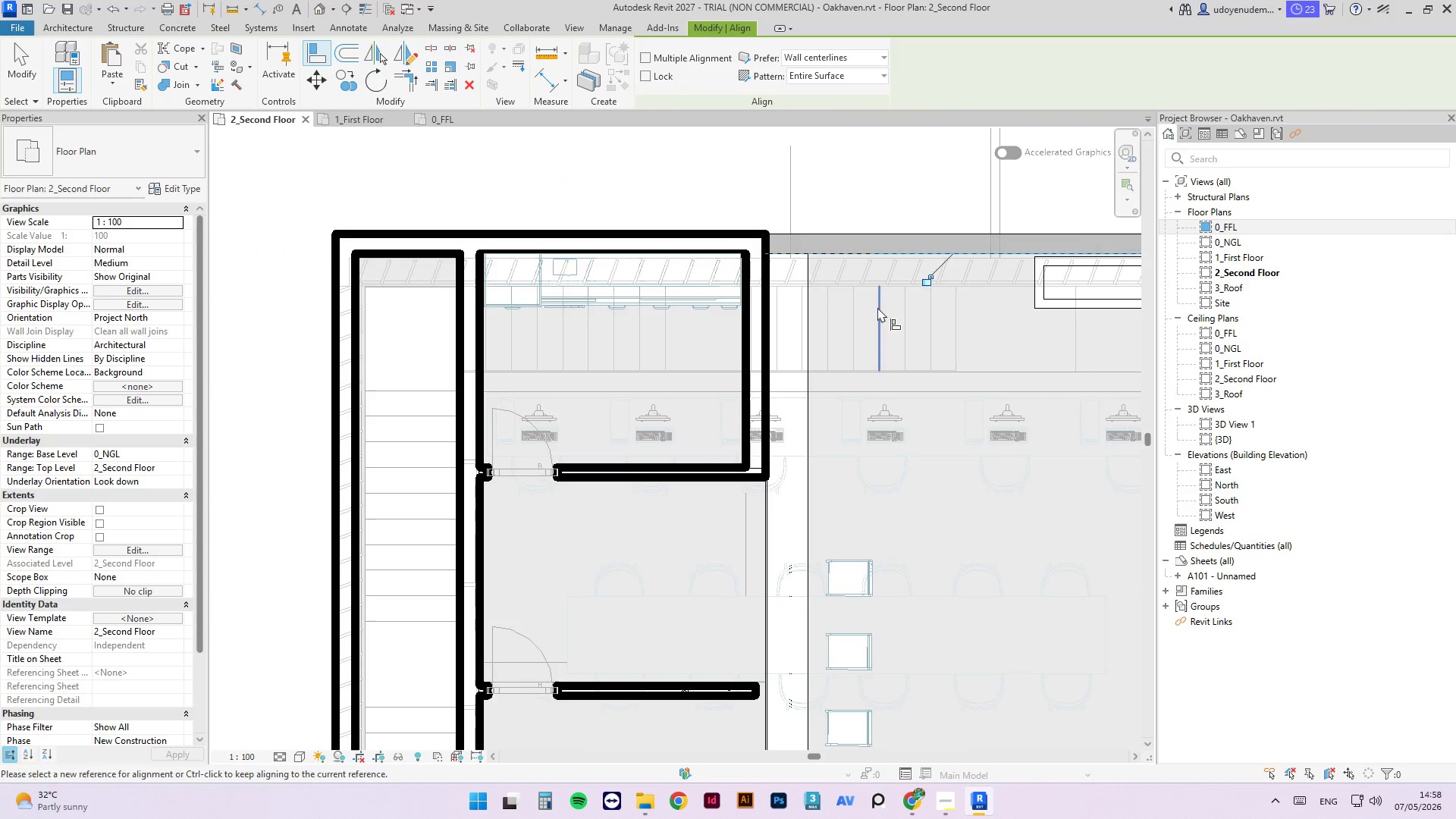 
key(Escape)
 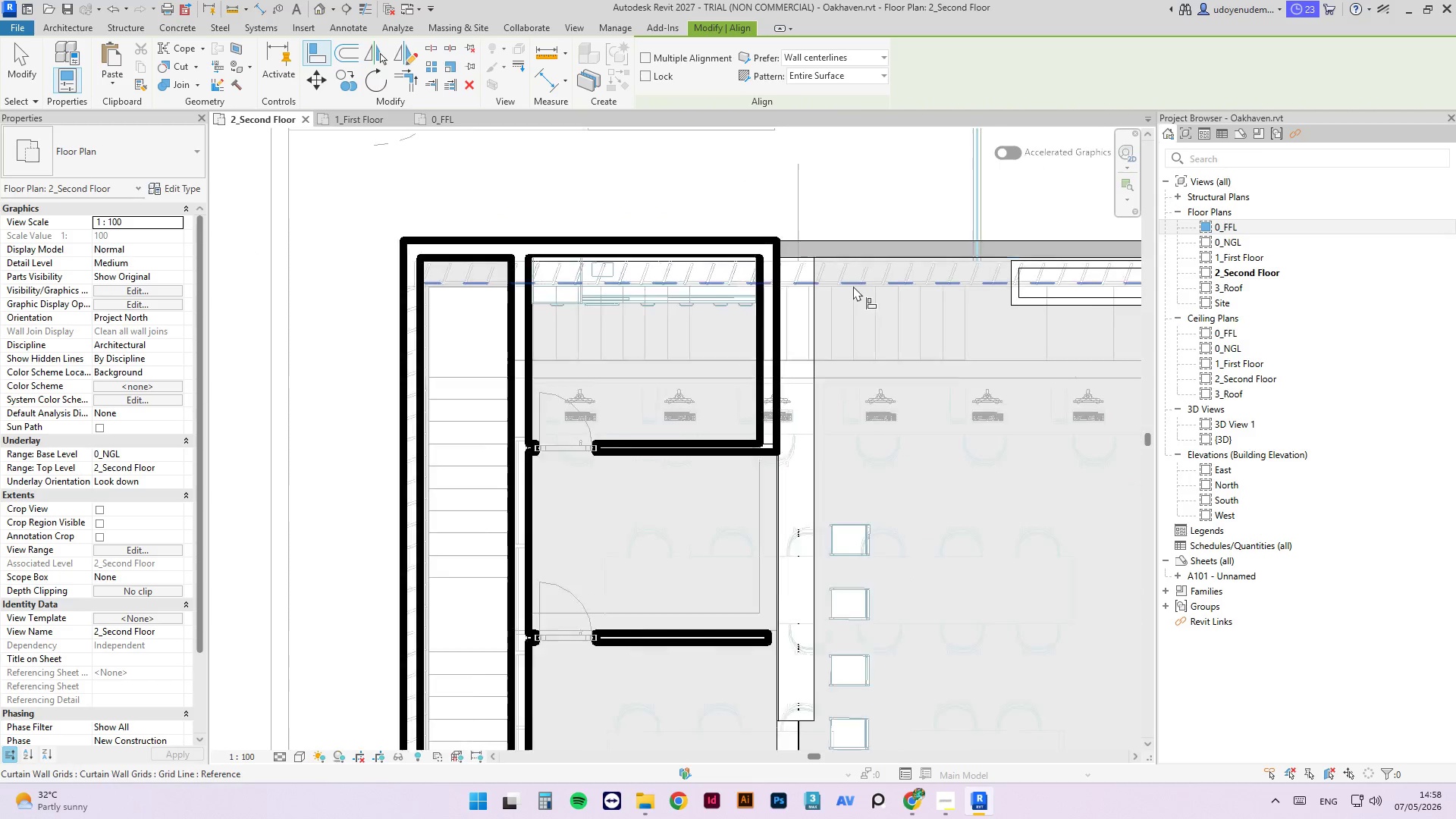 
key(Escape)
 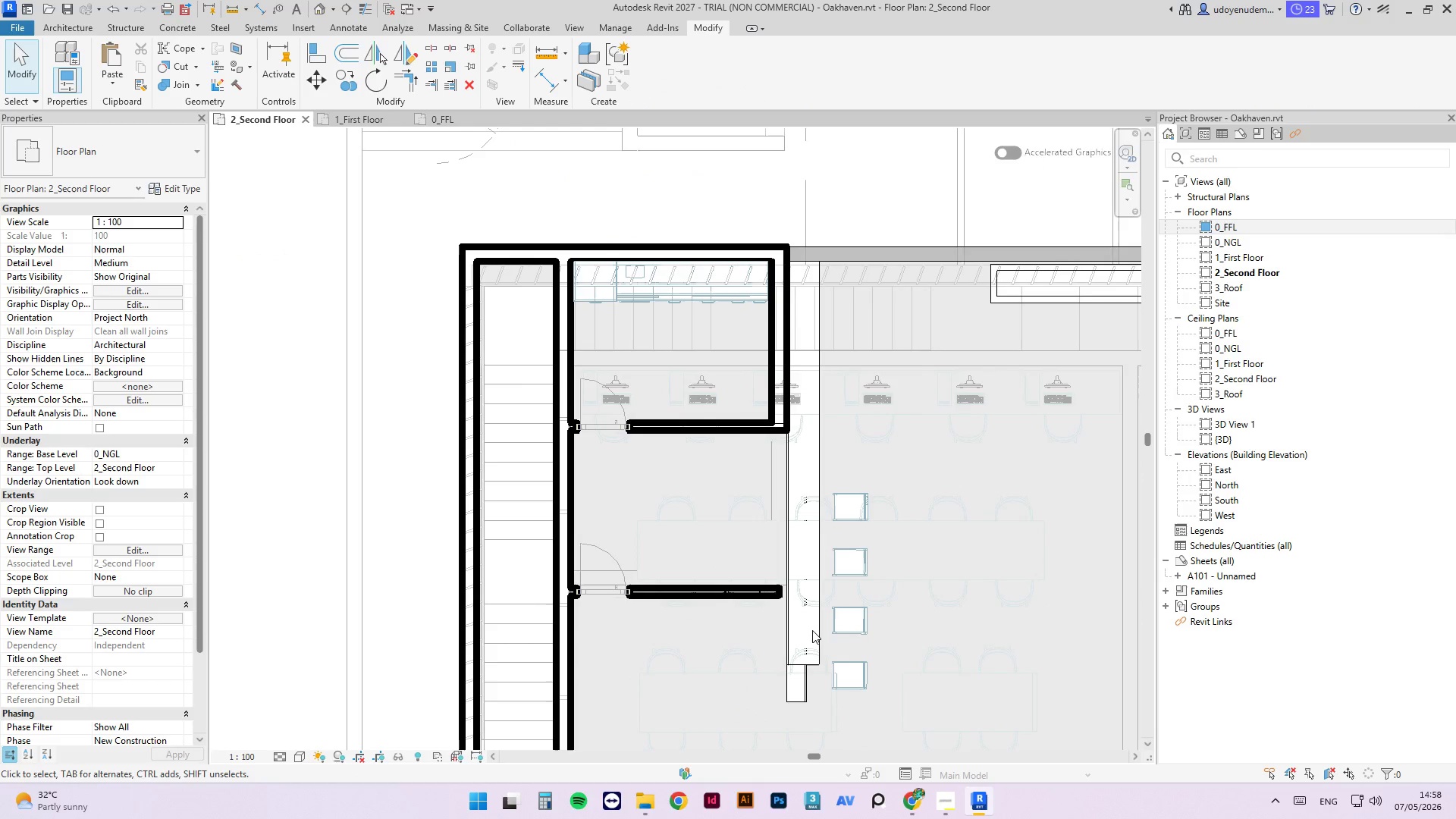 
scroll: coordinate [853, 286], scroll_direction: down, amount: 2.0
 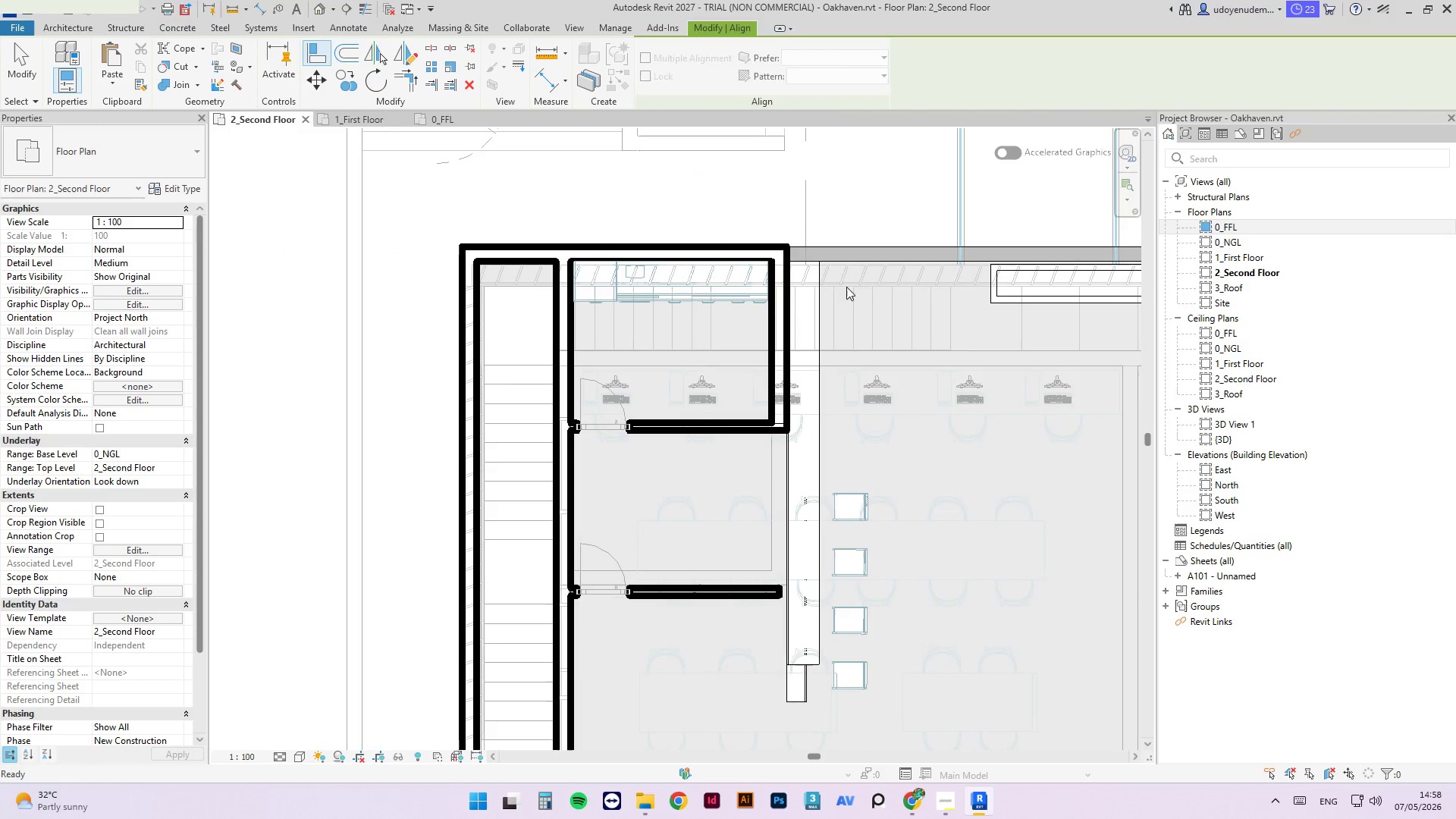 
left_click([812, 630])
 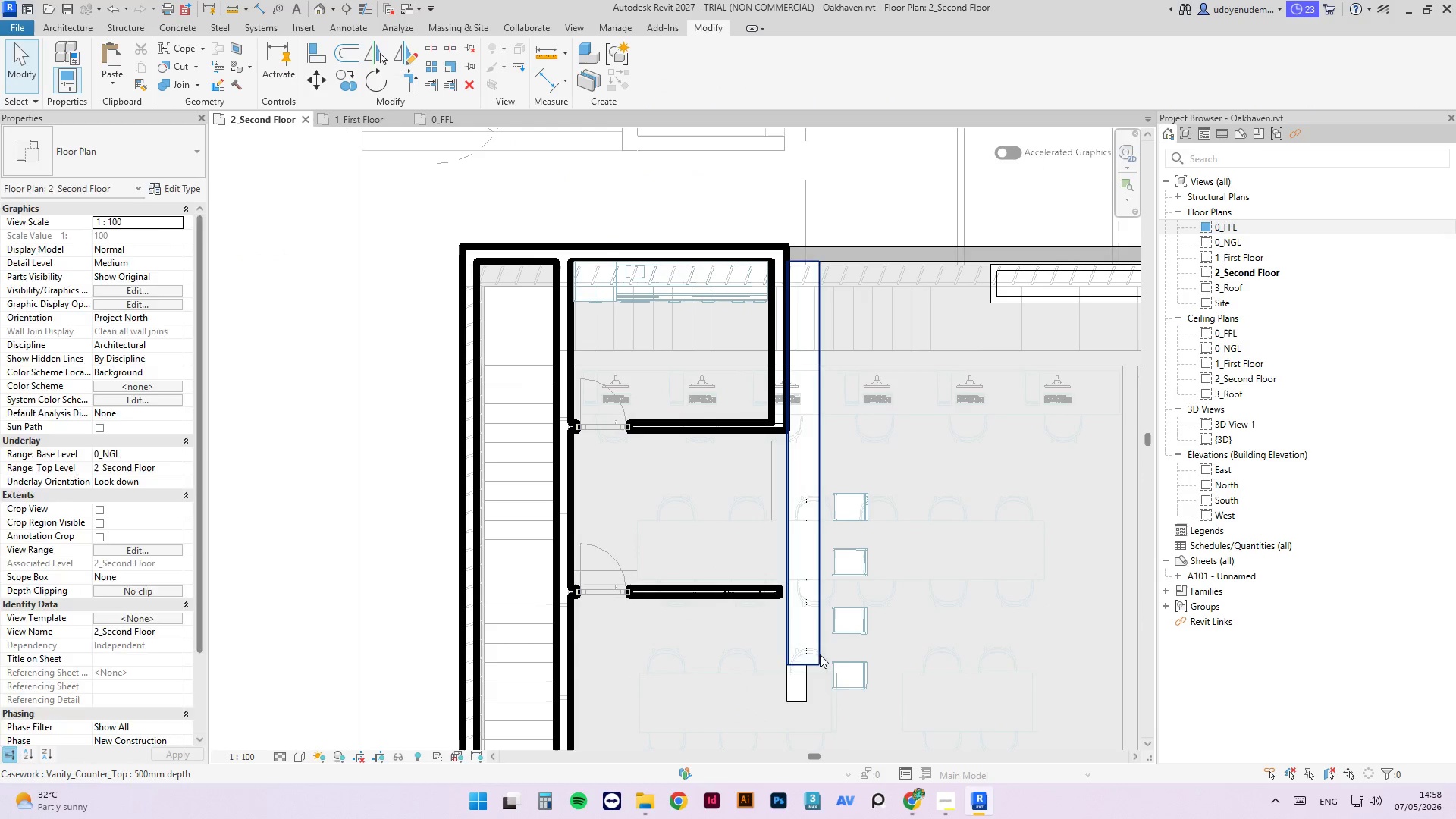 
left_click([820, 654])
 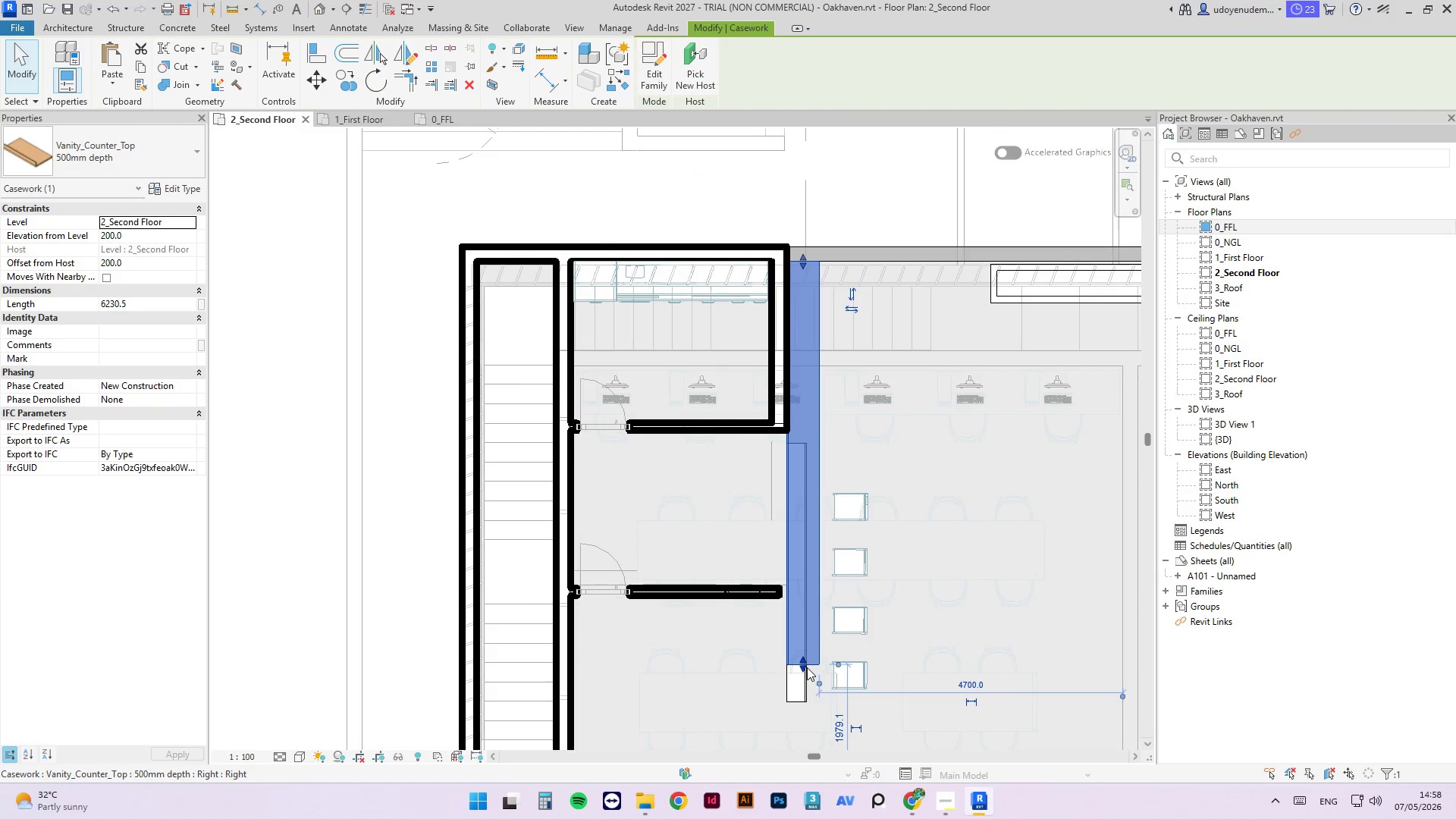 
left_click_drag(start_coordinate=[806, 667], to_coordinate=[784, 601])
 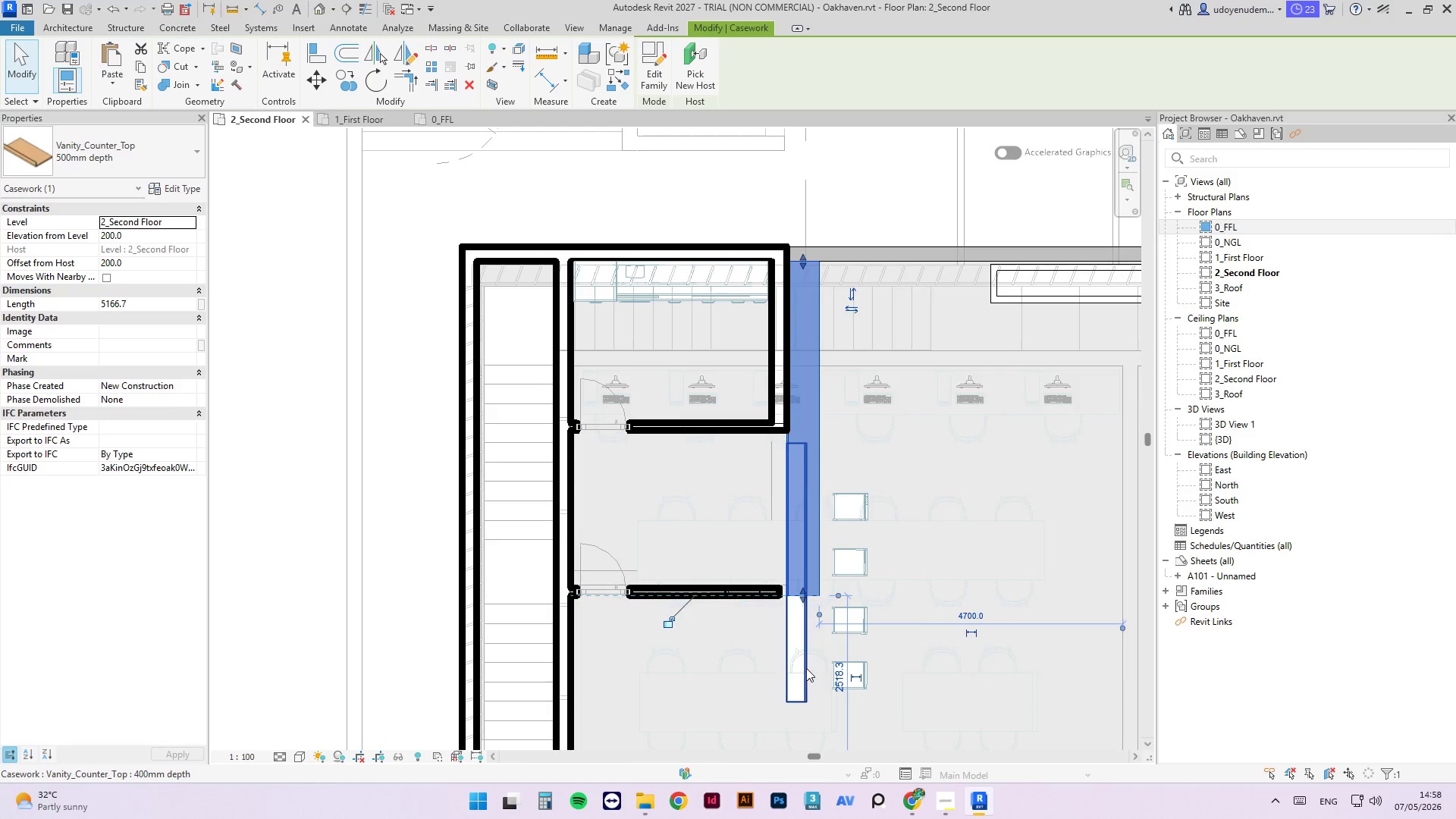 
left_click([806, 668])
 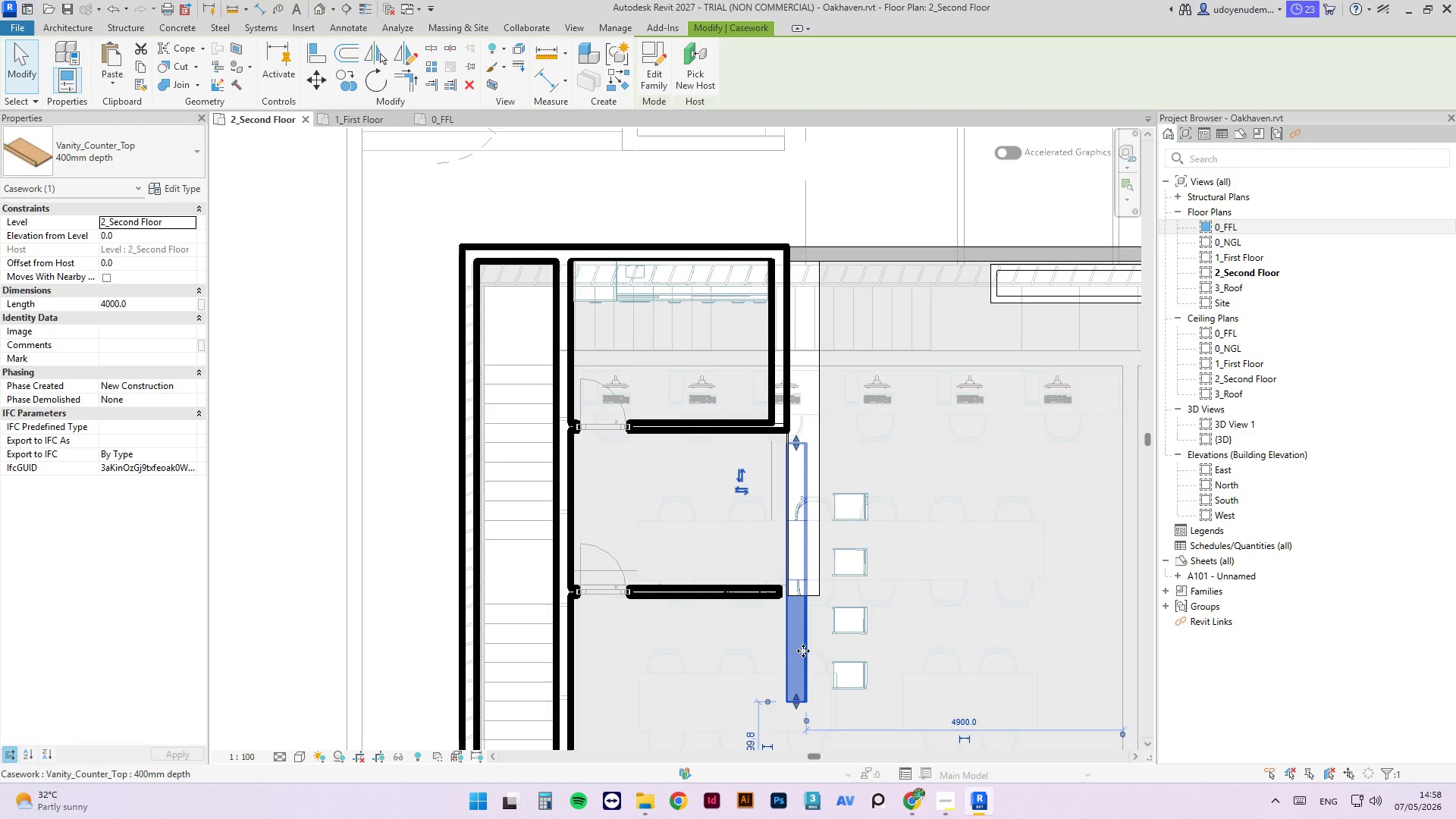 
left_click_drag(start_coordinate=[803, 649], to_coordinate=[771, 643])
 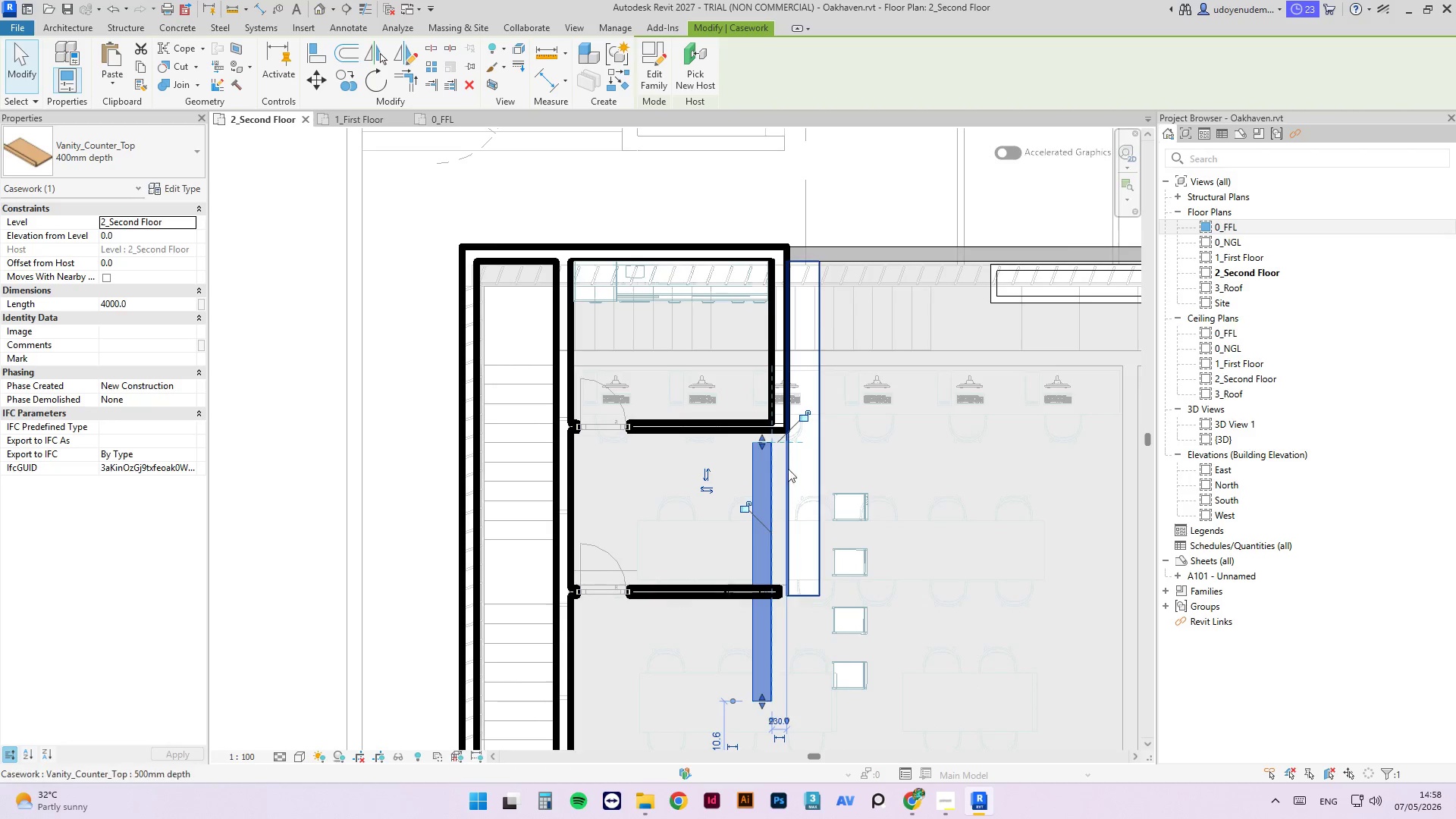 
scroll: coordinate [756, 442], scroll_direction: up, amount: 7.0
 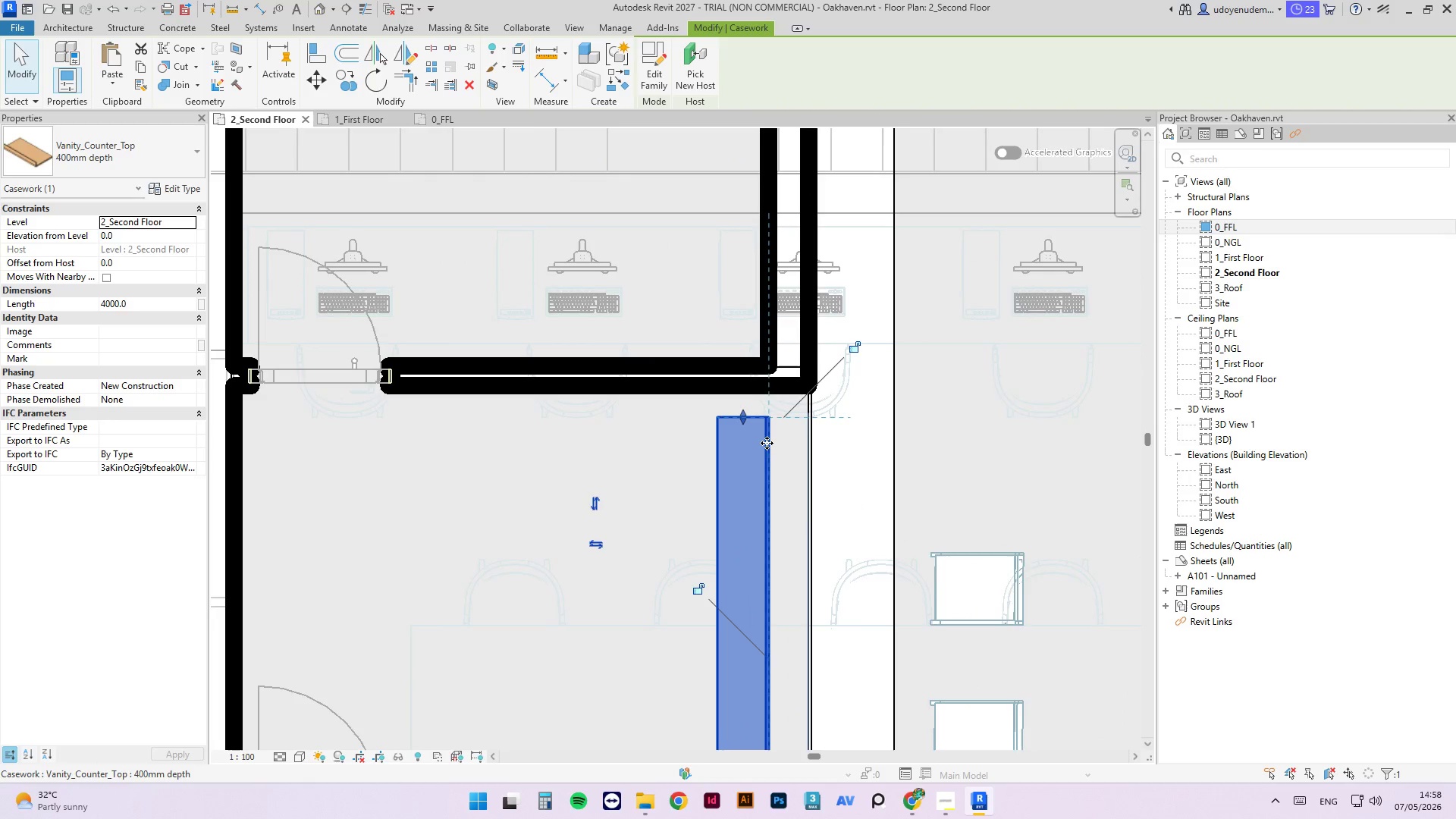 
left_click_drag(start_coordinate=[767, 443], to_coordinate=[804, 418])
 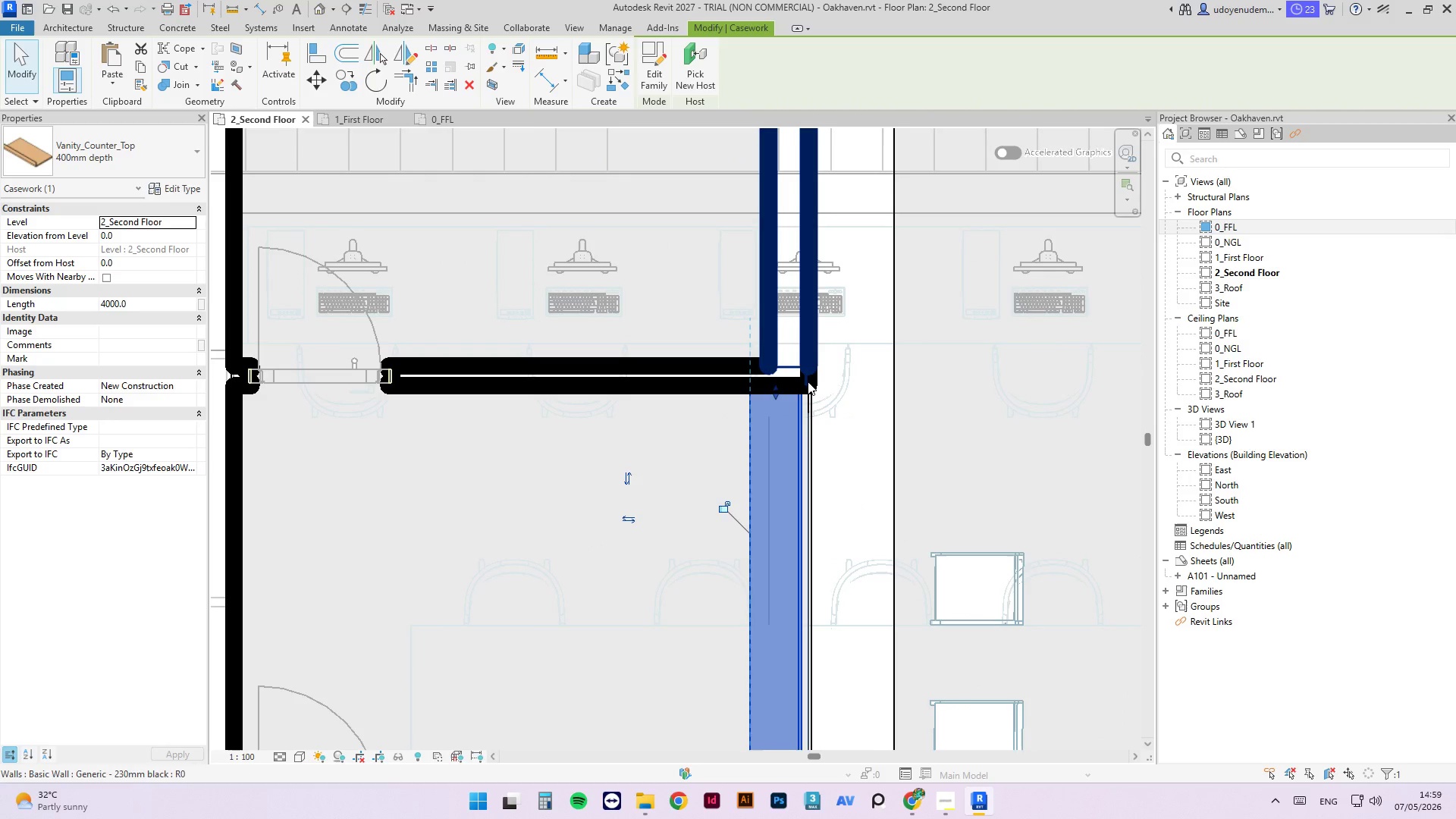 
type(QL)
 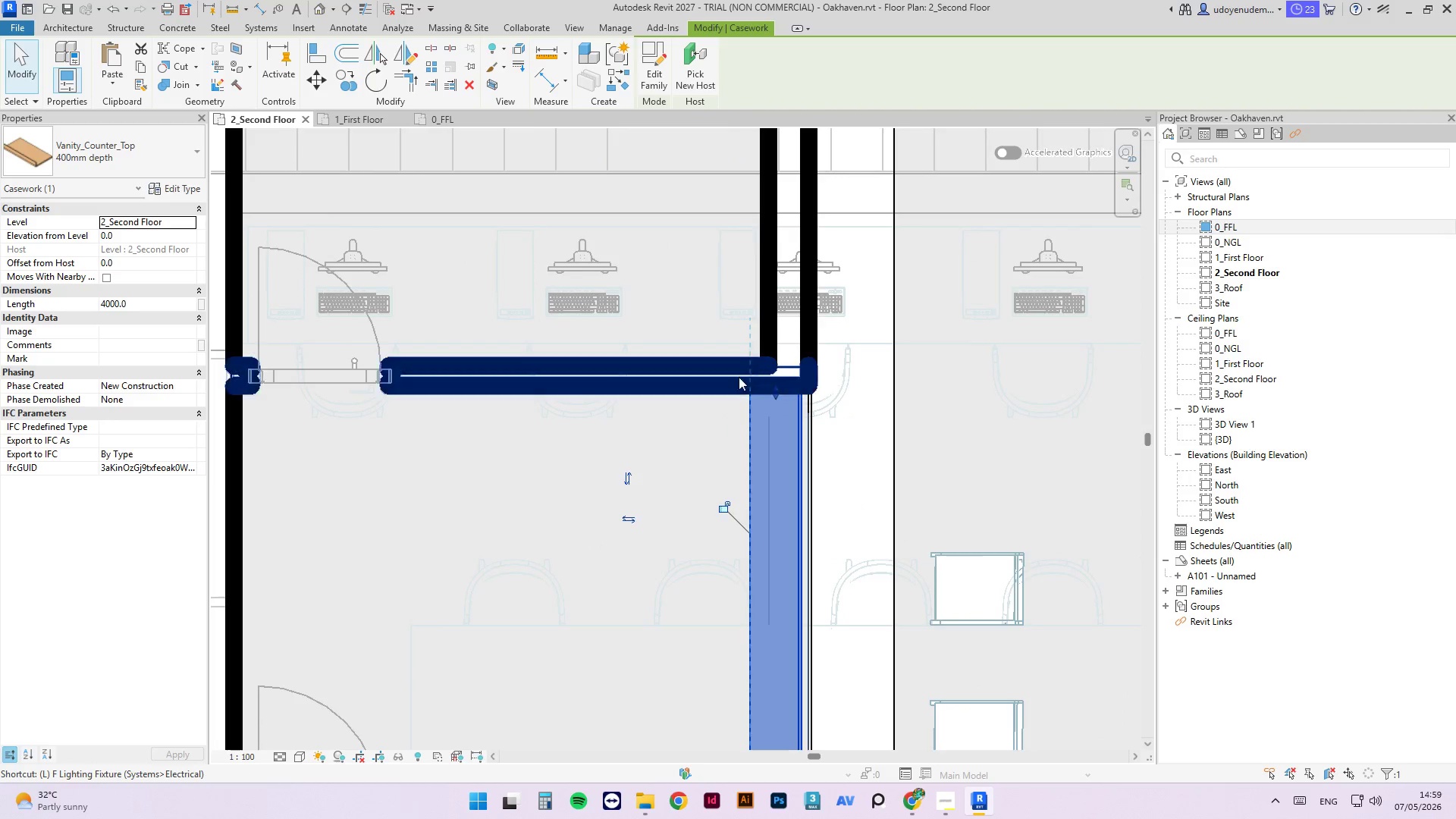 
scroll: coordinate [837, 422], scroll_direction: up, amount: 6.0
 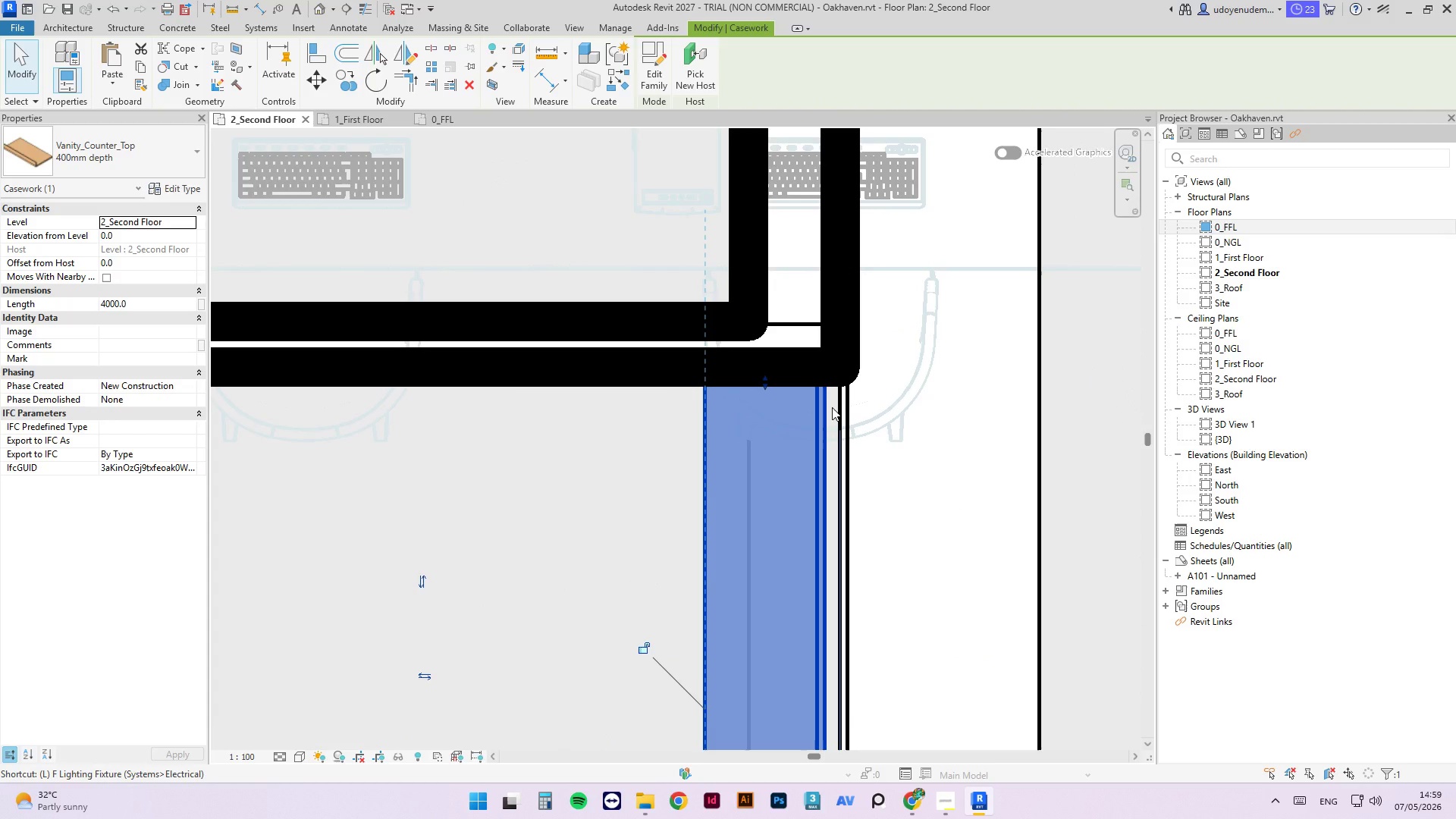 
type(AL)
 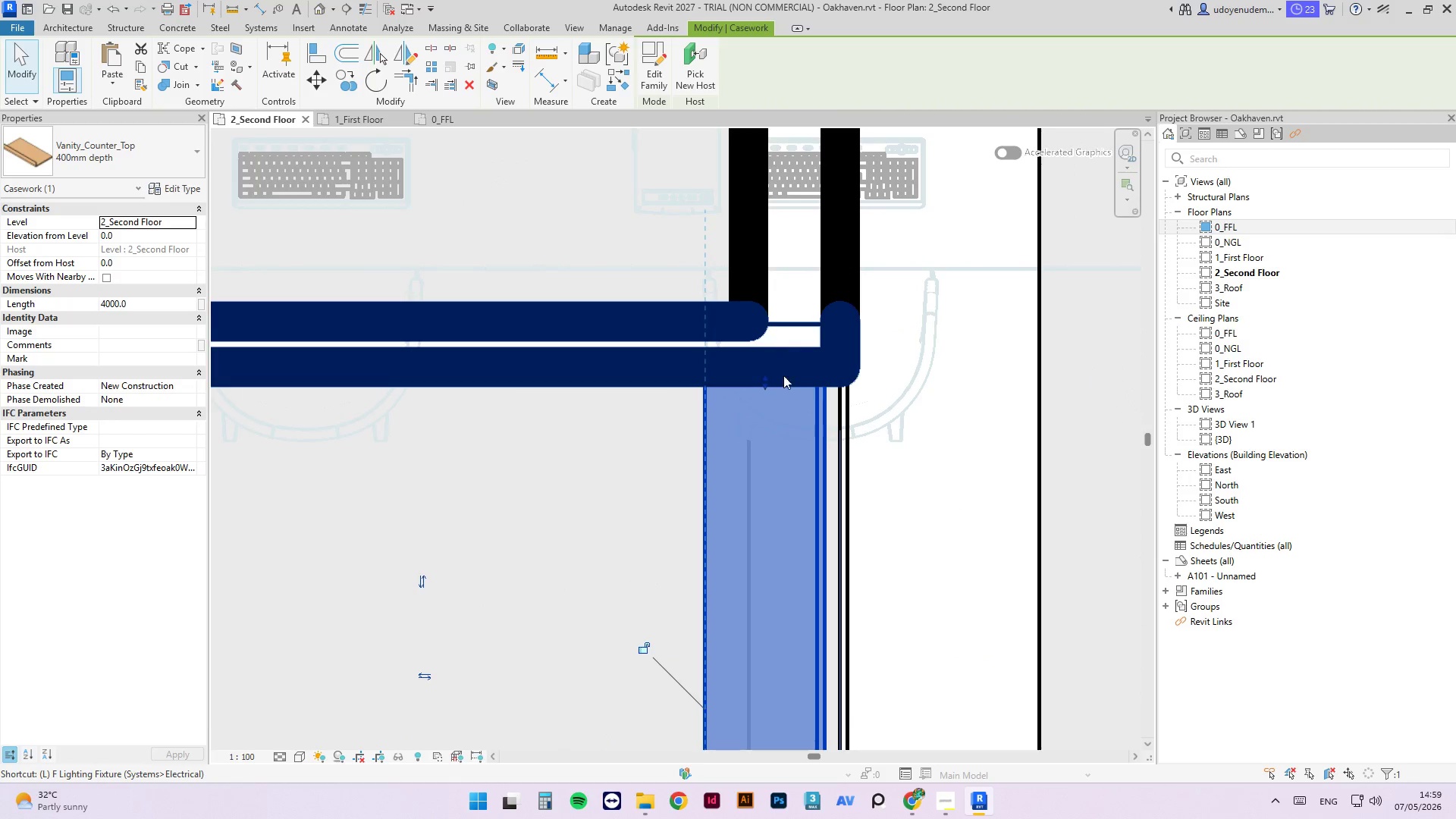 
key(Escape)
type(AL)
 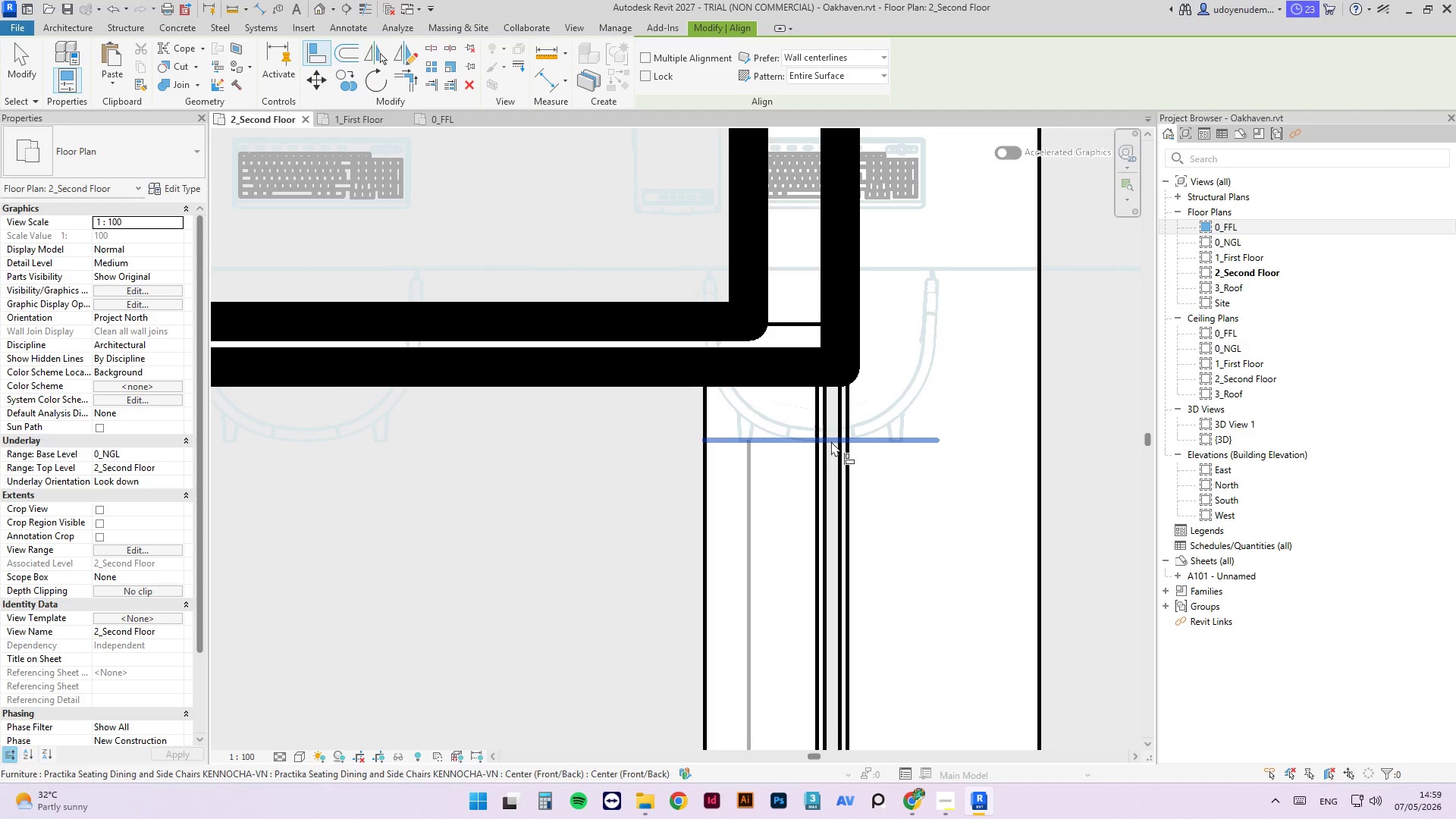 
left_click([837, 443])
 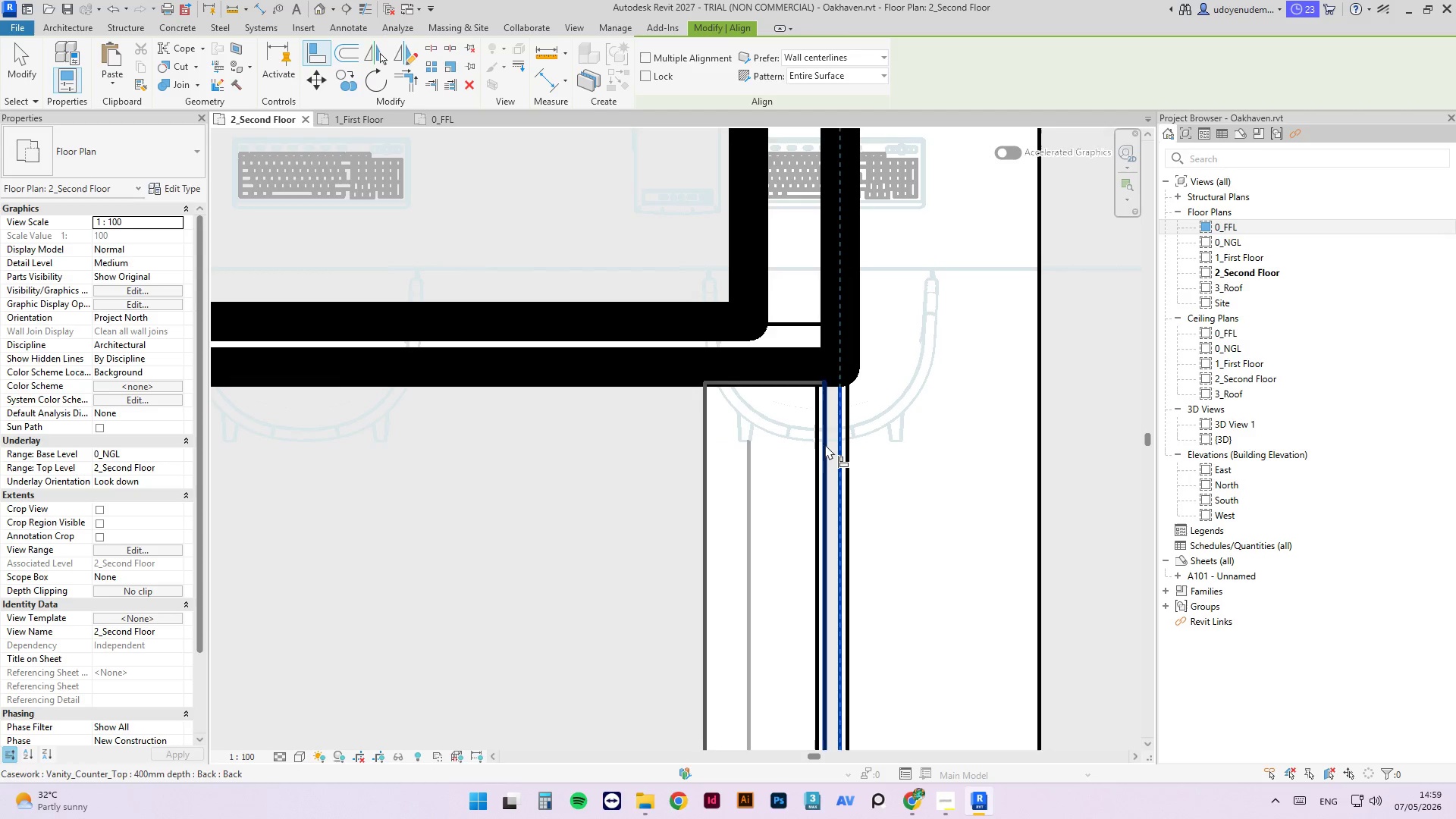 
left_click([825, 444])
 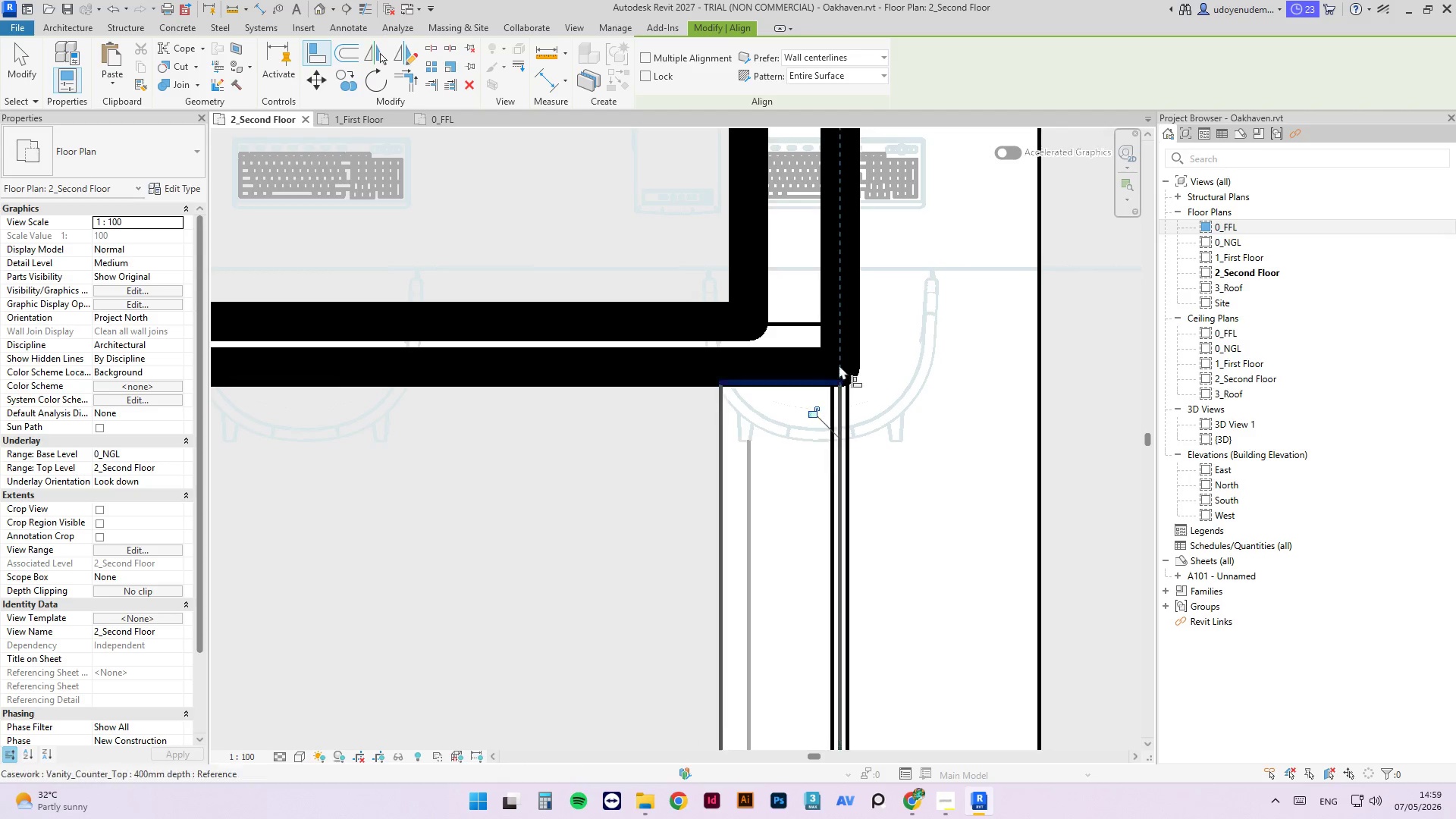 
key(Escape)
 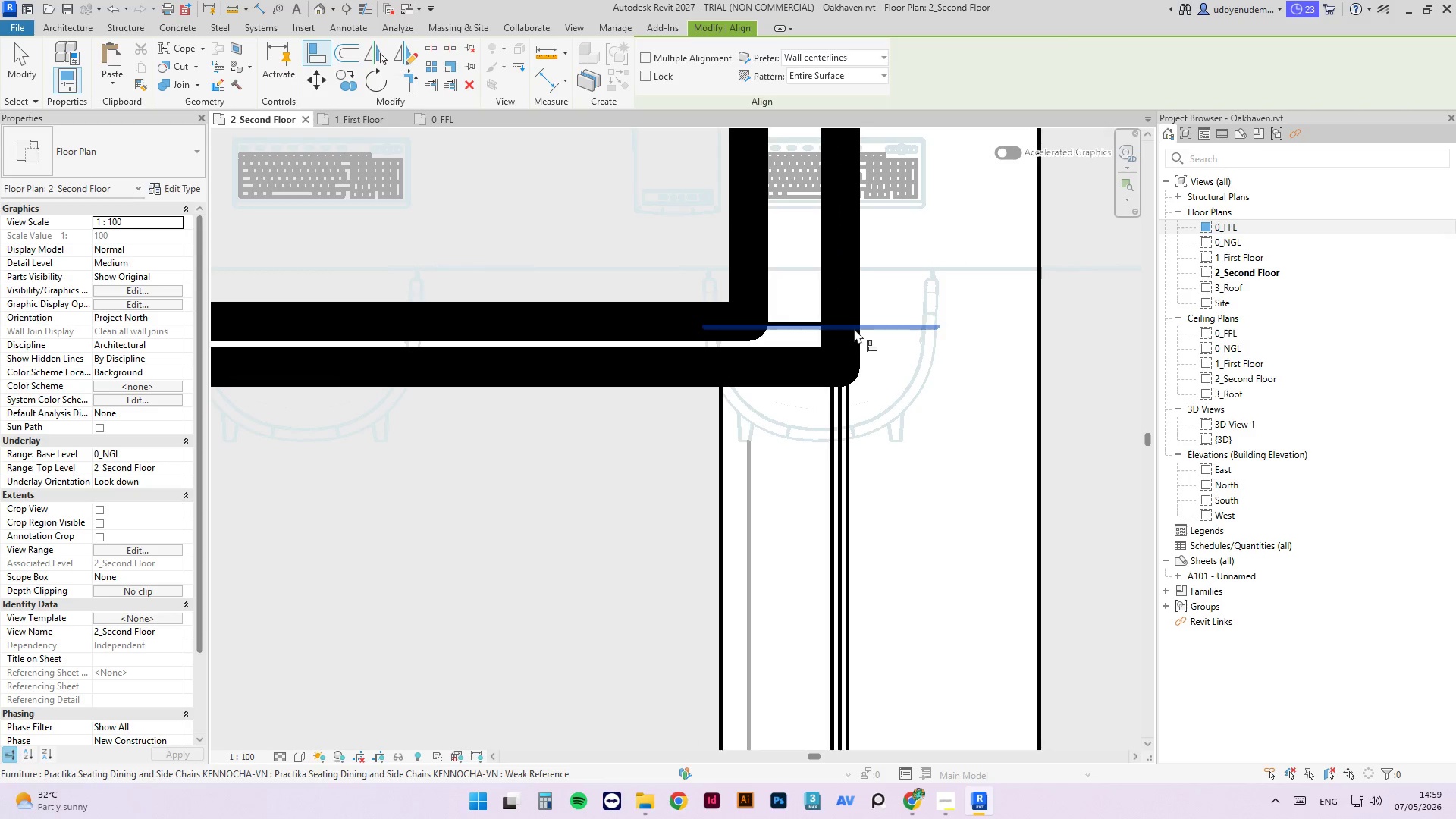 
key(Escape)
 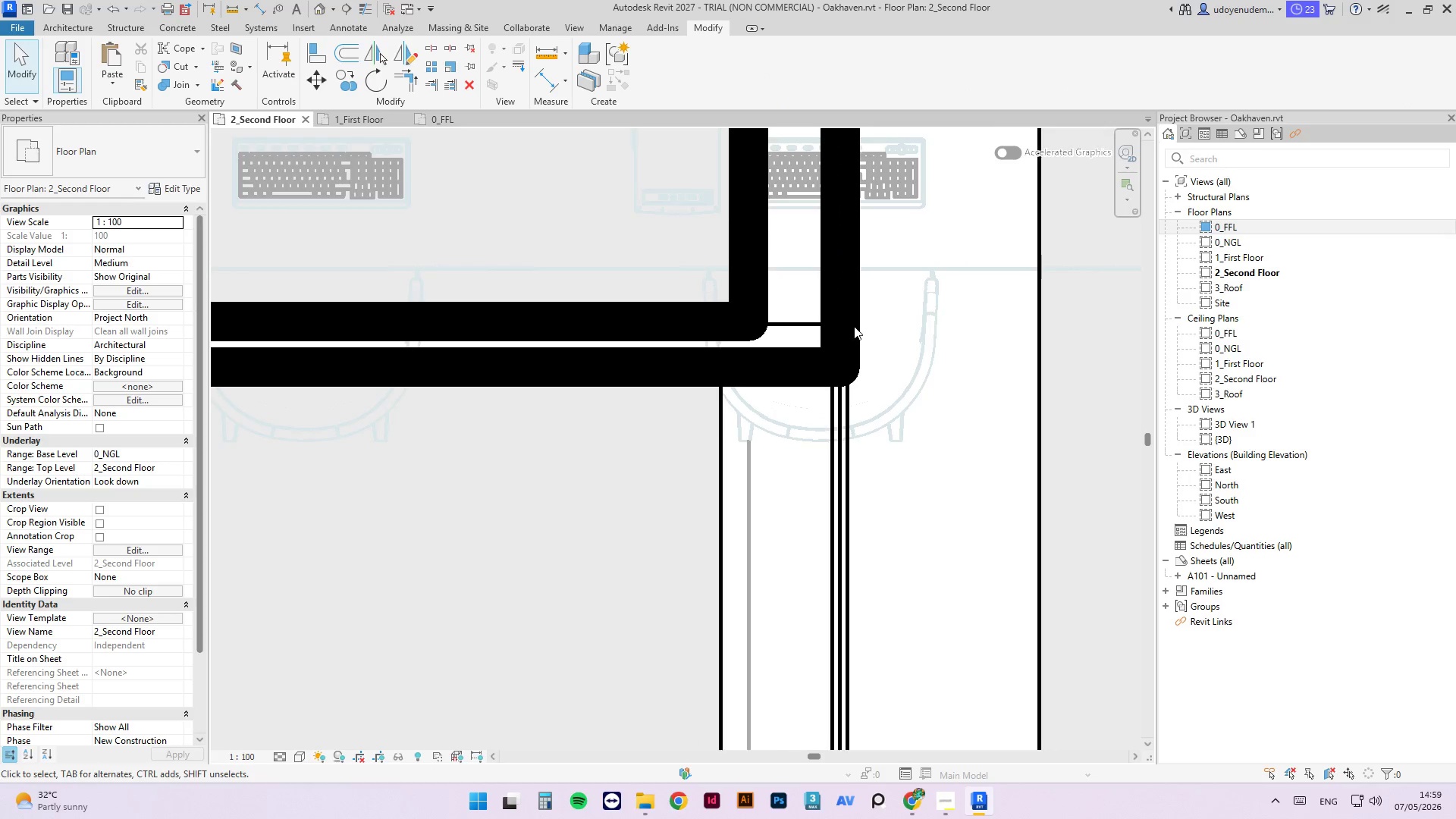 
scroll: coordinate [846, 309], scroll_direction: down, amount: 10.0
 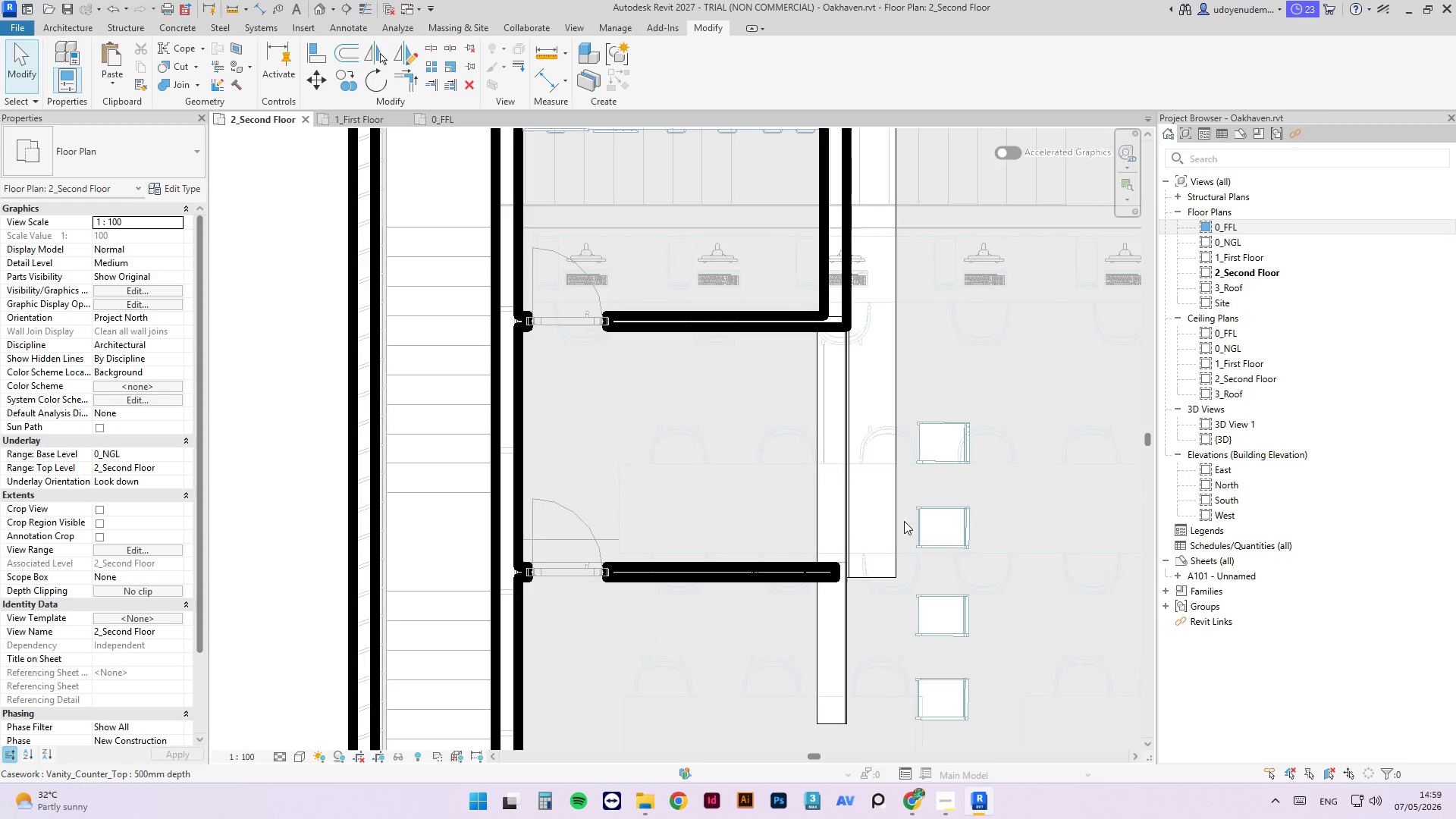 
key(Escape)
 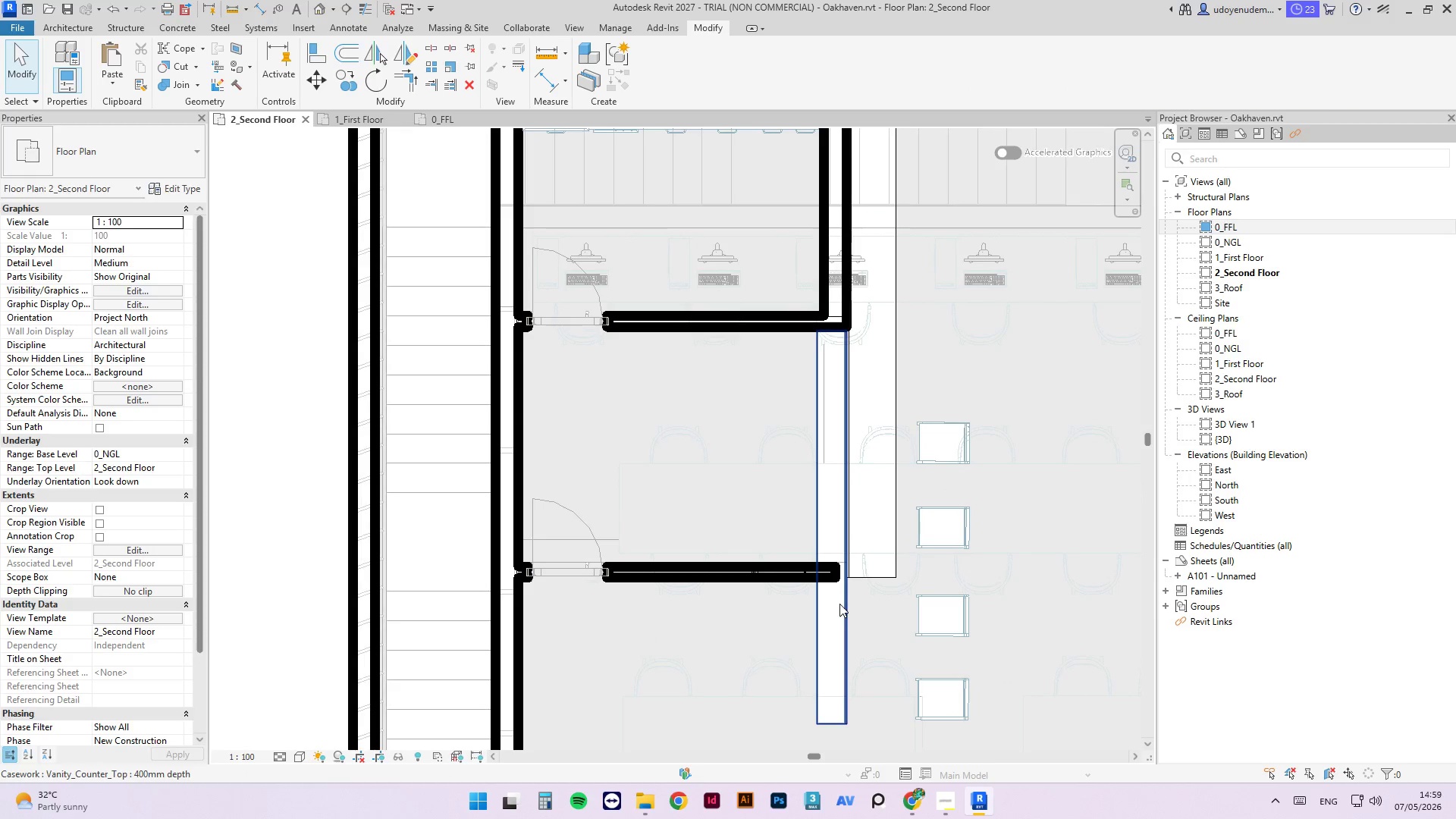 
left_click([839, 604])
 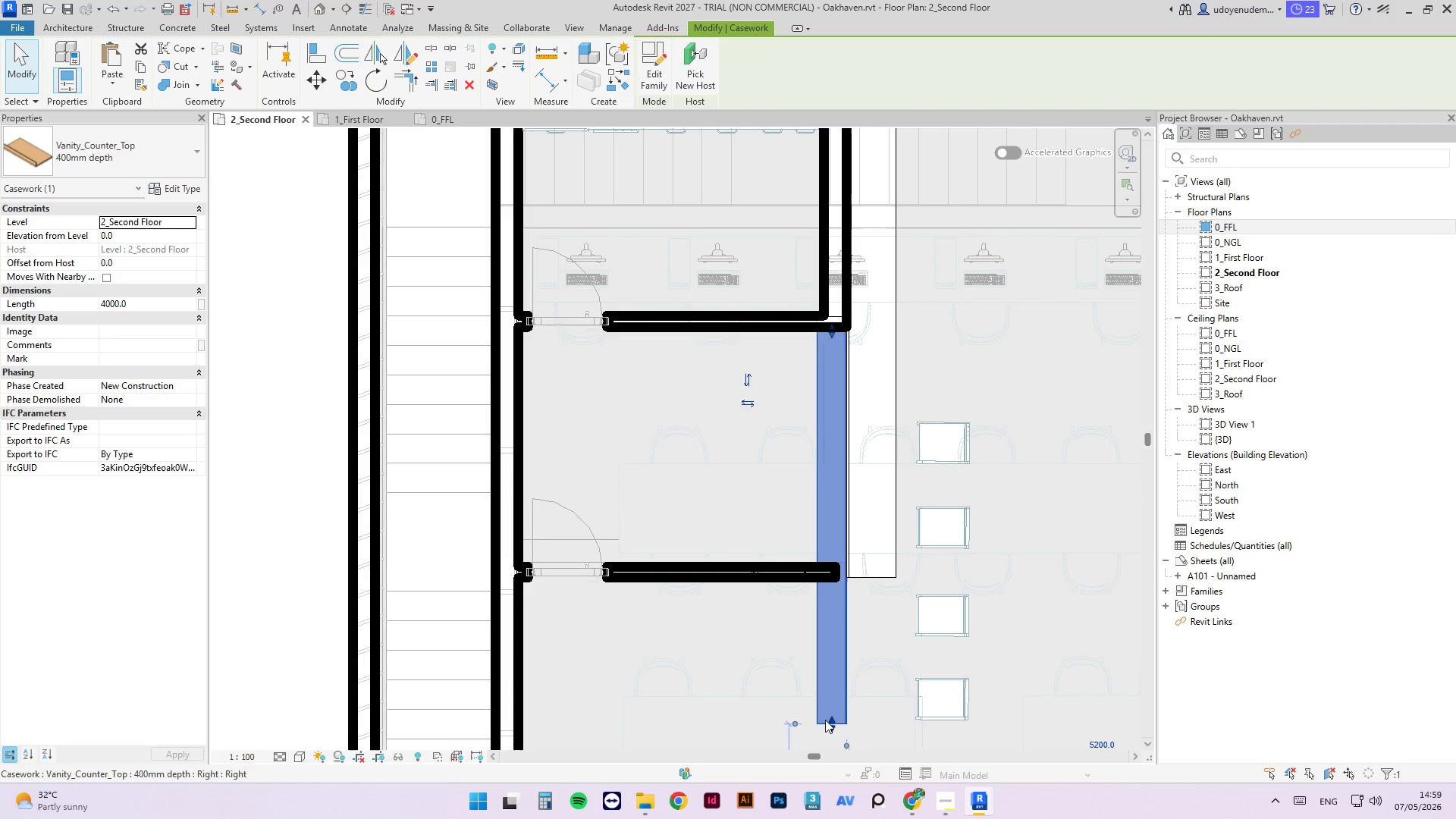 
left_click_drag(start_coordinate=[825, 723], to_coordinate=[826, 563])
 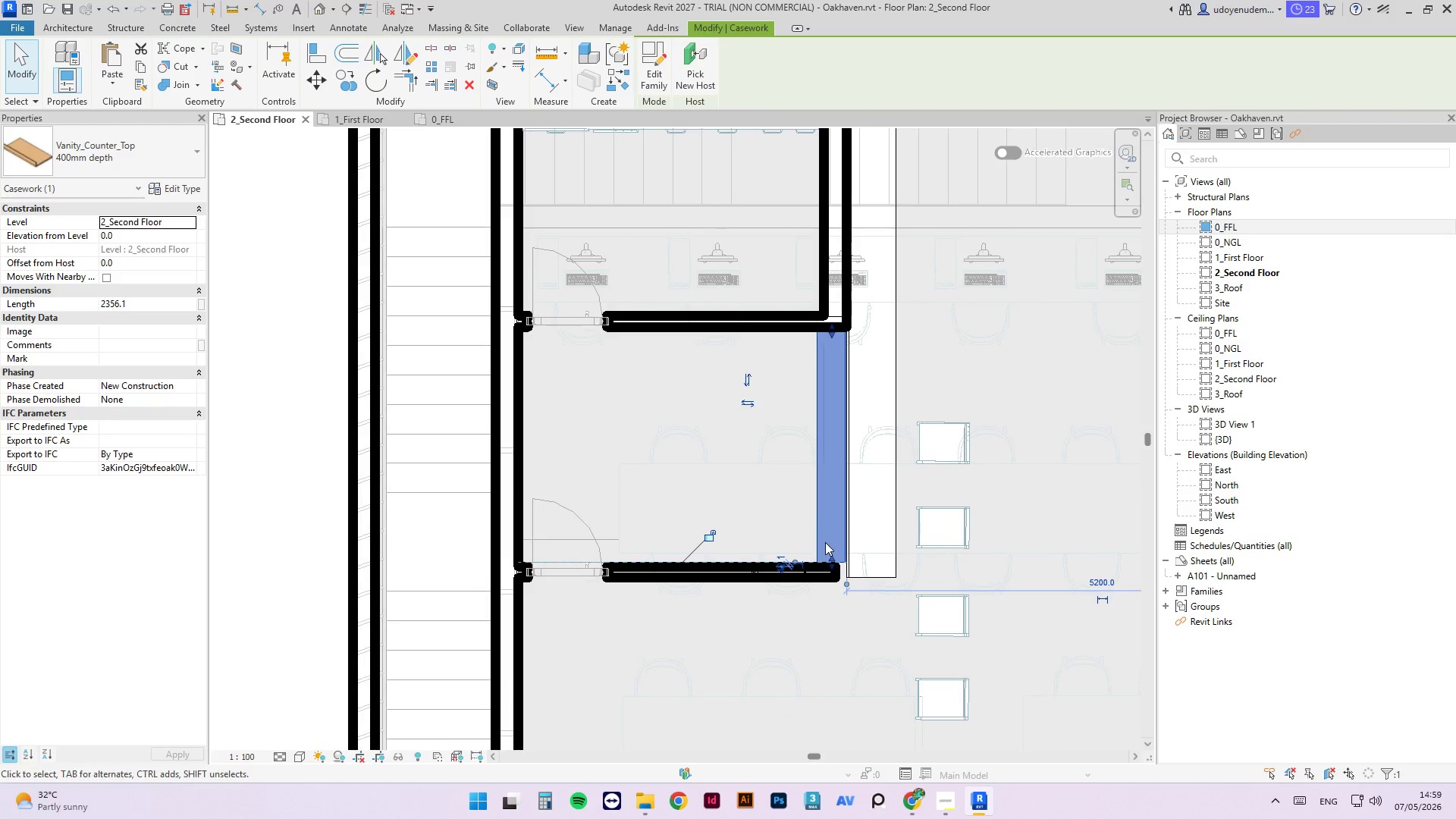 
left_click_drag(start_coordinate=[837, 574], to_coordinate=[860, 579])
 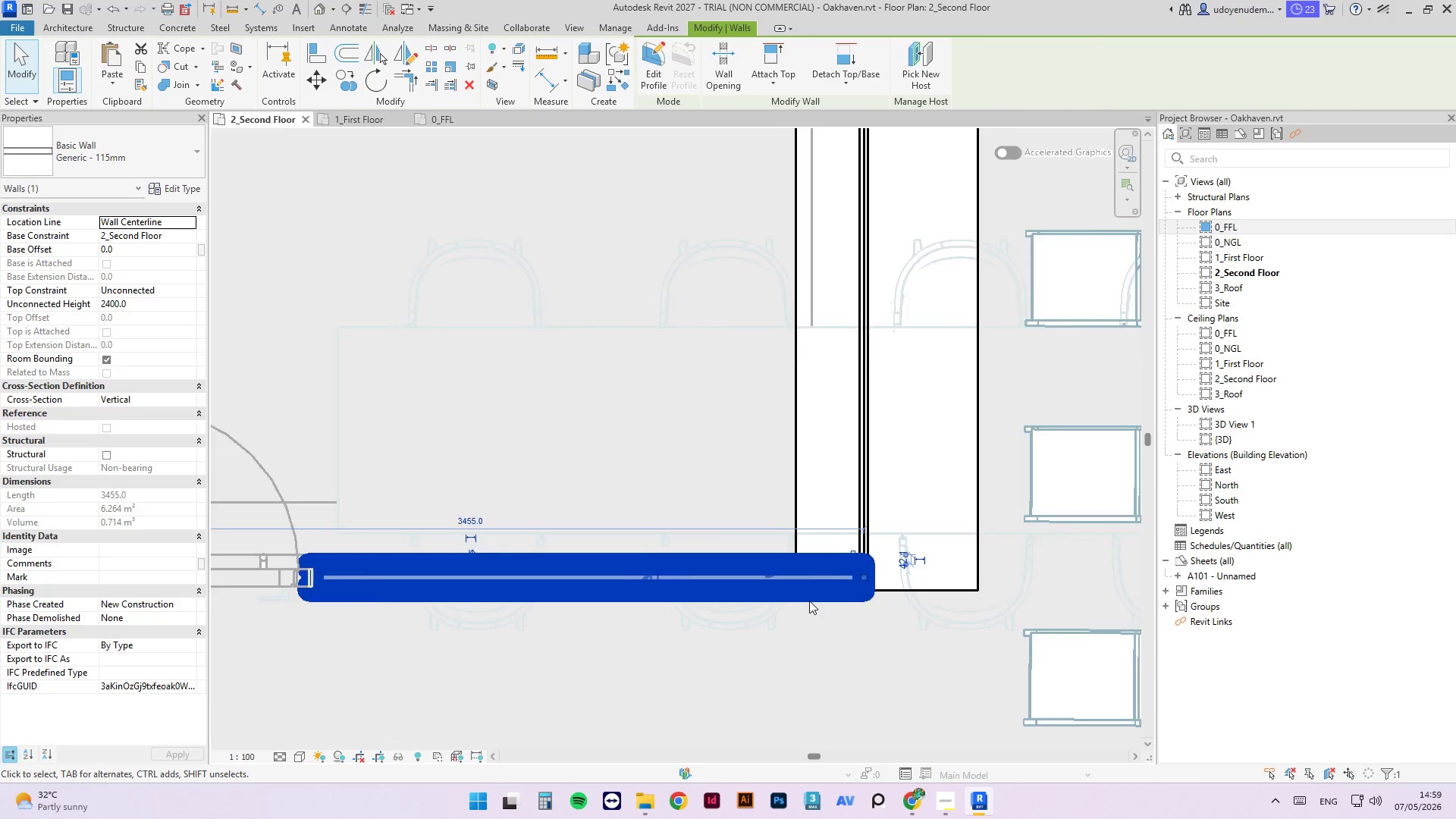 
scroll: coordinate [837, 574], scroll_direction: up, amount: 6.0
 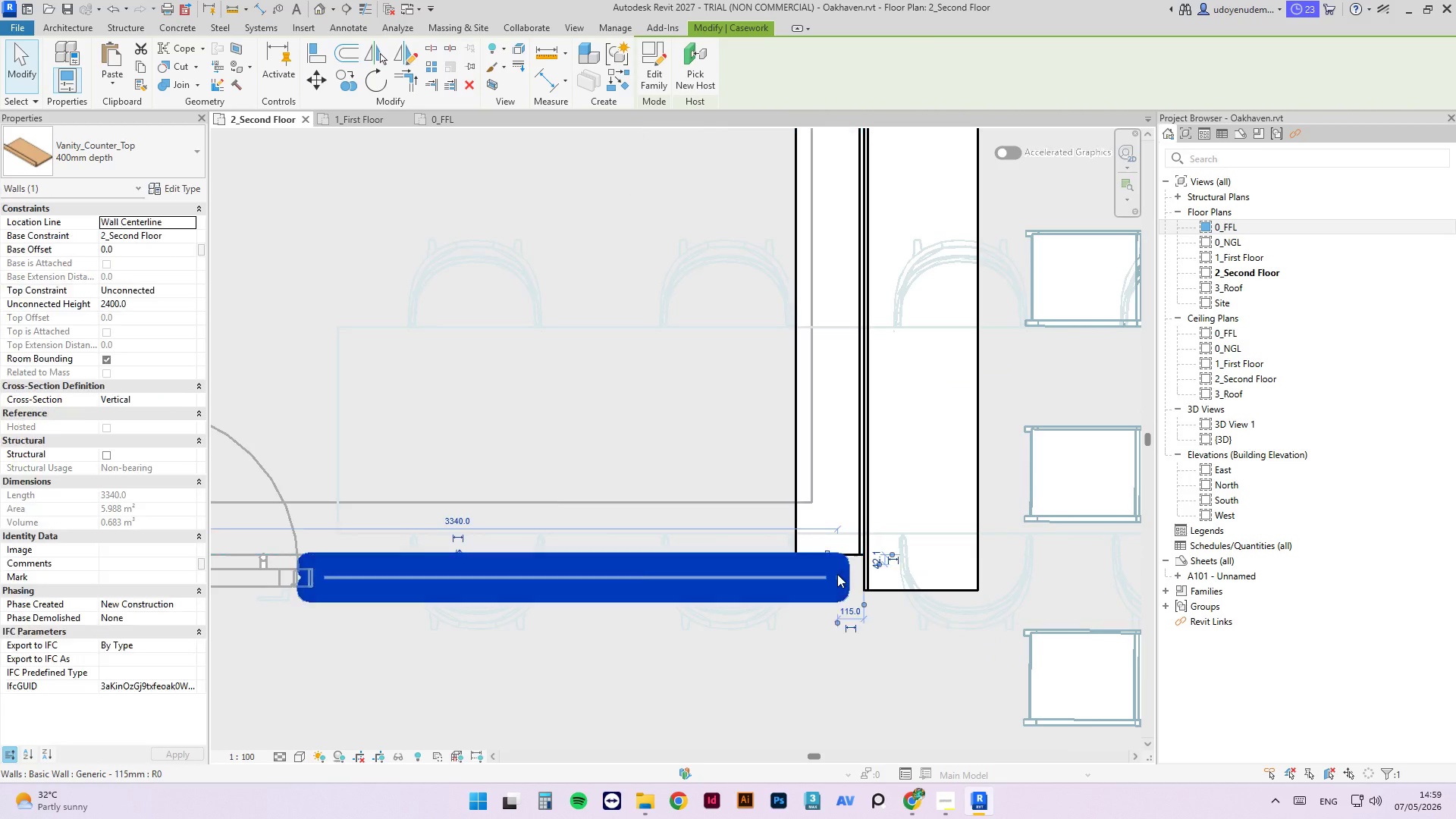 
scroll: coordinate [808, 604], scroll_direction: down, amount: 4.0
 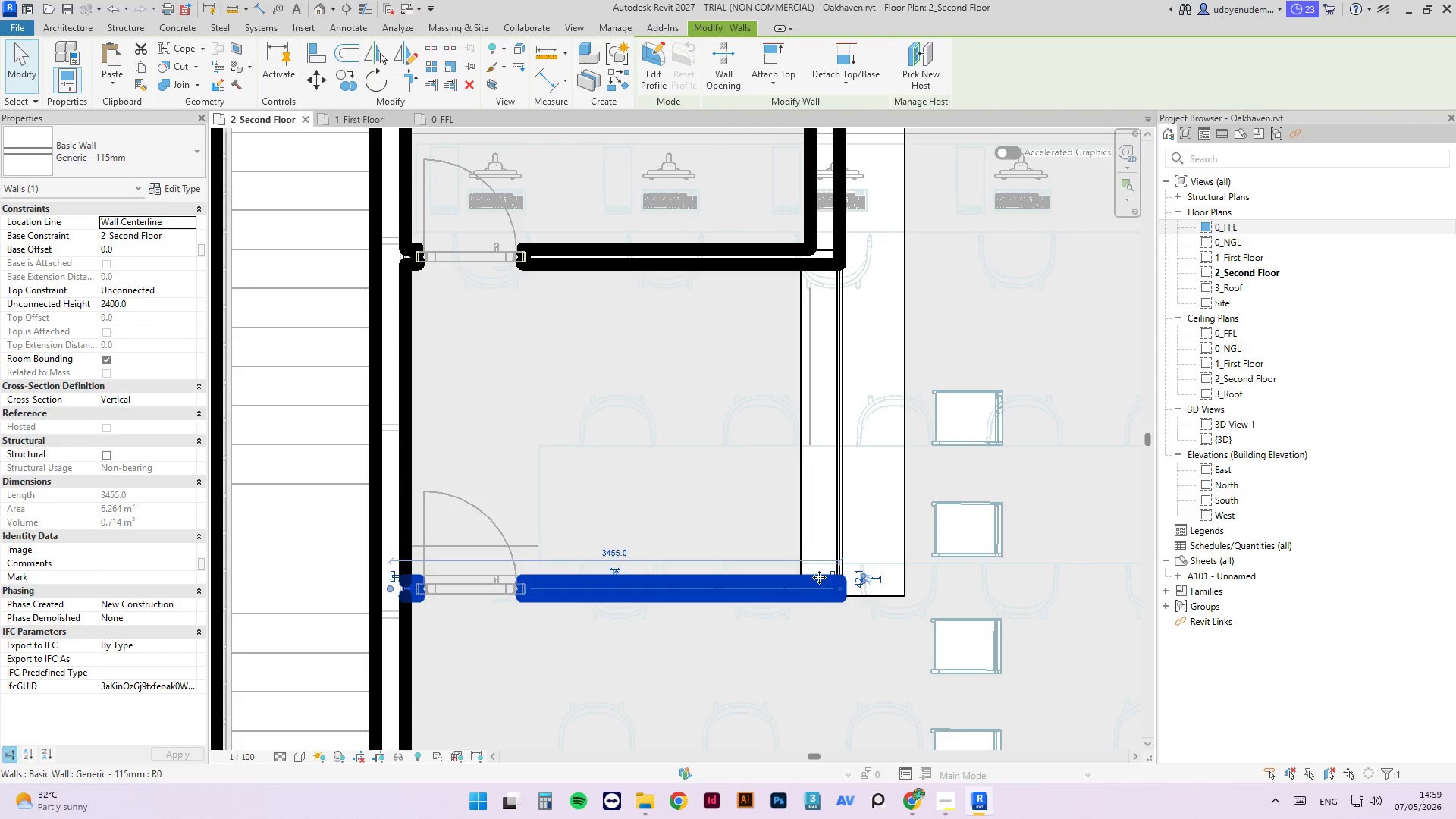 
key(Escape)
 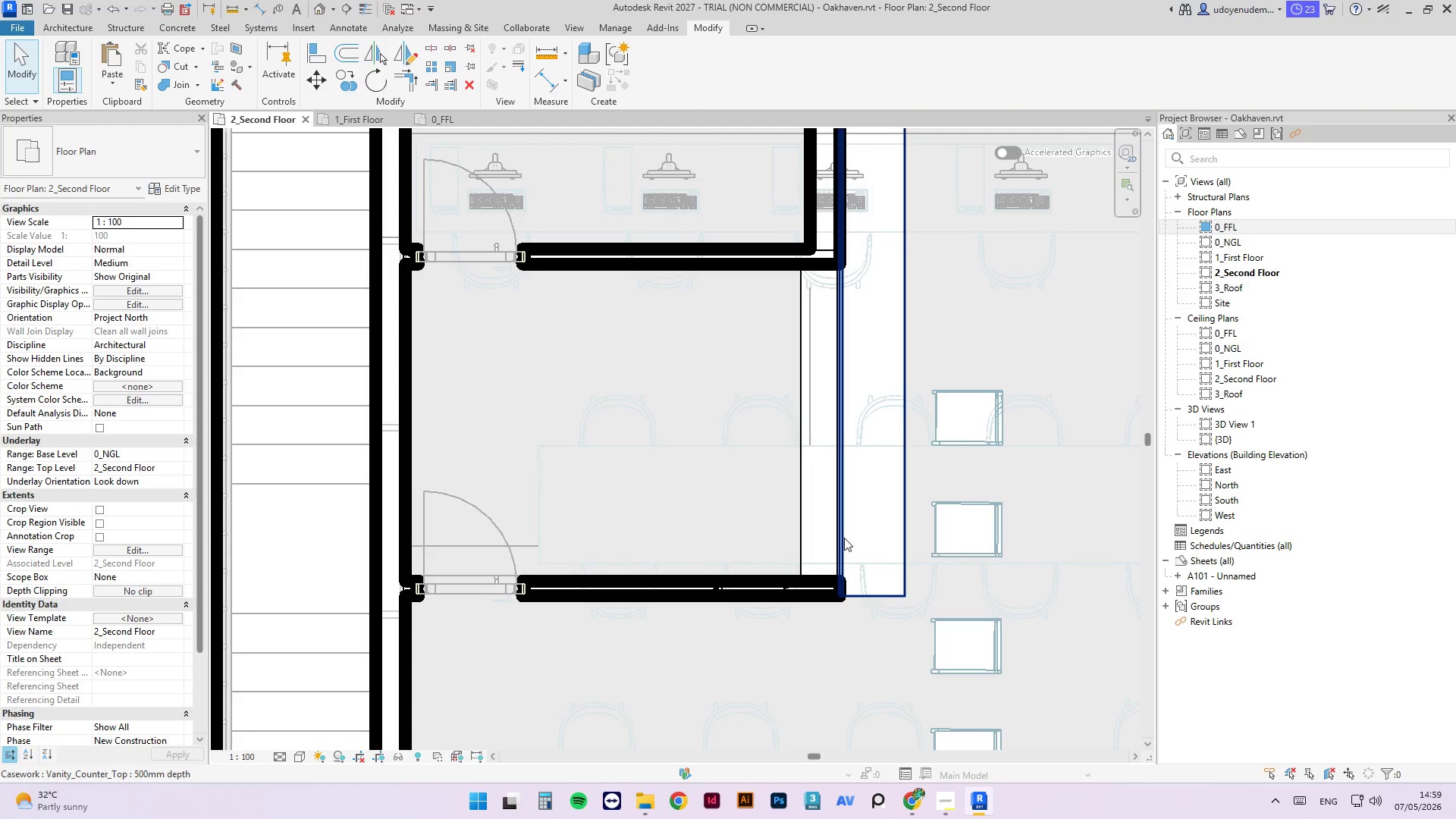 
key(Escape)
 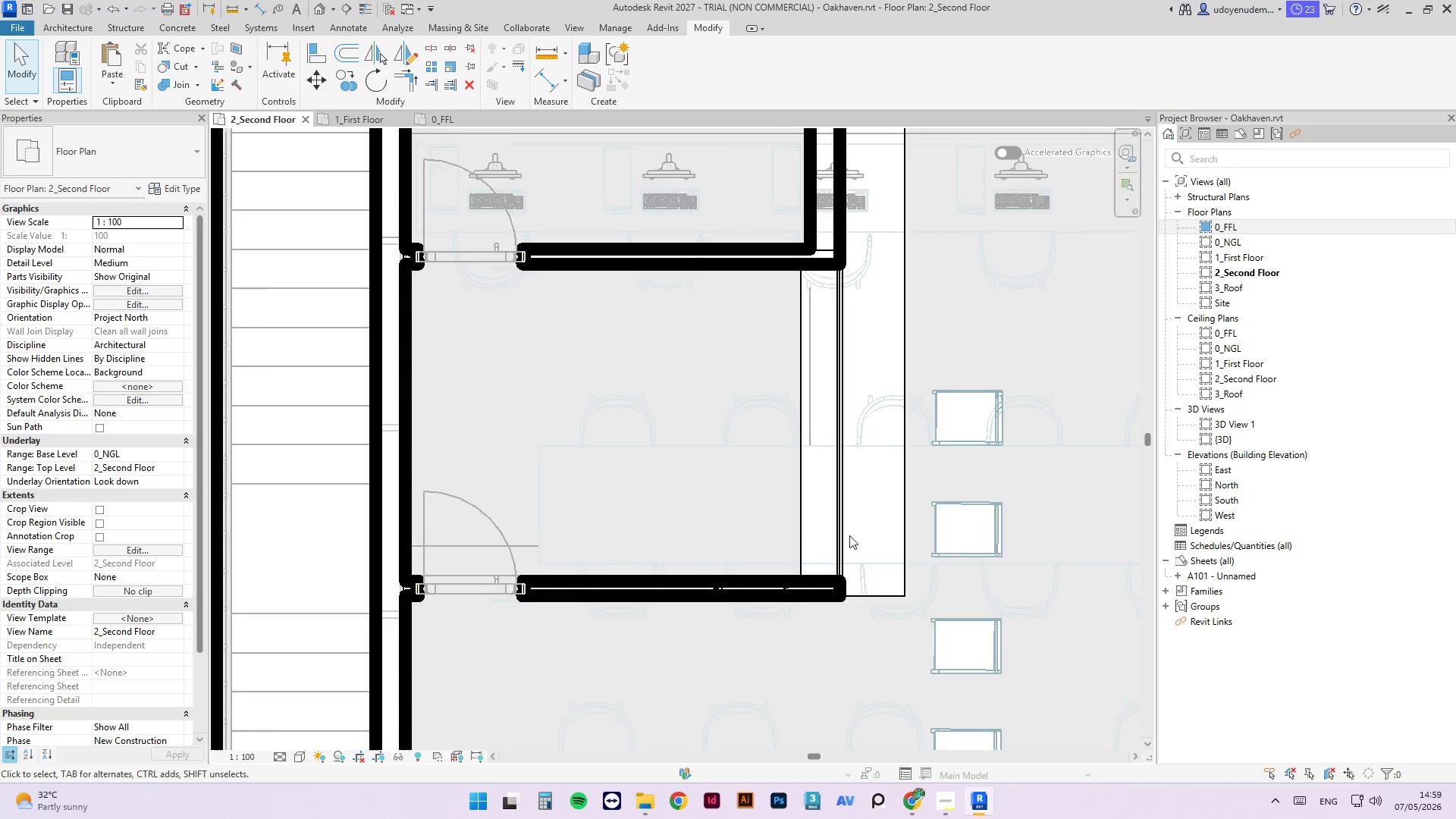 
scroll: coordinate [849, 535], scroll_direction: down, amount: 2.0
 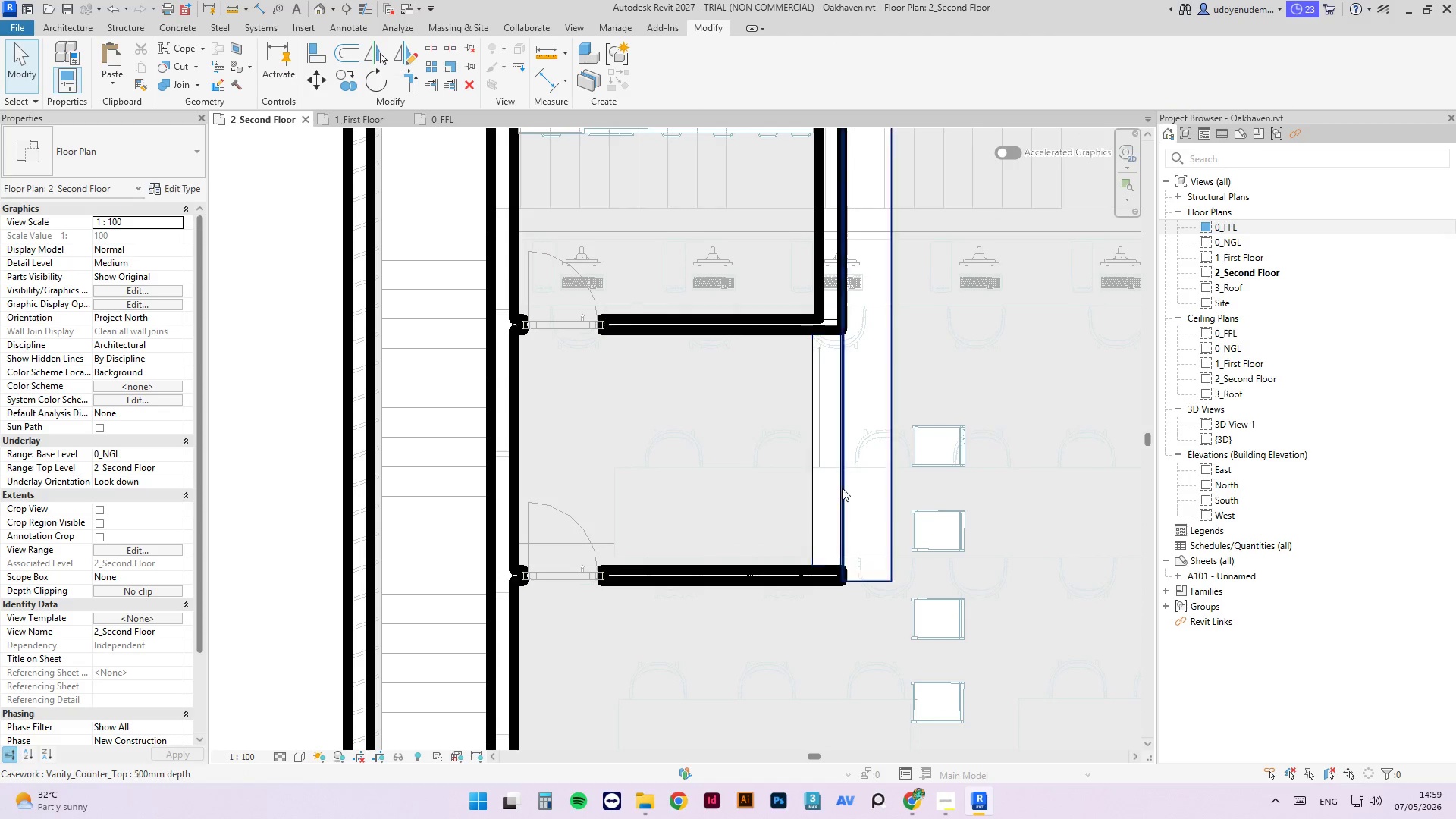 
left_click_drag(start_coordinate=[969, 451], to_coordinate=[892, 651])
 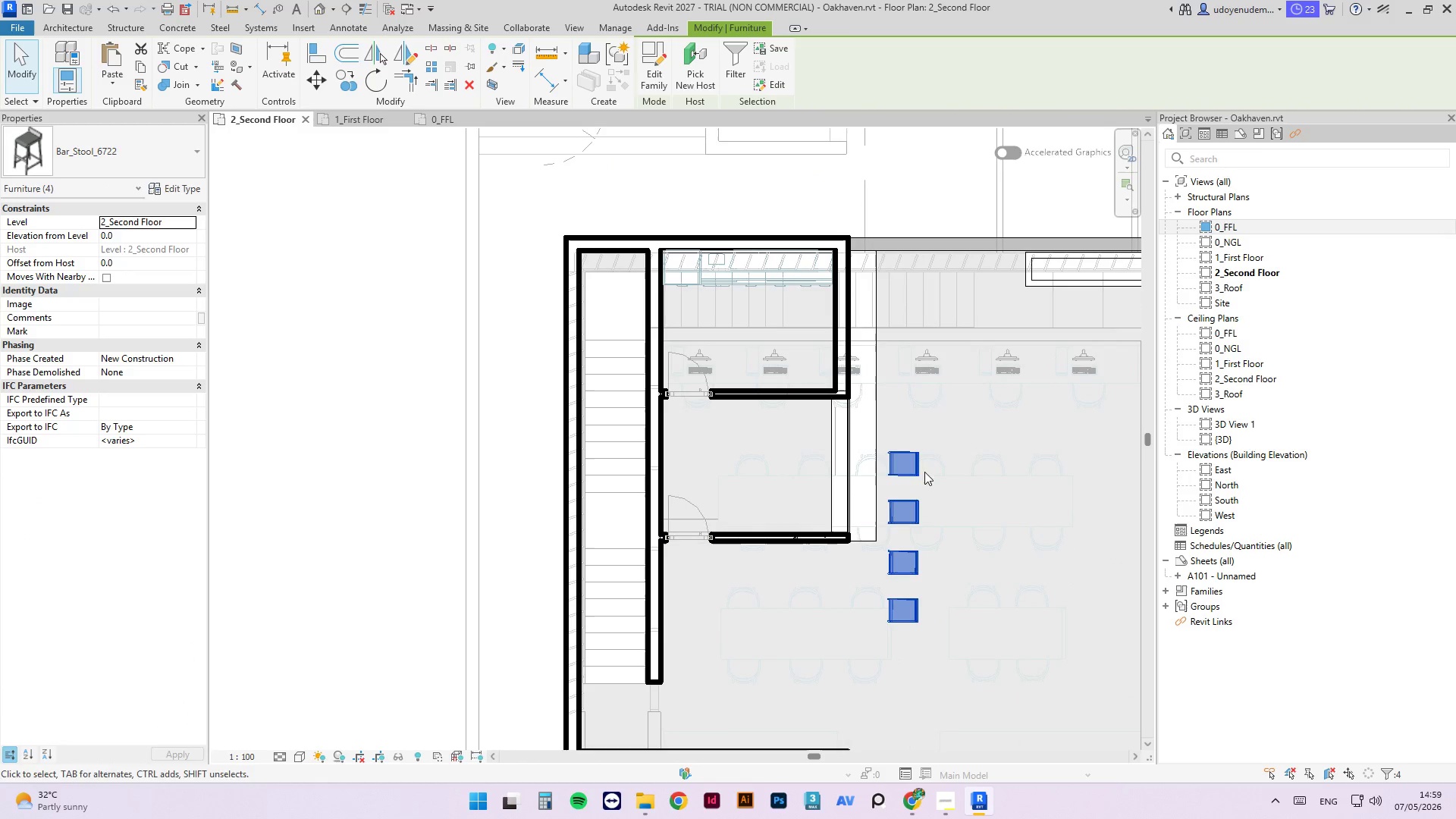 
scroll: coordinate [857, 487], scroll_direction: down, amount: 4.0
 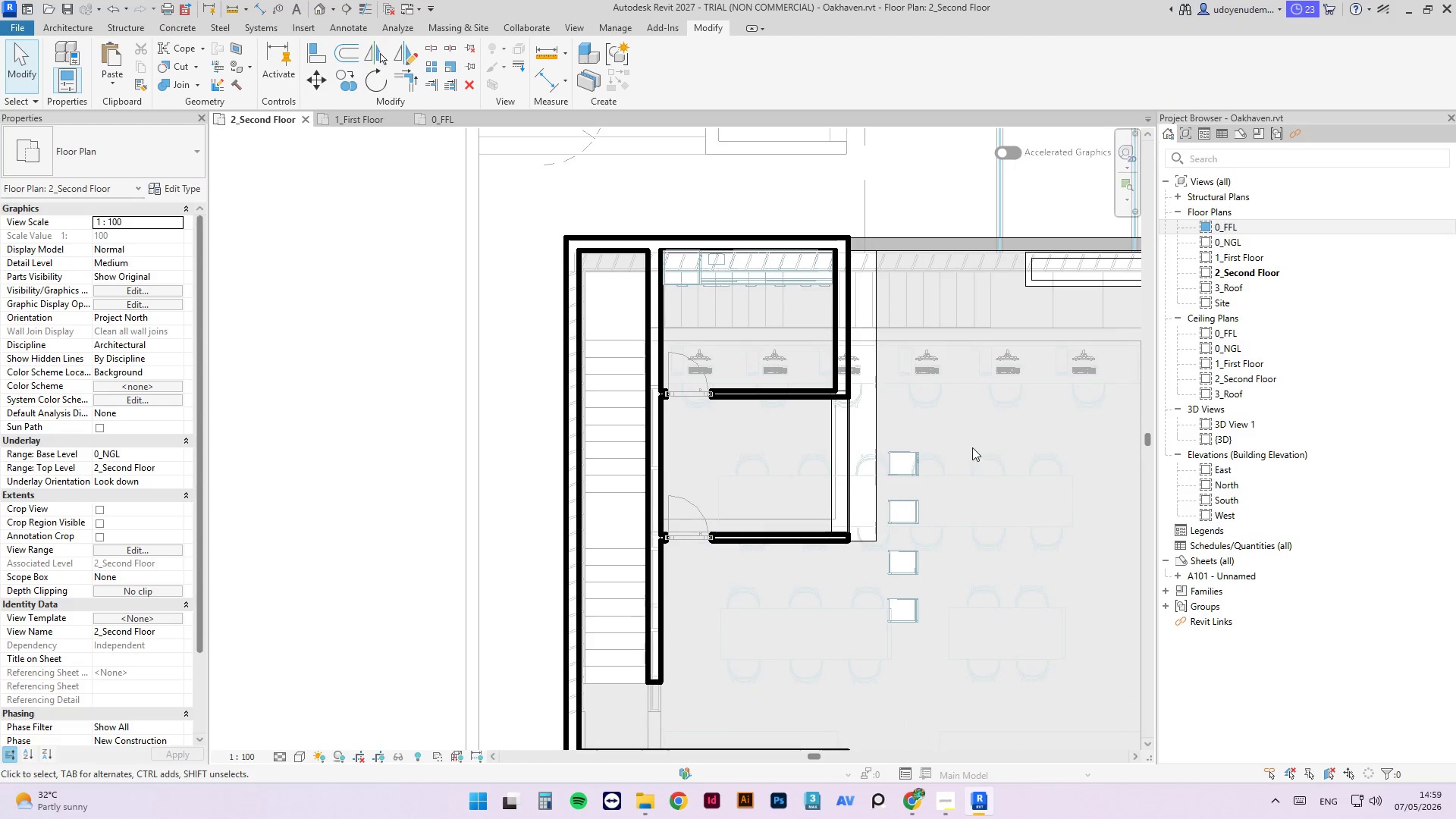 
left_click_drag(start_coordinate=[919, 471], to_coordinate=[896, 281])
 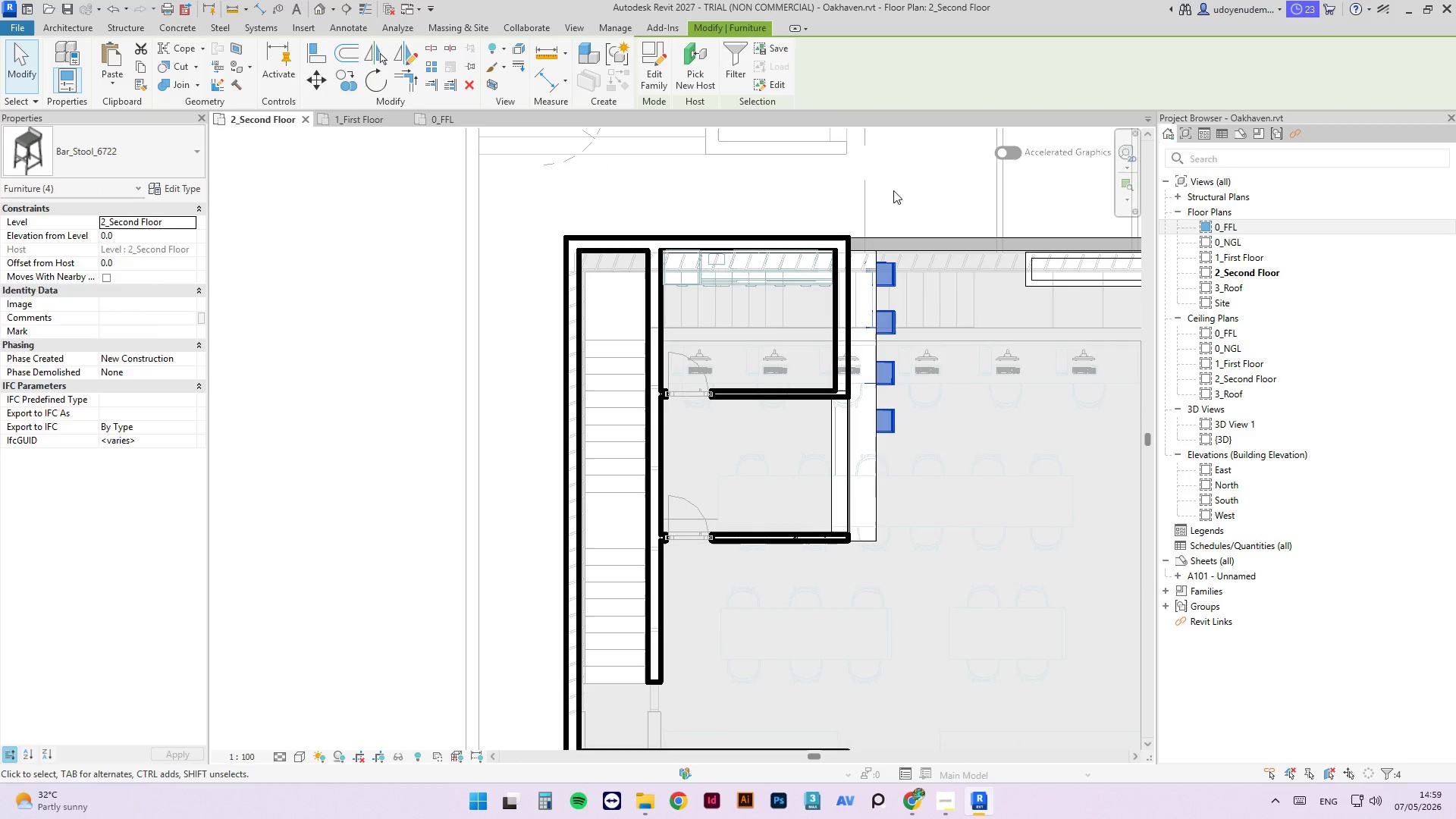 
left_click([893, 190])
 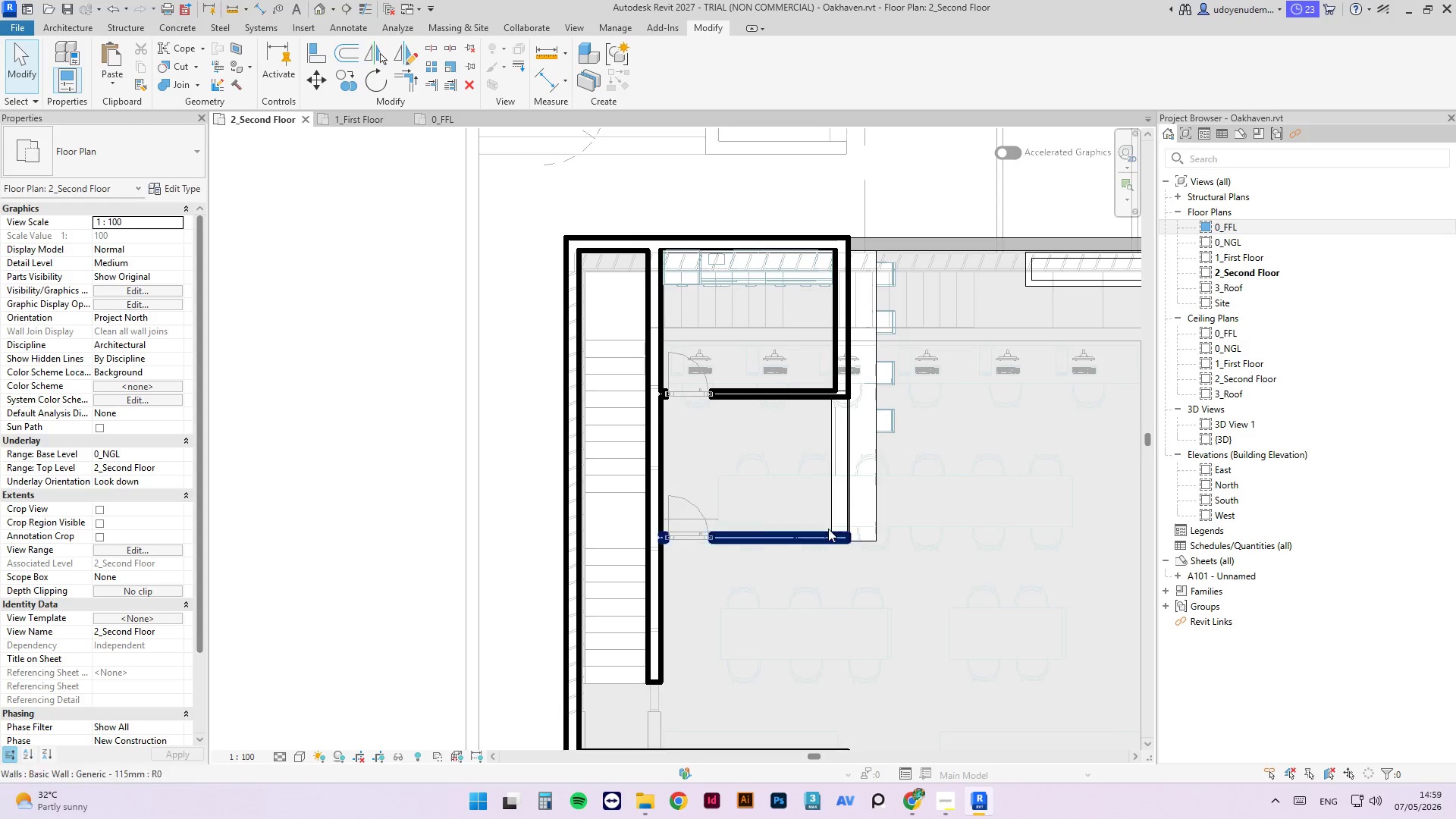 
wait(7.47)
 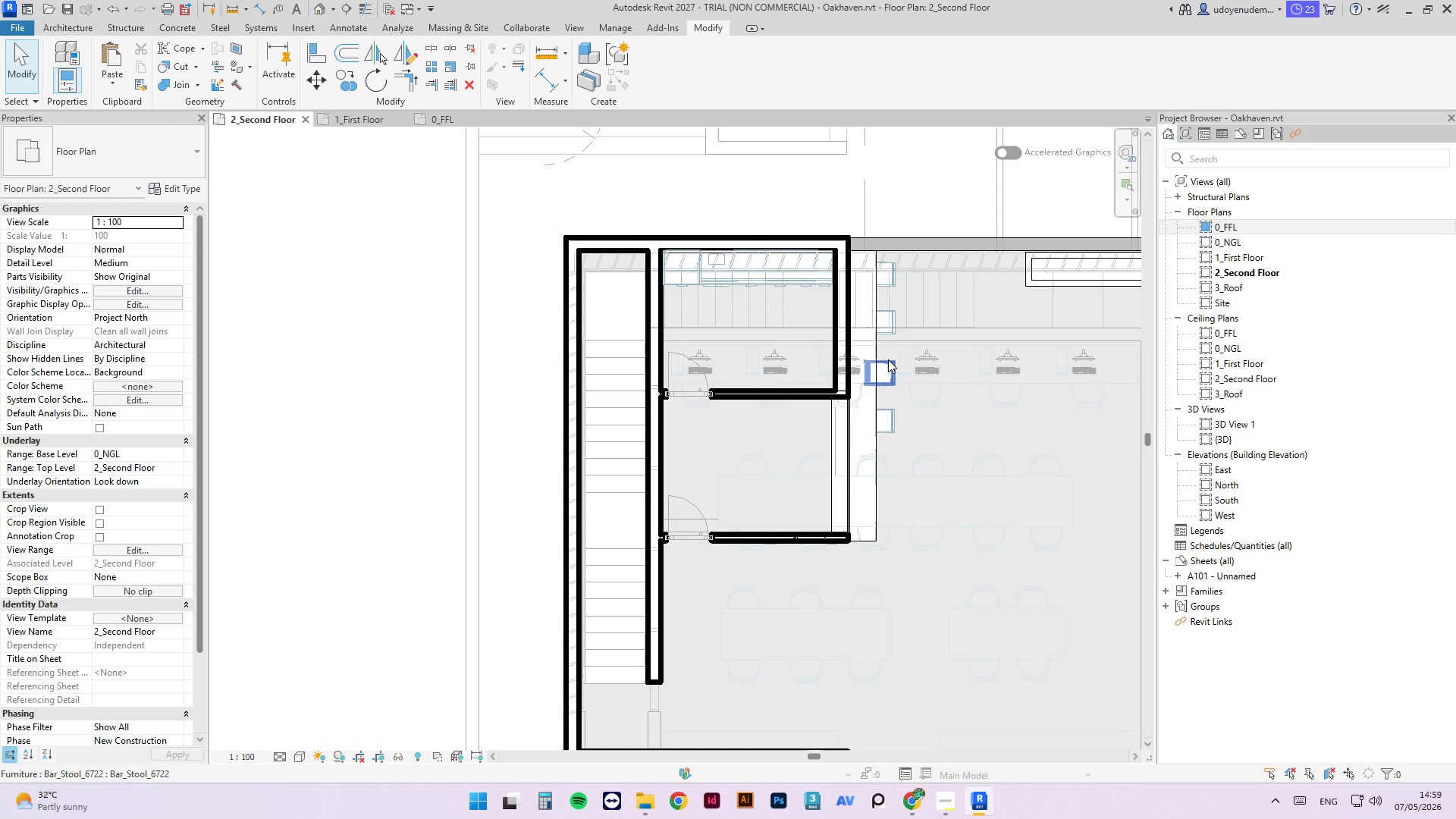 
left_click([431, 123])
 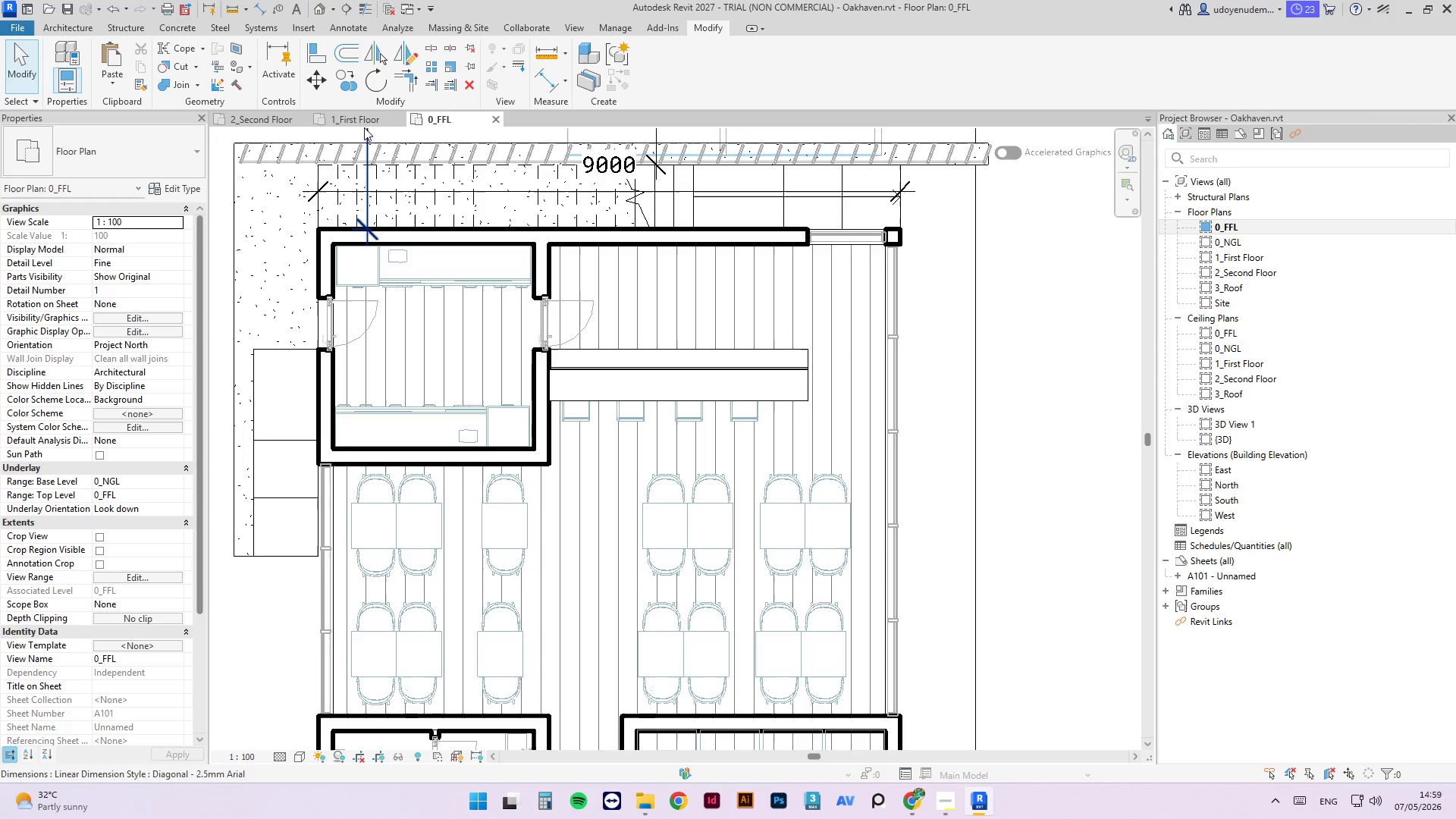 
left_click([363, 127])
 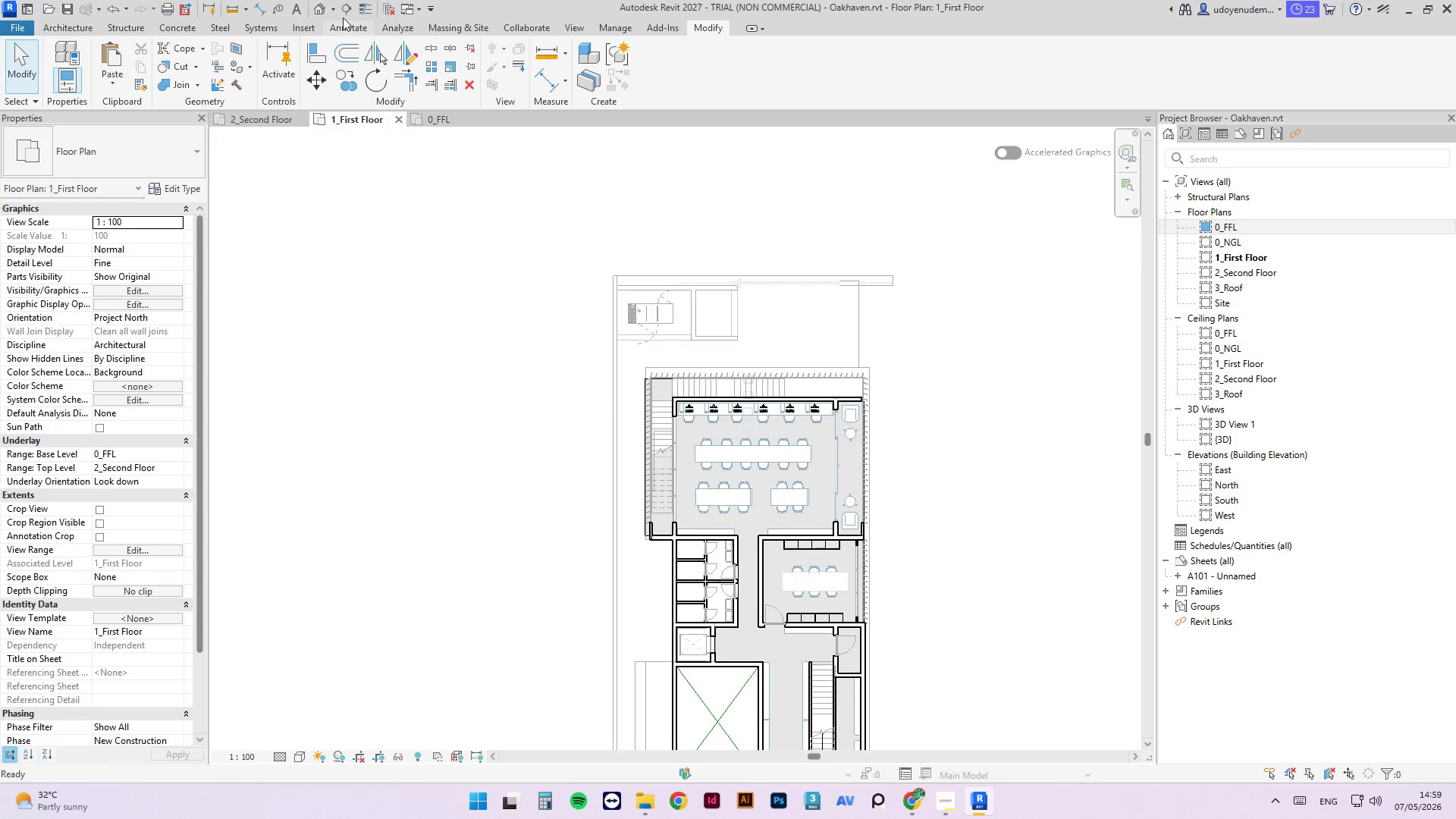 
left_click([309, 7])
 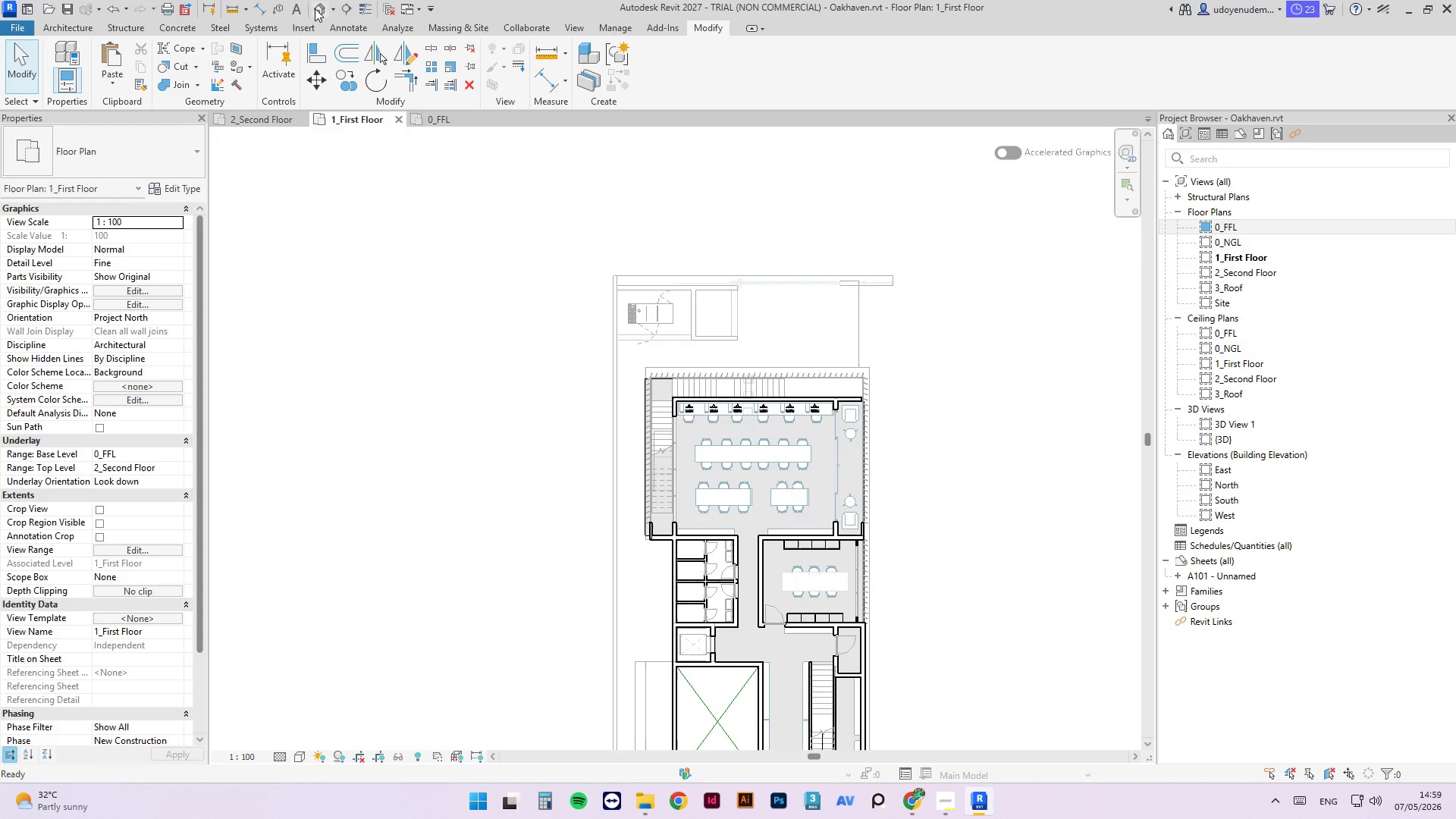 
left_click([315, 8])
 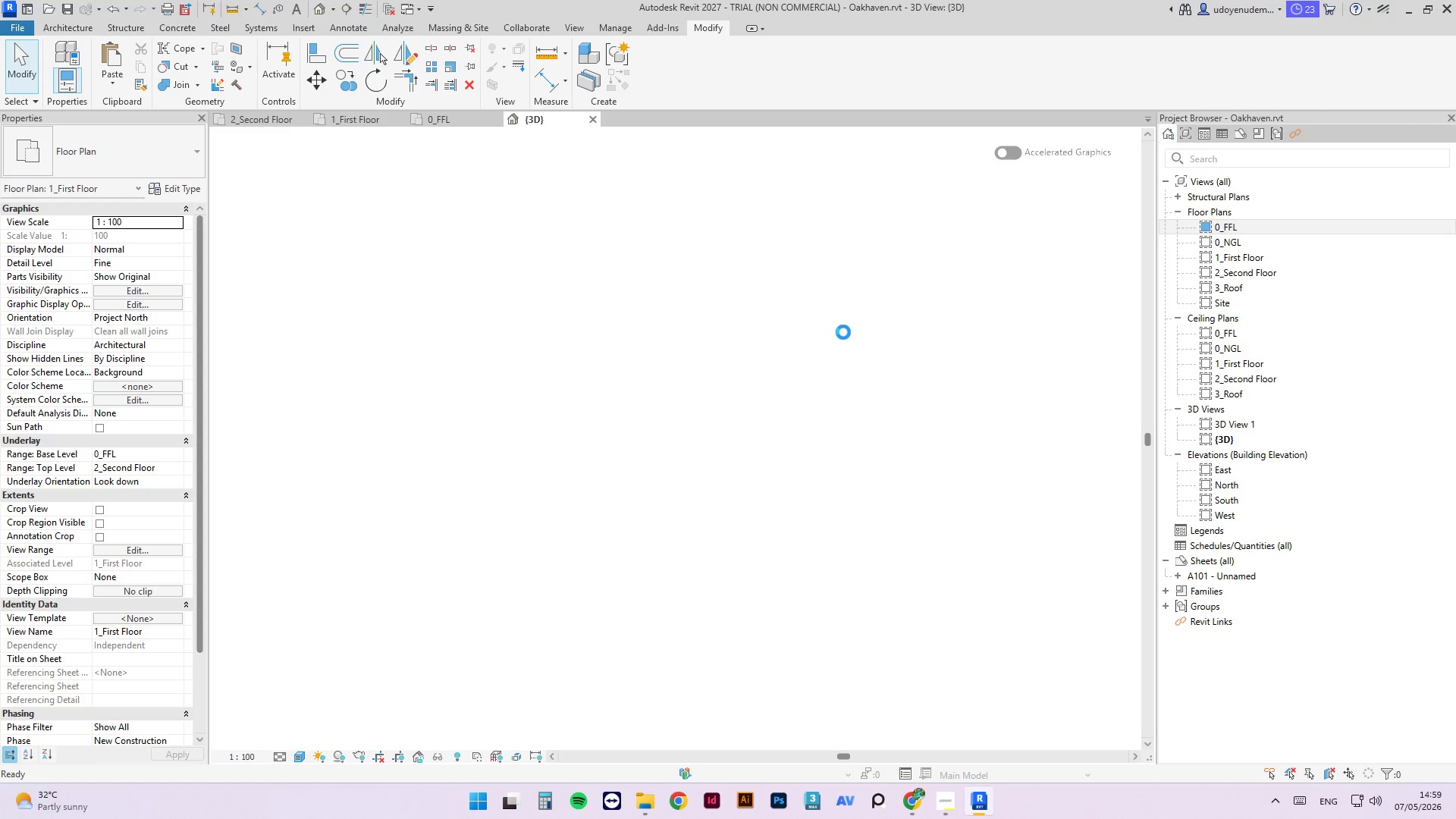 
wait(12.09)
 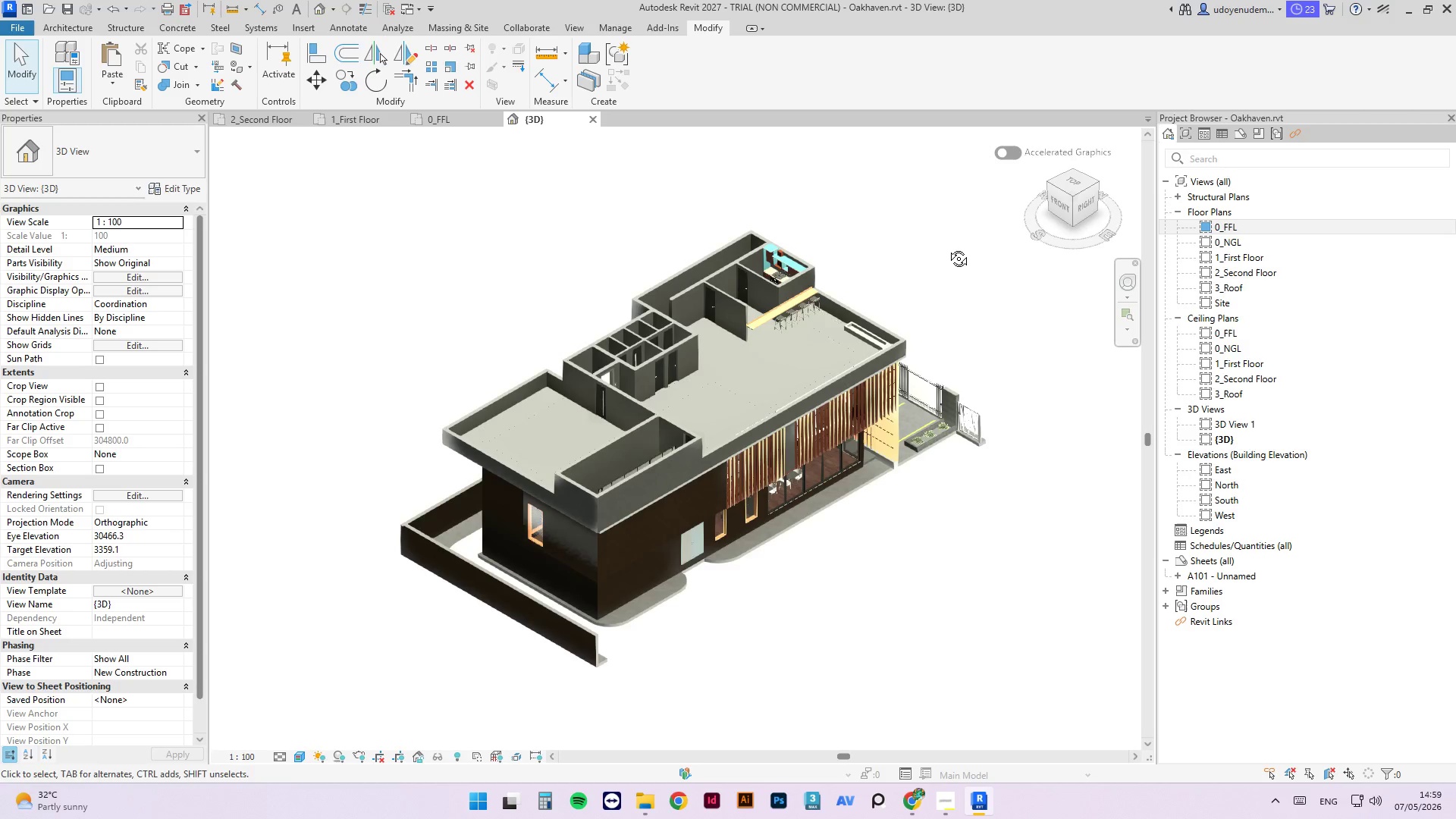 
hold_key(key=ShiftLeft, duration=1.41)
 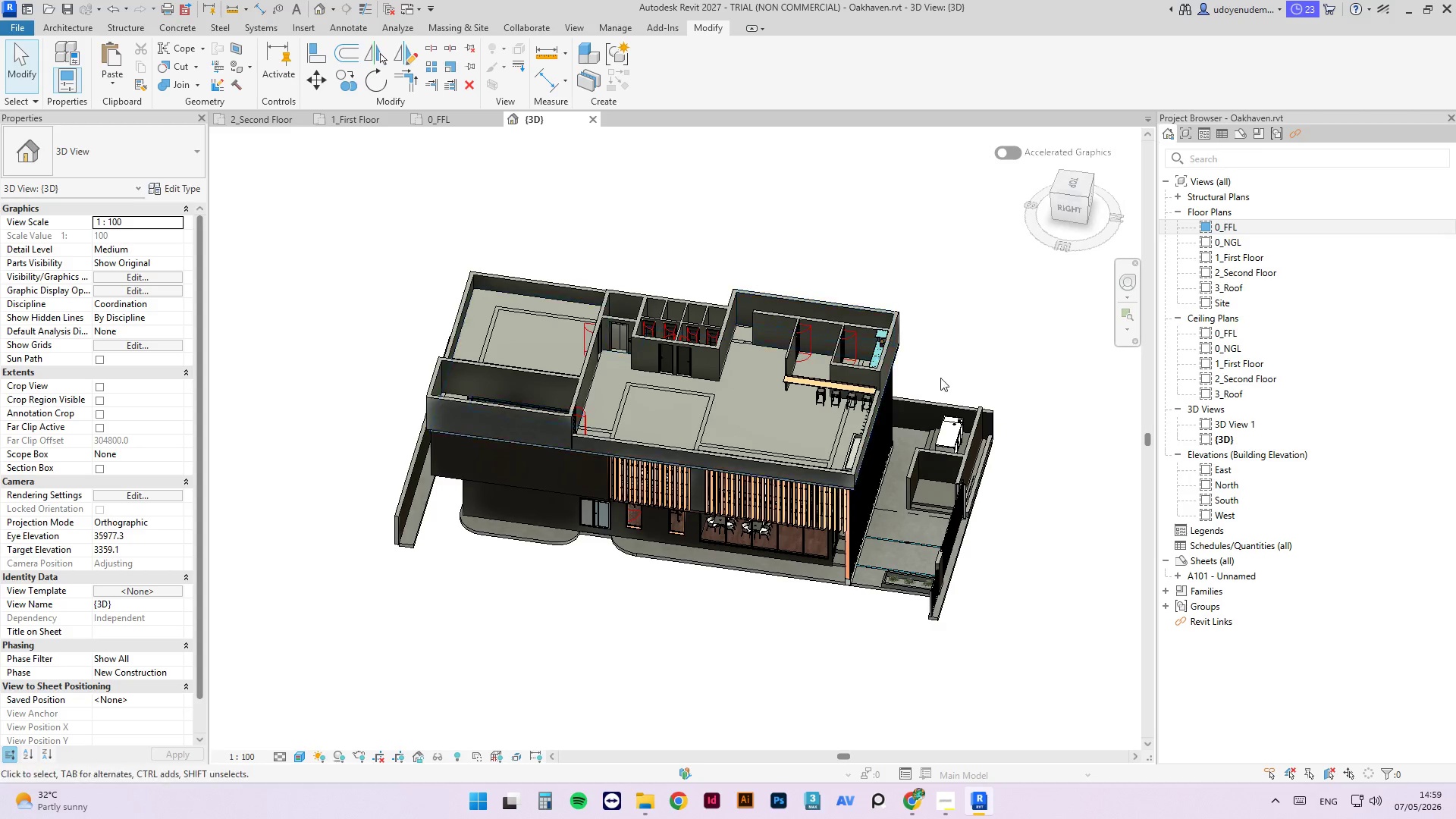 
scroll: coordinate [814, 326], scroll_direction: down, amount: 1.0
 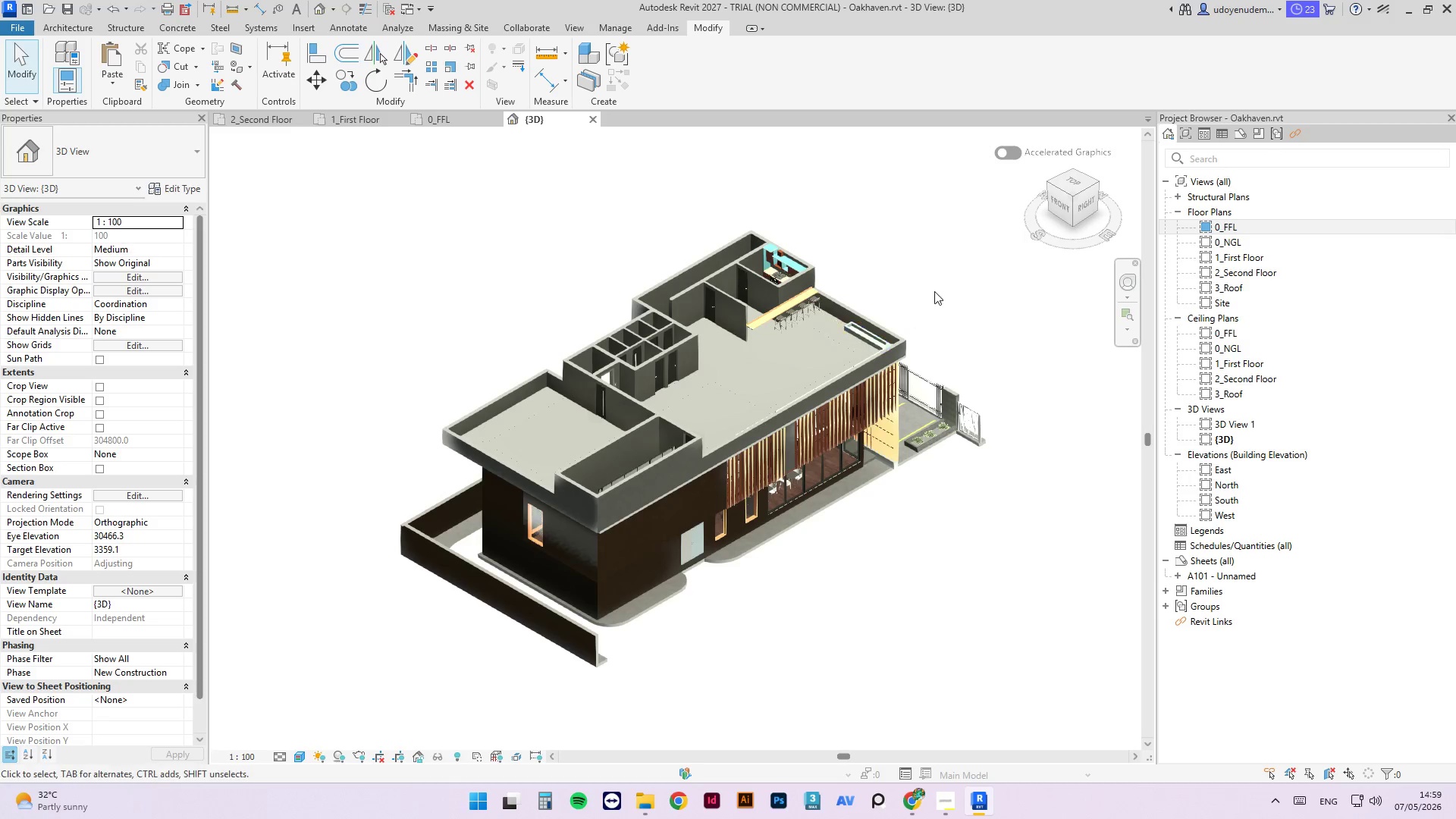 
scroll: coordinate [786, 397], scroll_direction: up, amount: 12.0
 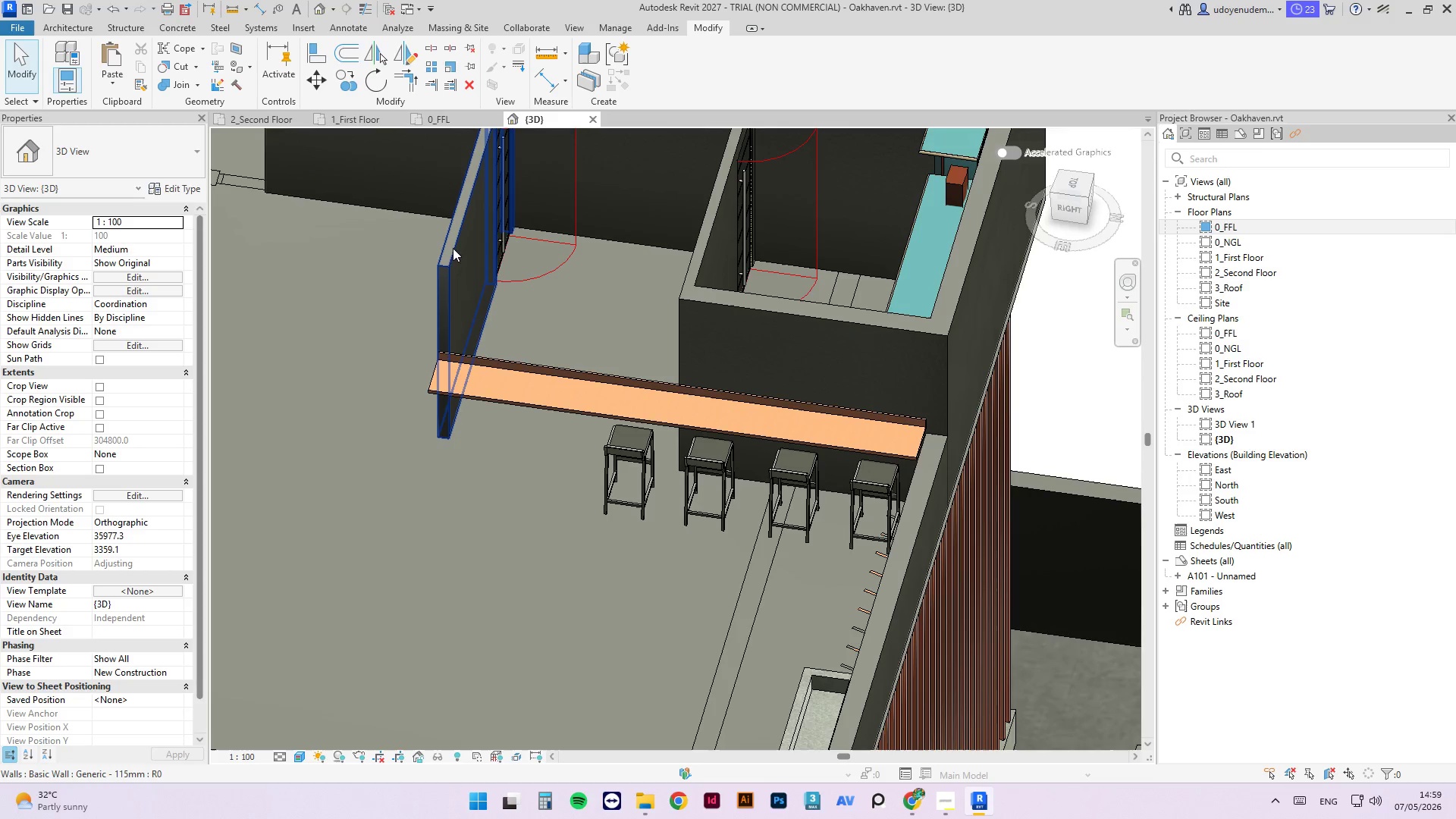 
hold_key(key=ShiftLeft, duration=4.75)
 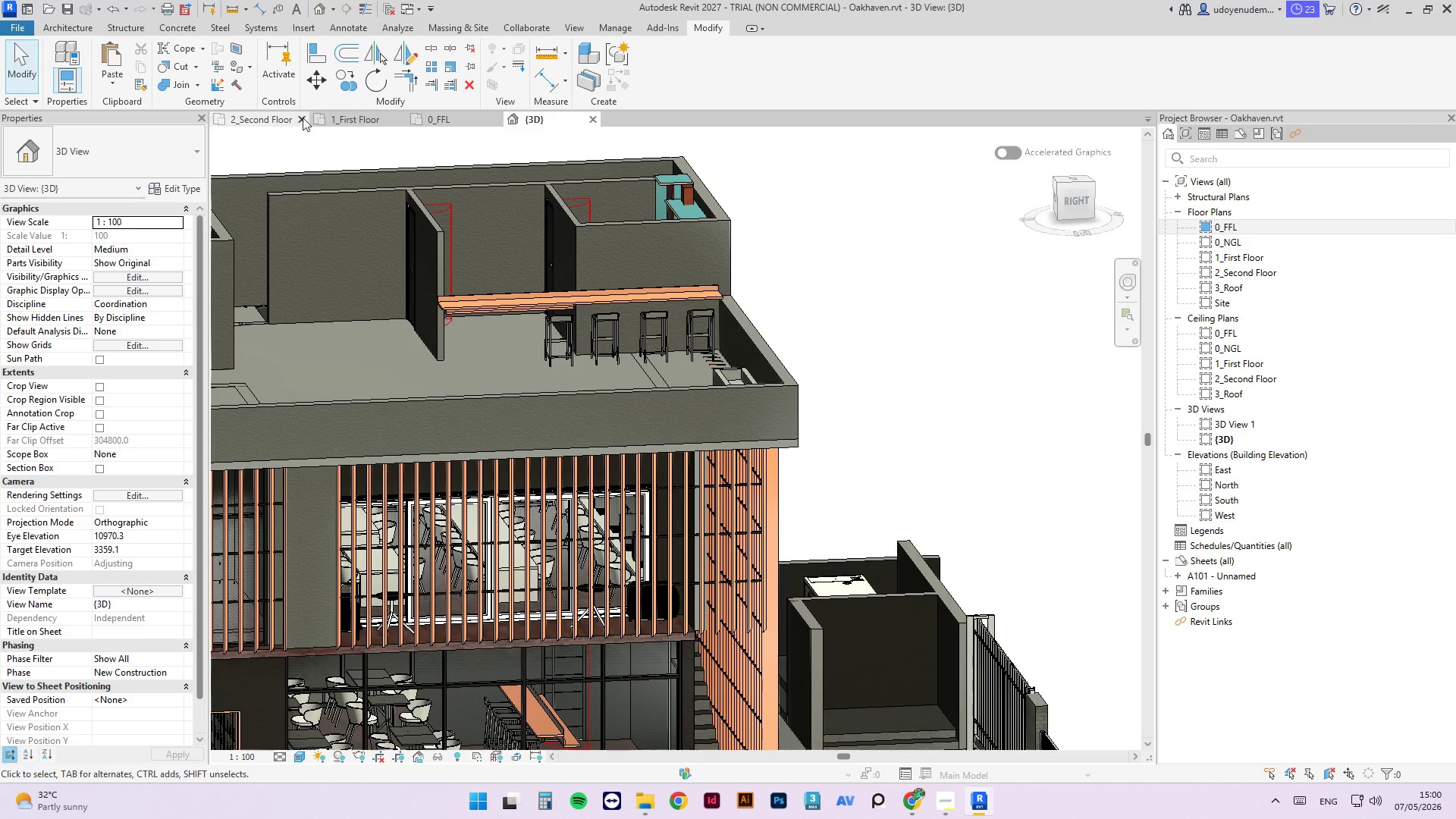 
scroll: coordinate [478, 413], scroll_direction: down, amount: 4.0
 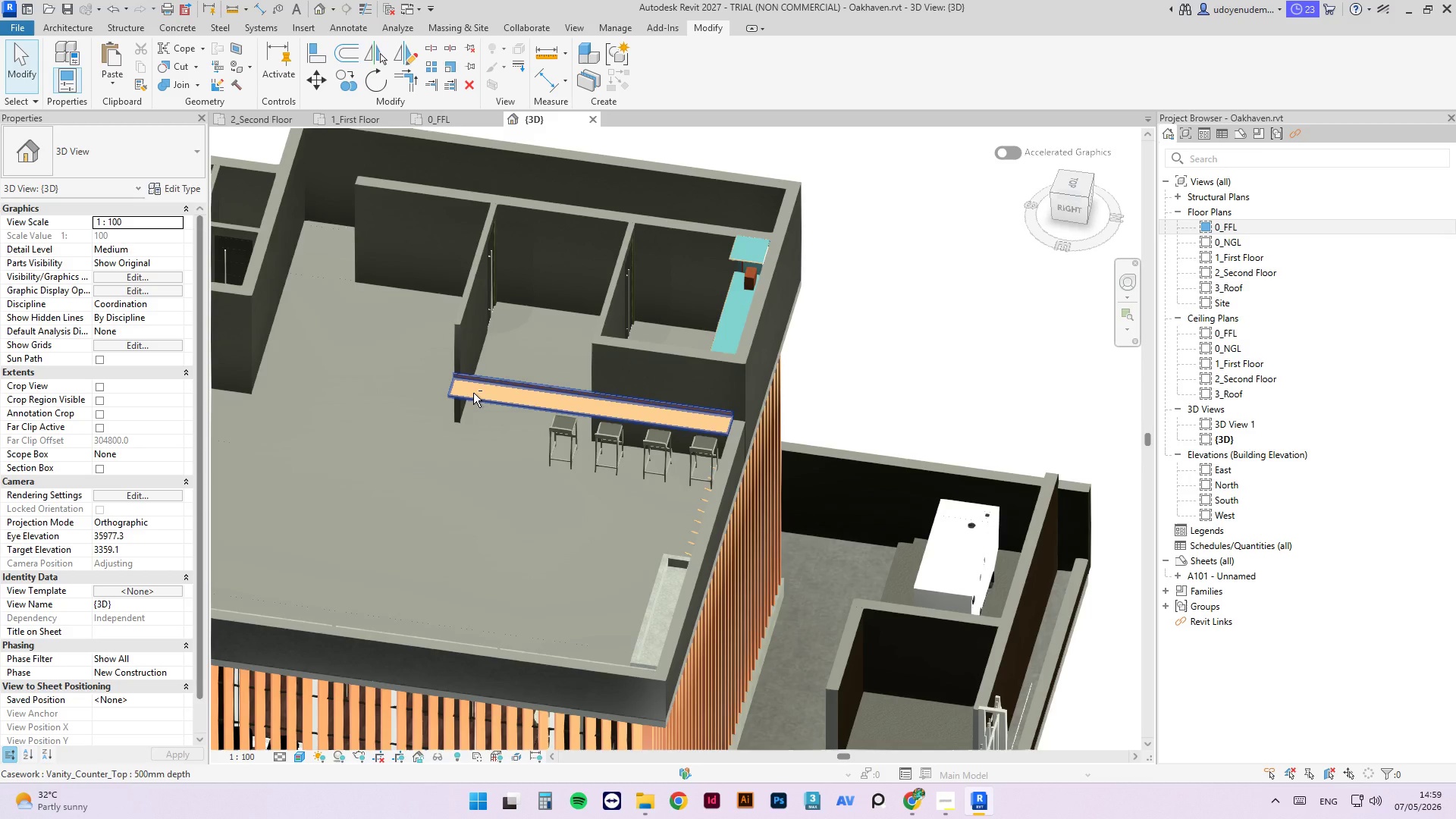 
left_click([275, 114])
 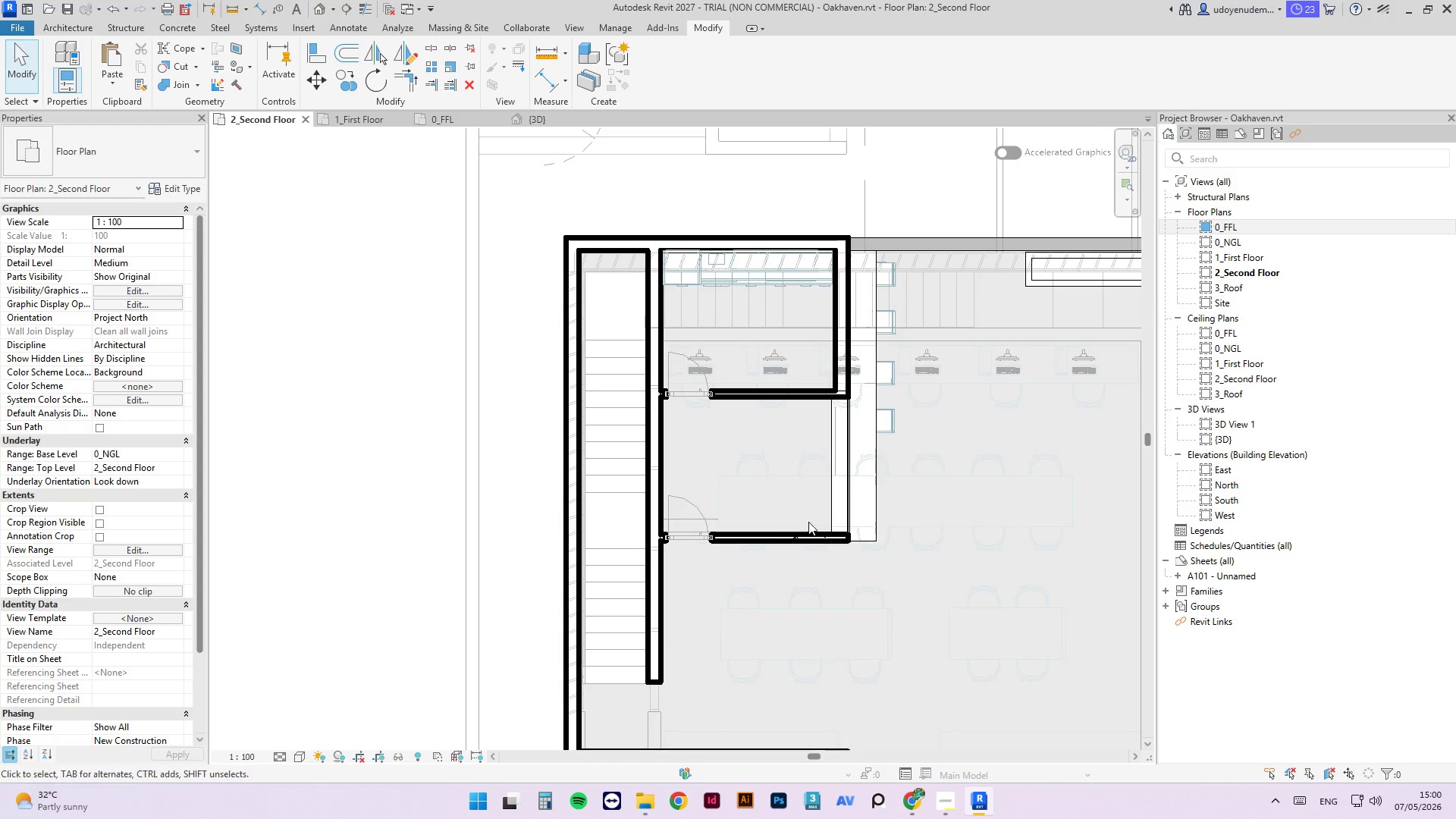 
left_click([805, 535])
 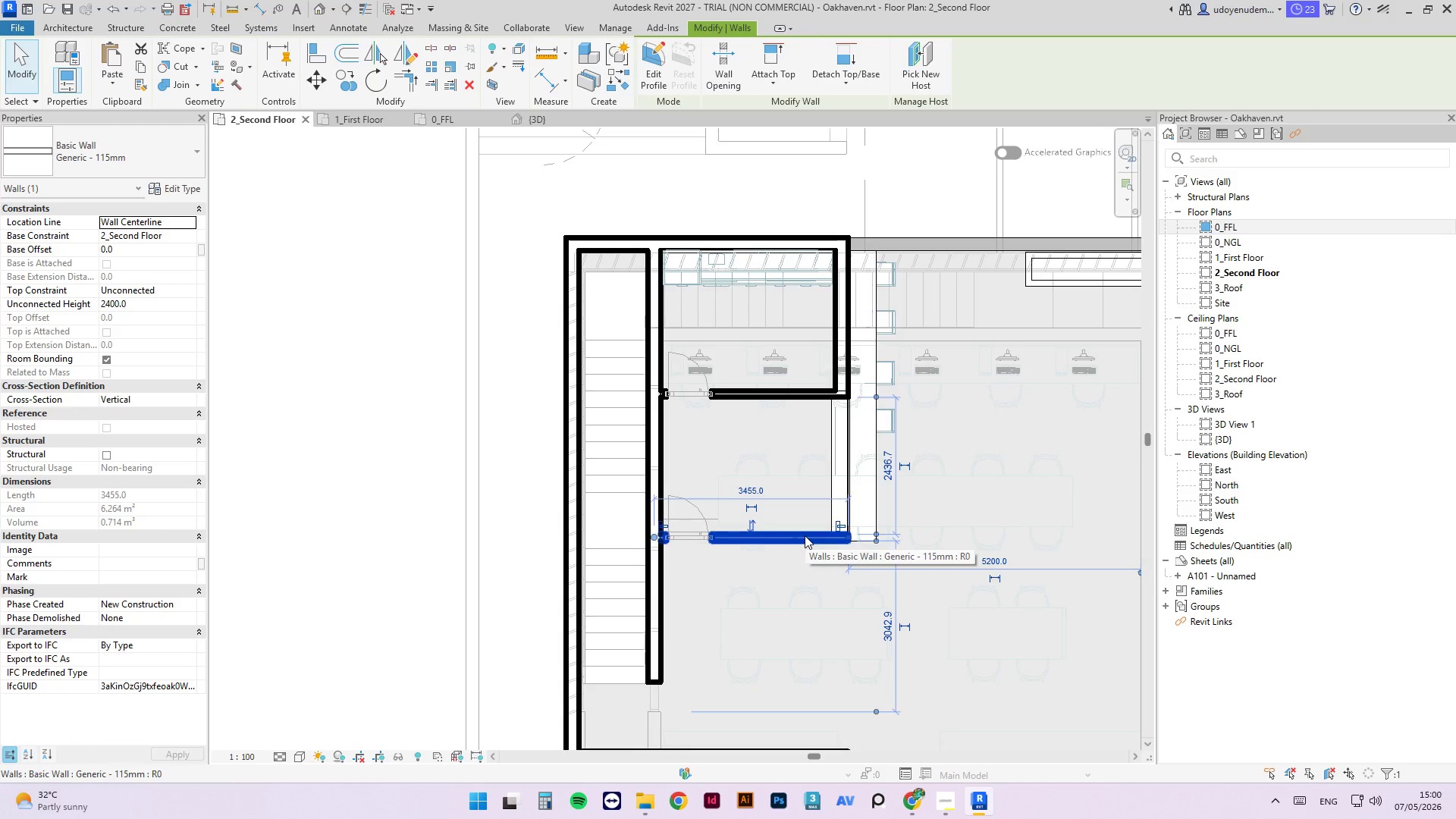 
type(CS)
 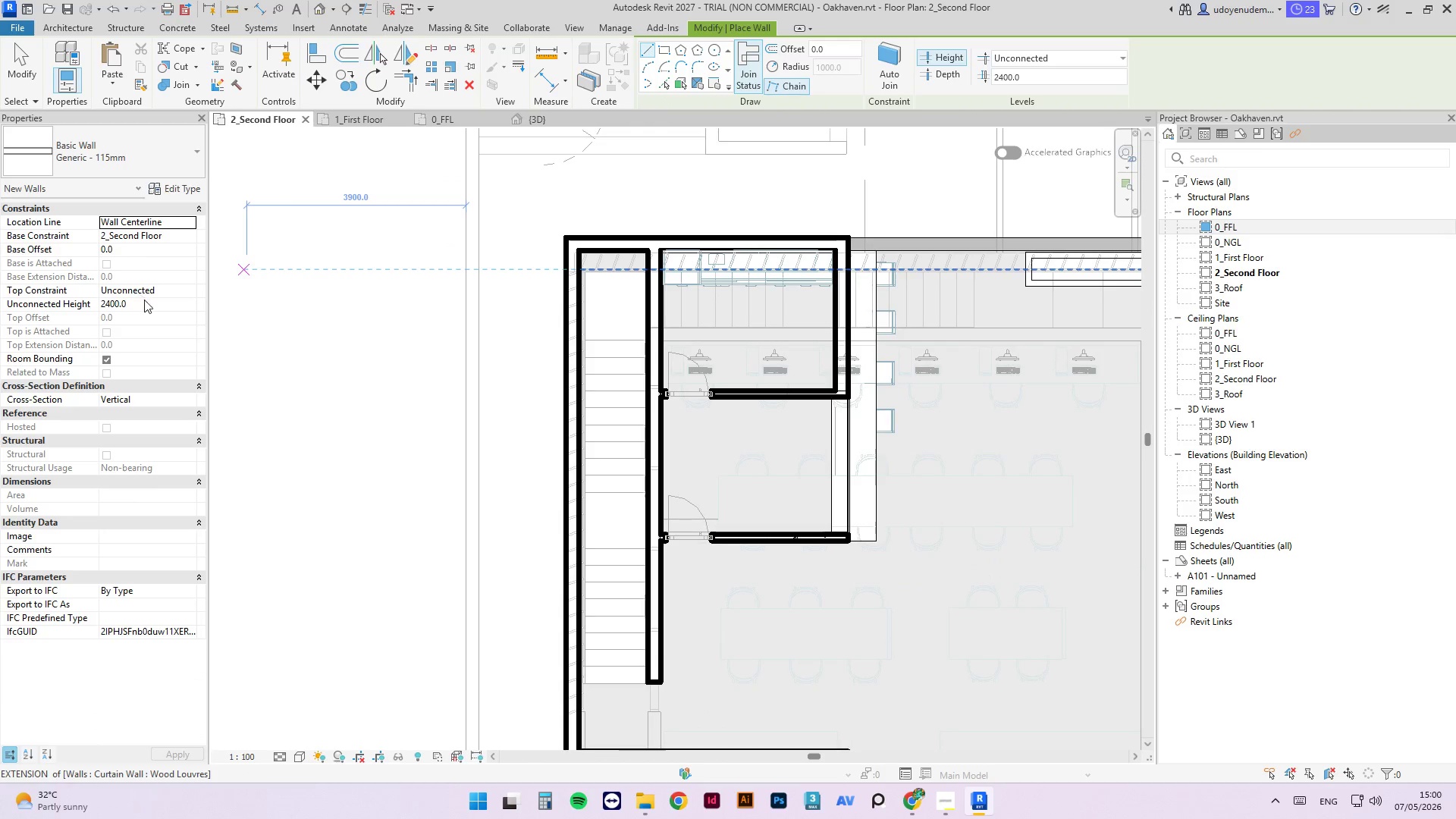 
left_click([145, 303])
 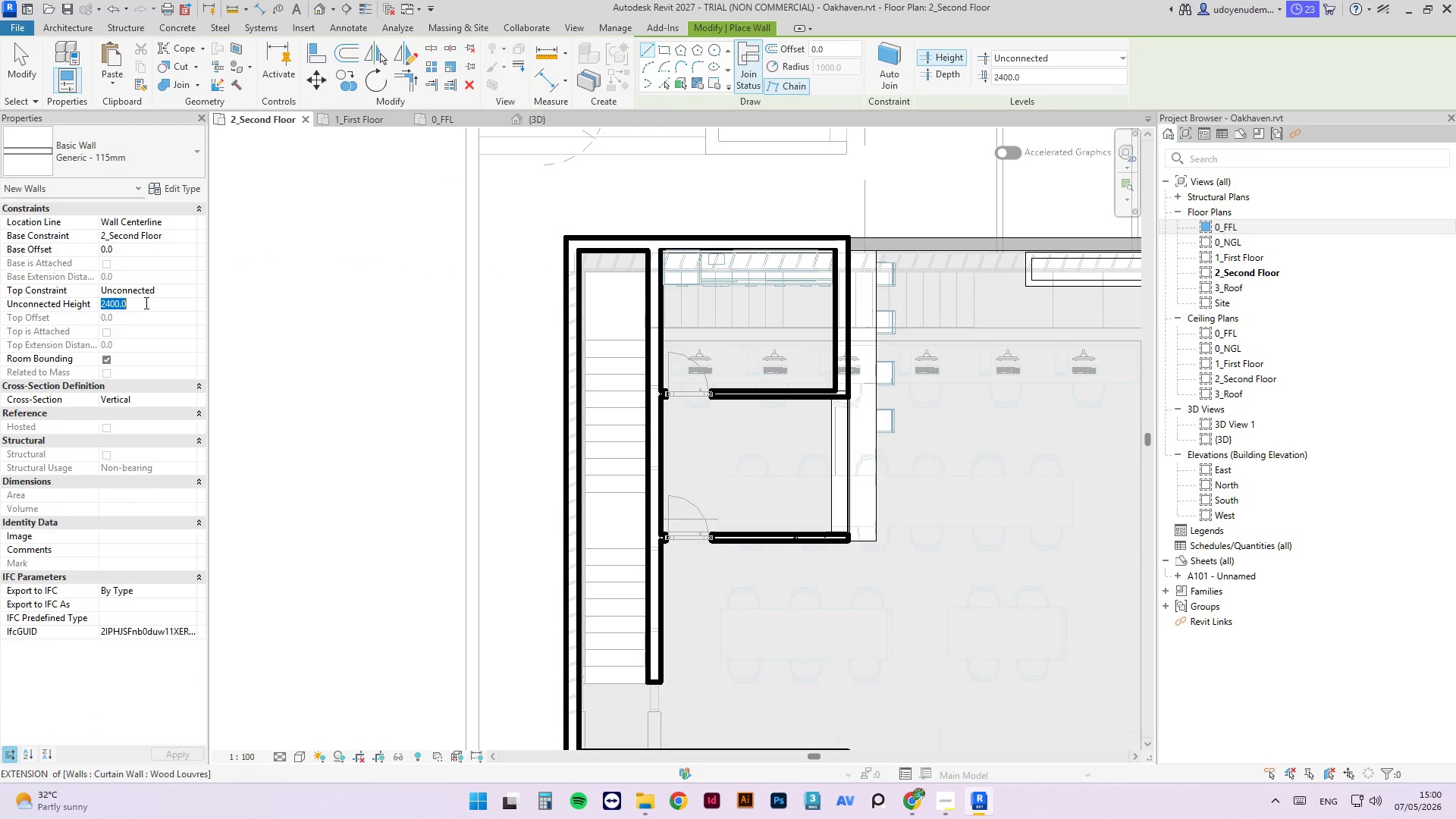 
key(Numpad1)
 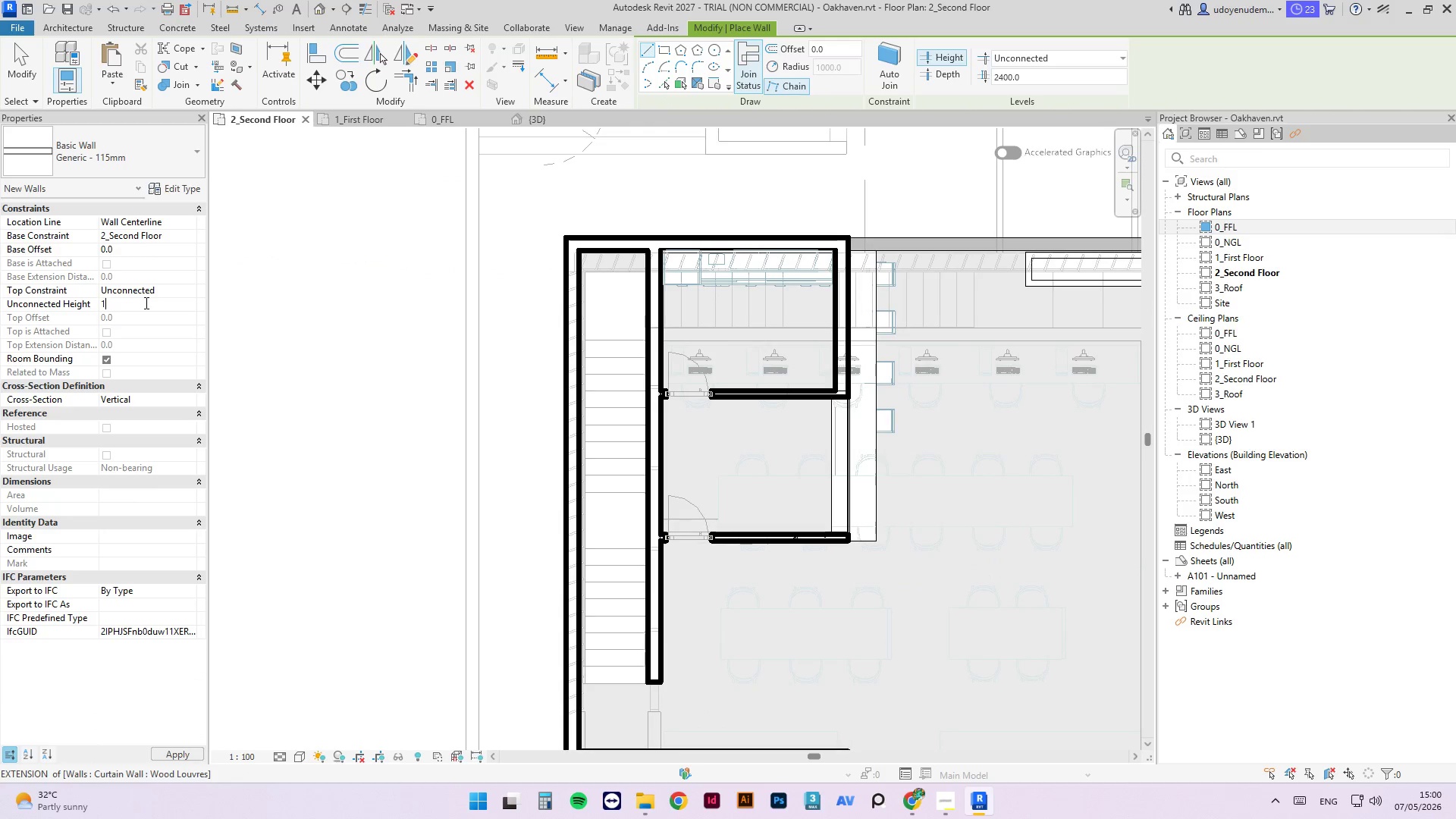 
key(Numpad2)
 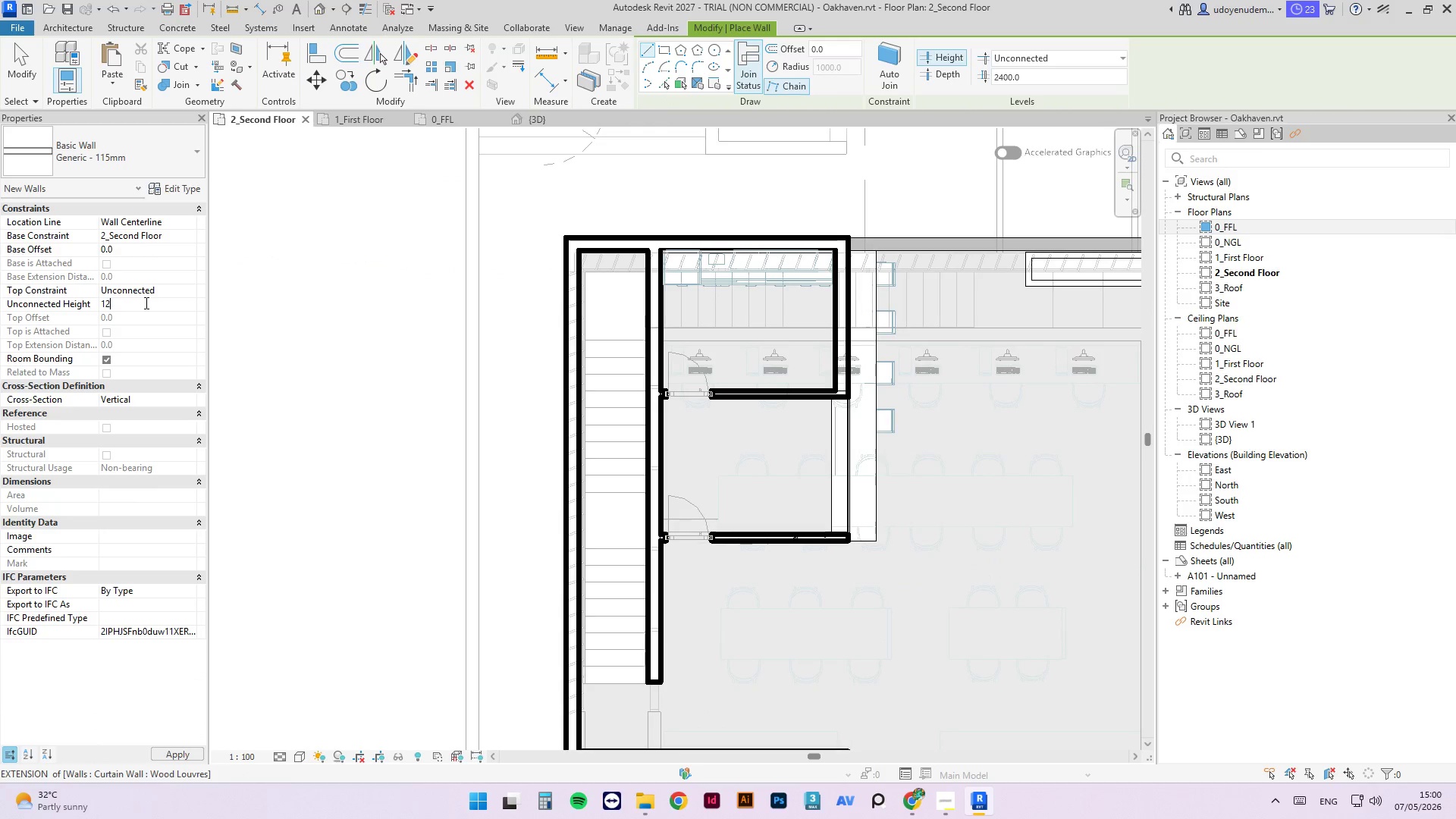 
key(Numpad0)
 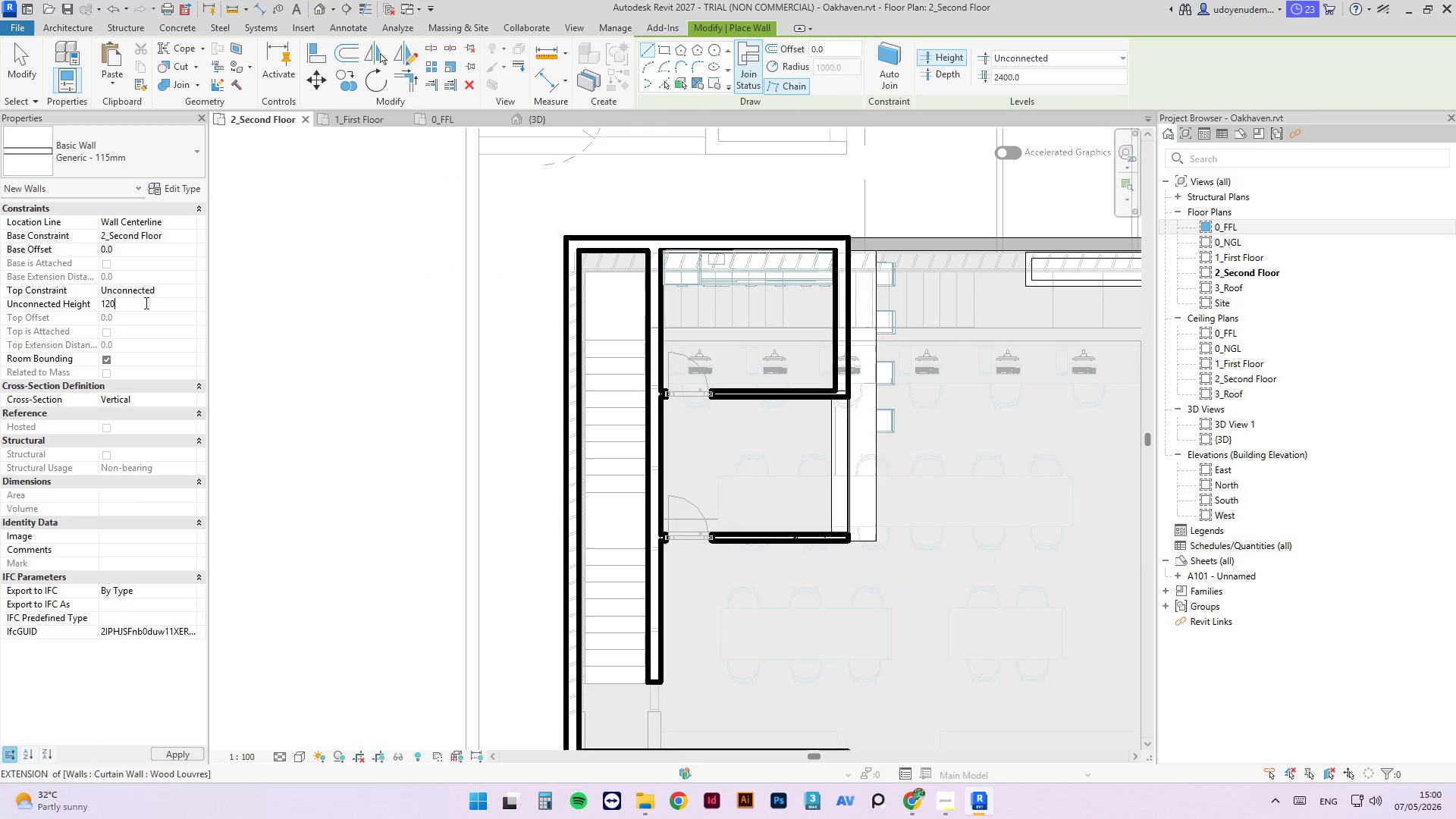 
key(Numpad0)
 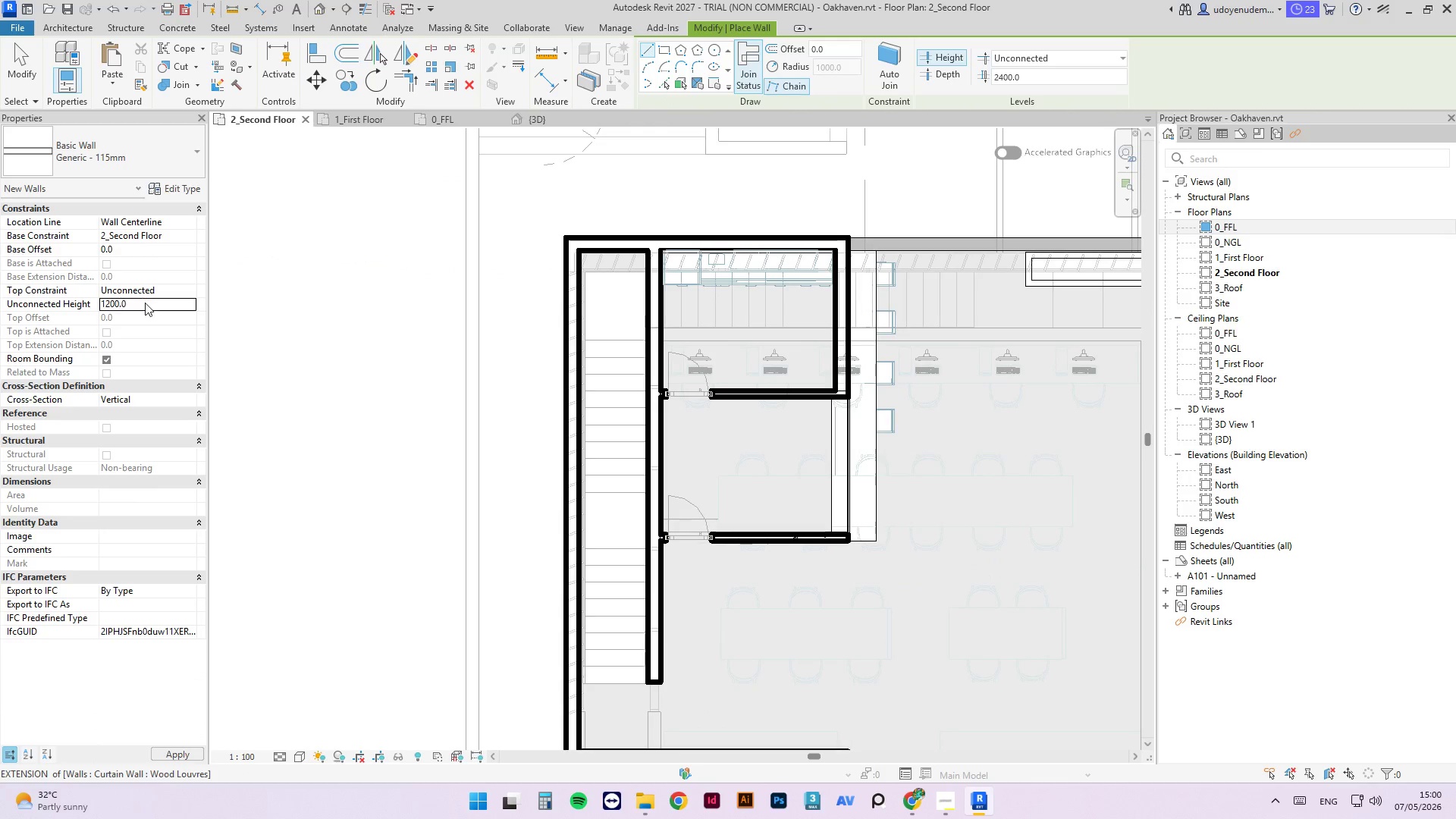 
key(NumpadEnter)
 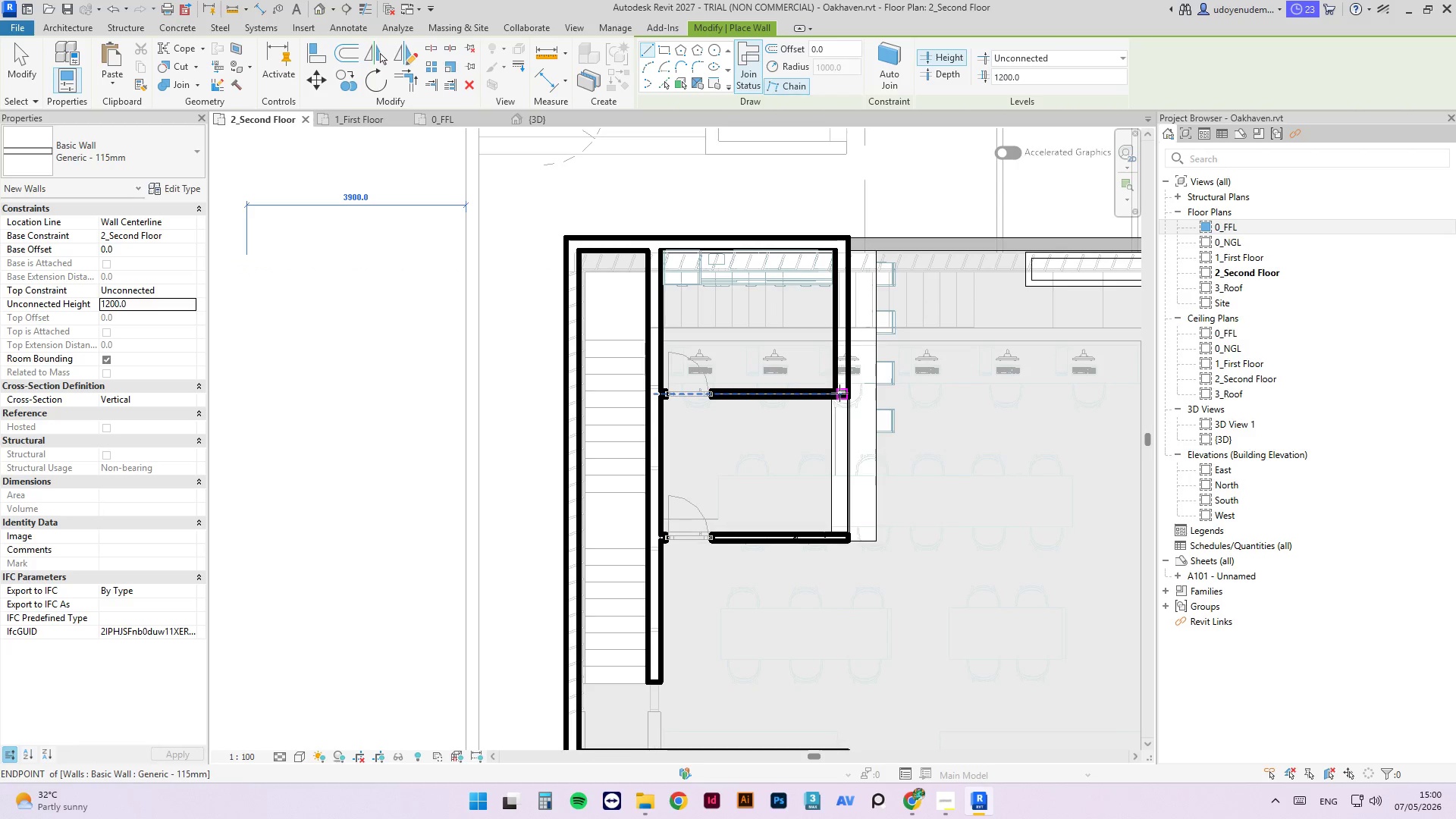 
left_click([839, 545])
 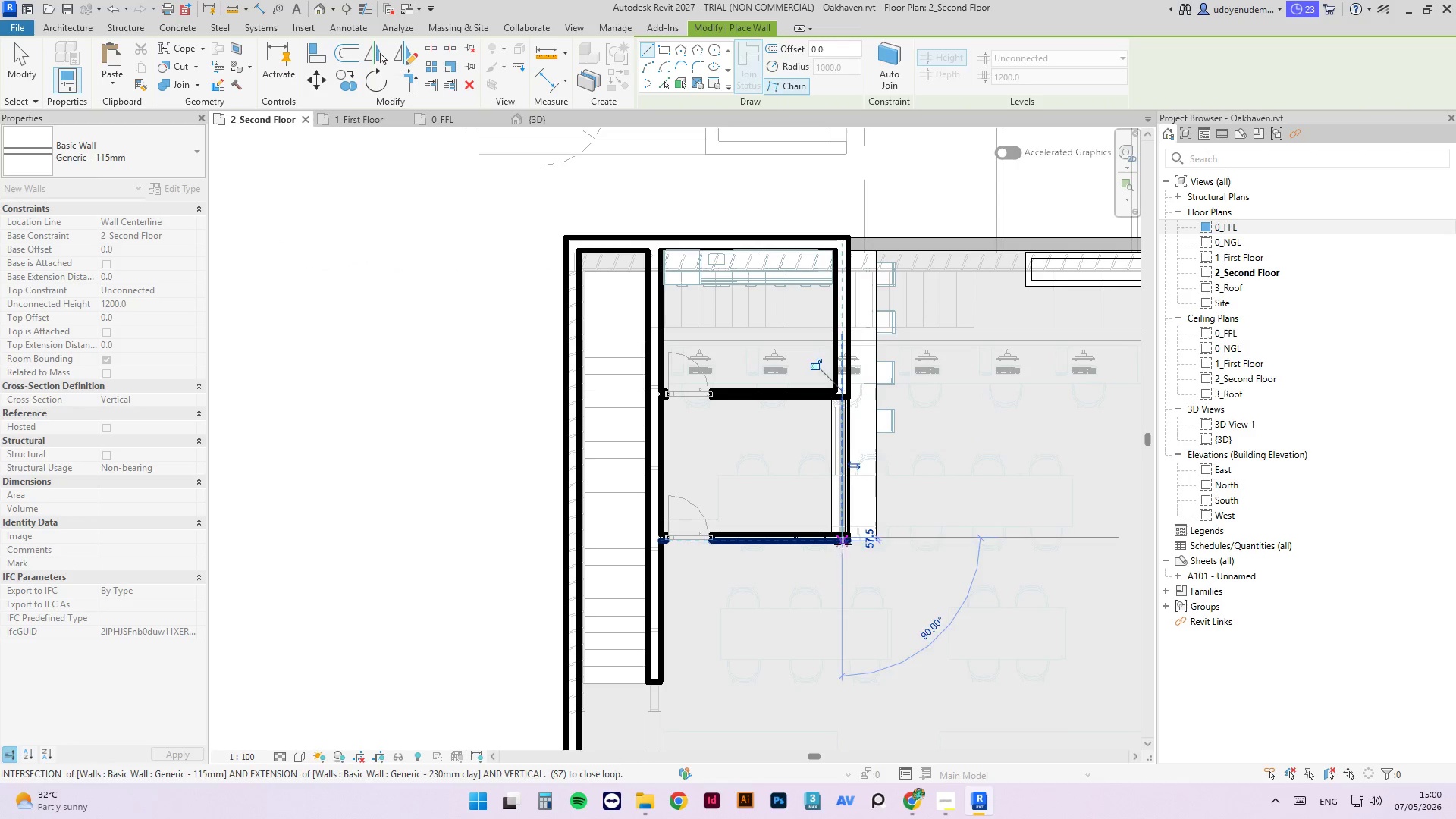 
key(Escape)
 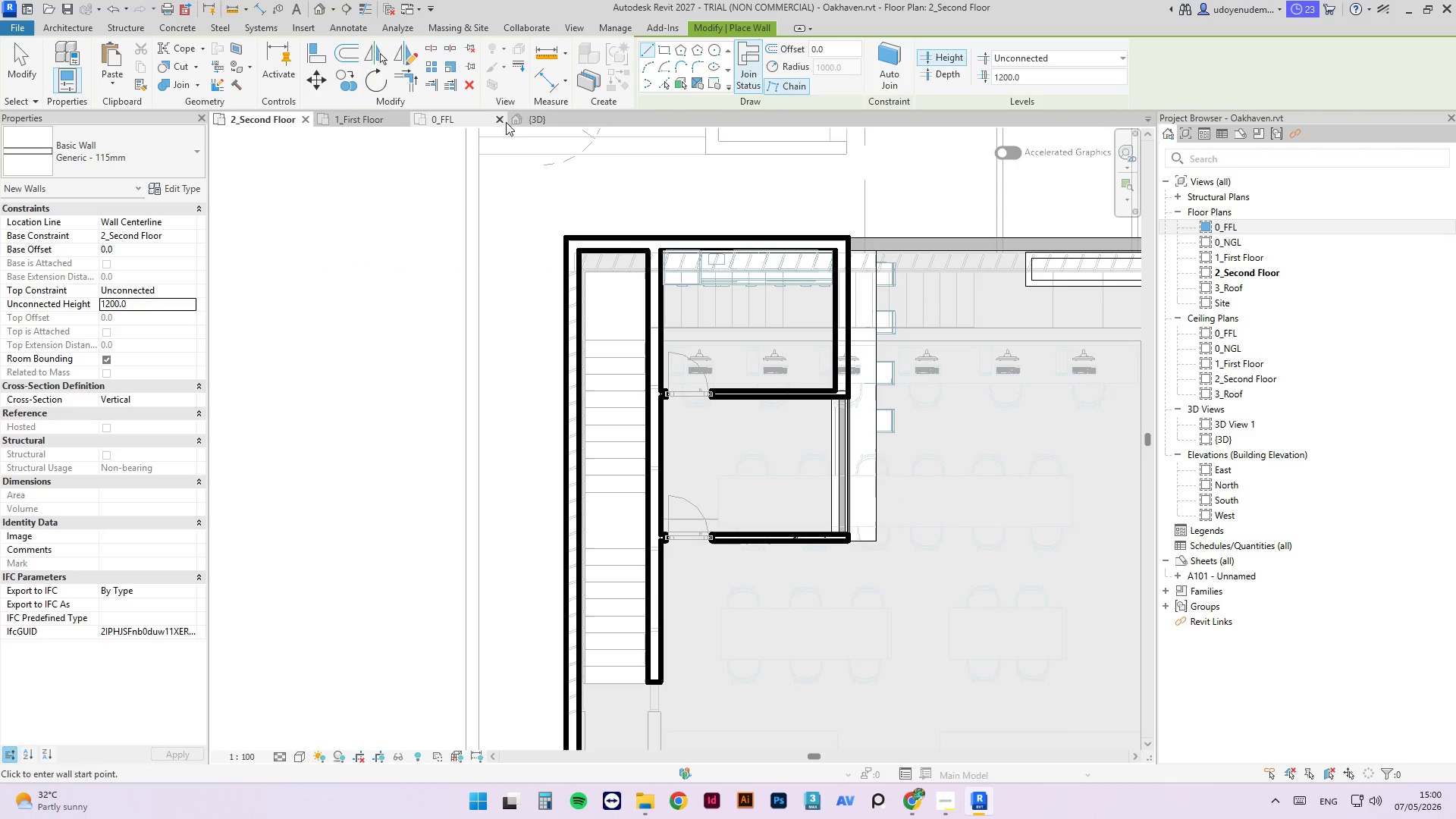 
mouse_move([477, 121])
 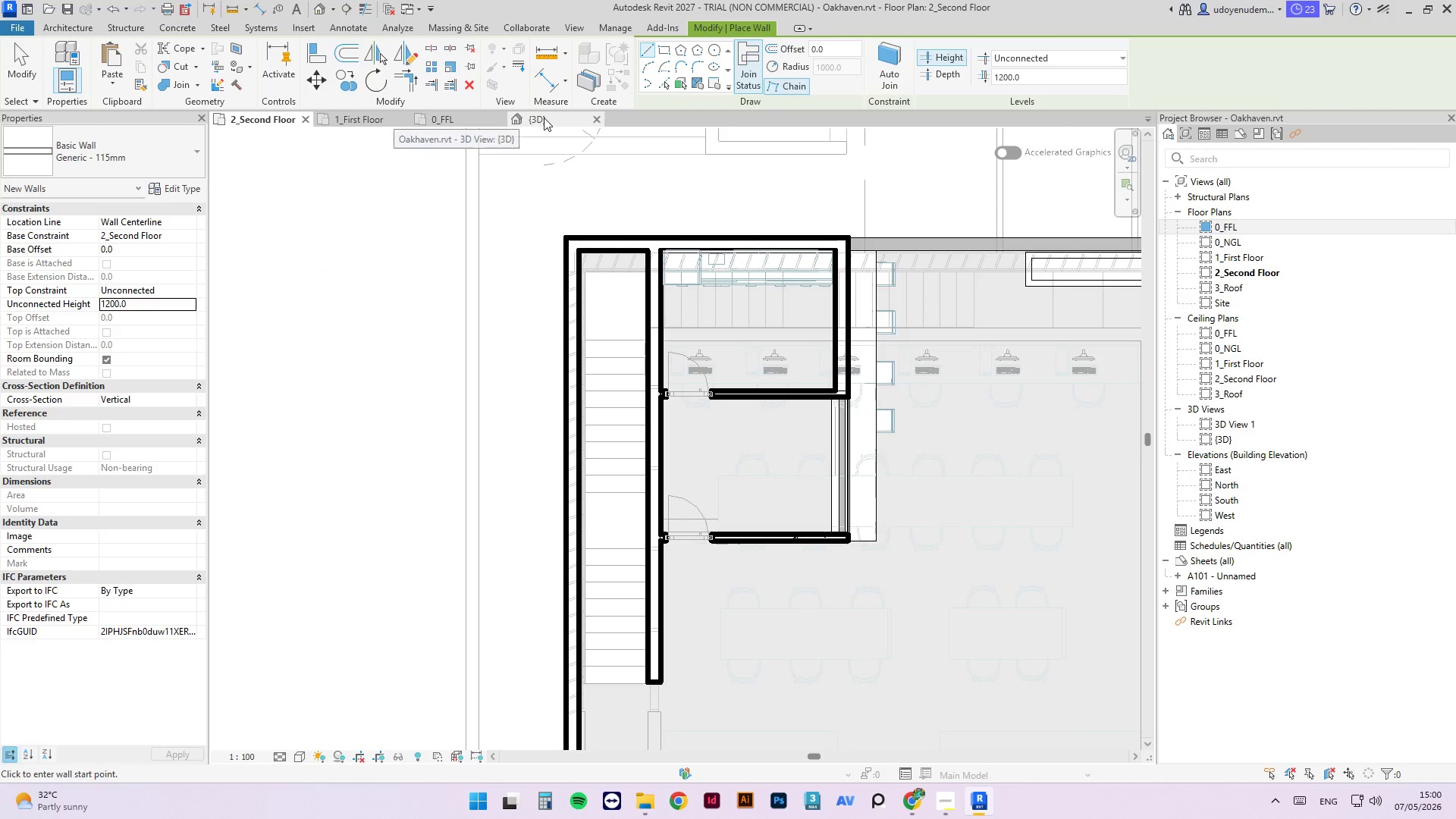 
left_click([544, 118])
 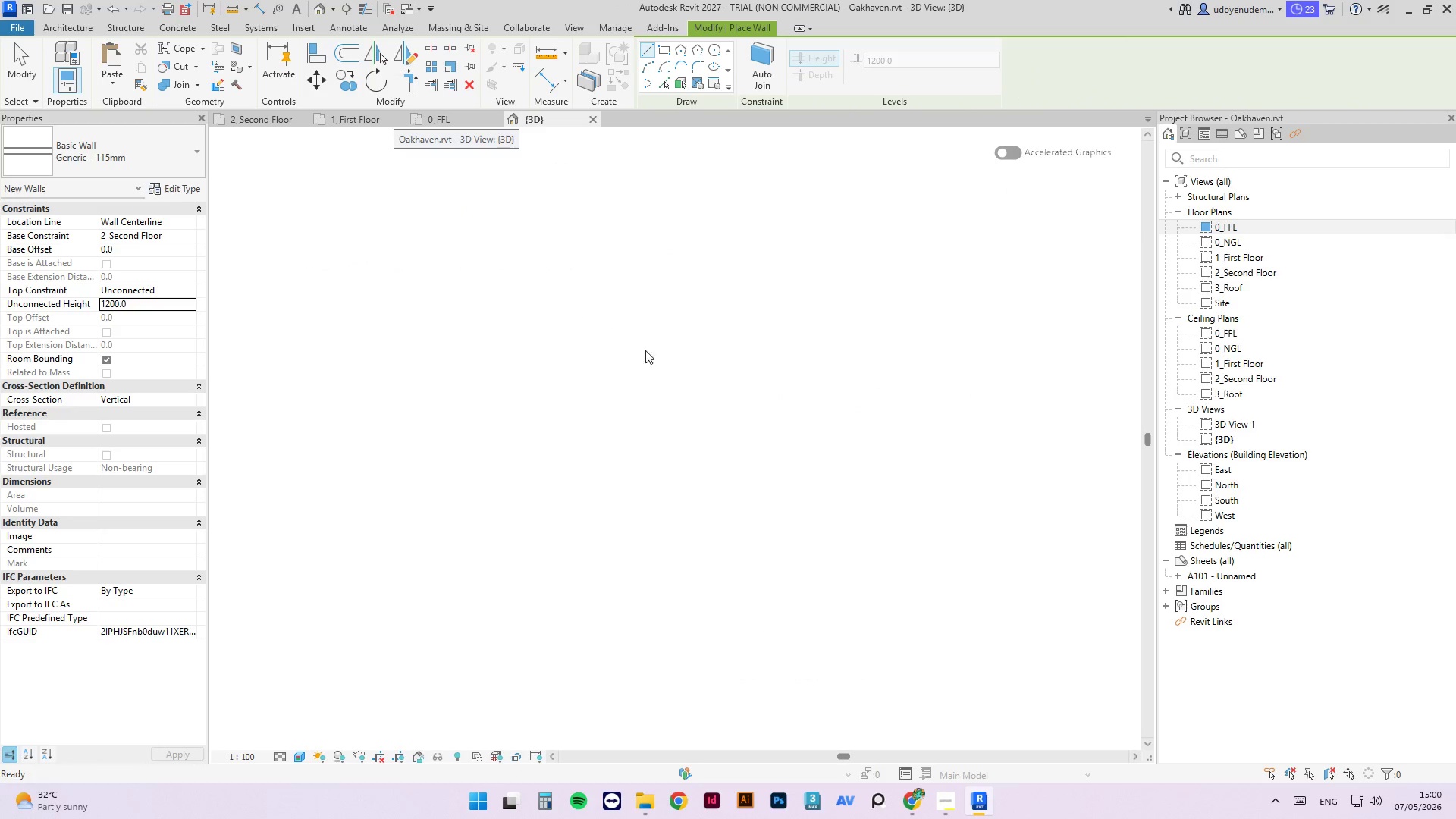 
scroll: coordinate [655, 363], scroll_direction: down, amount: 2.0
 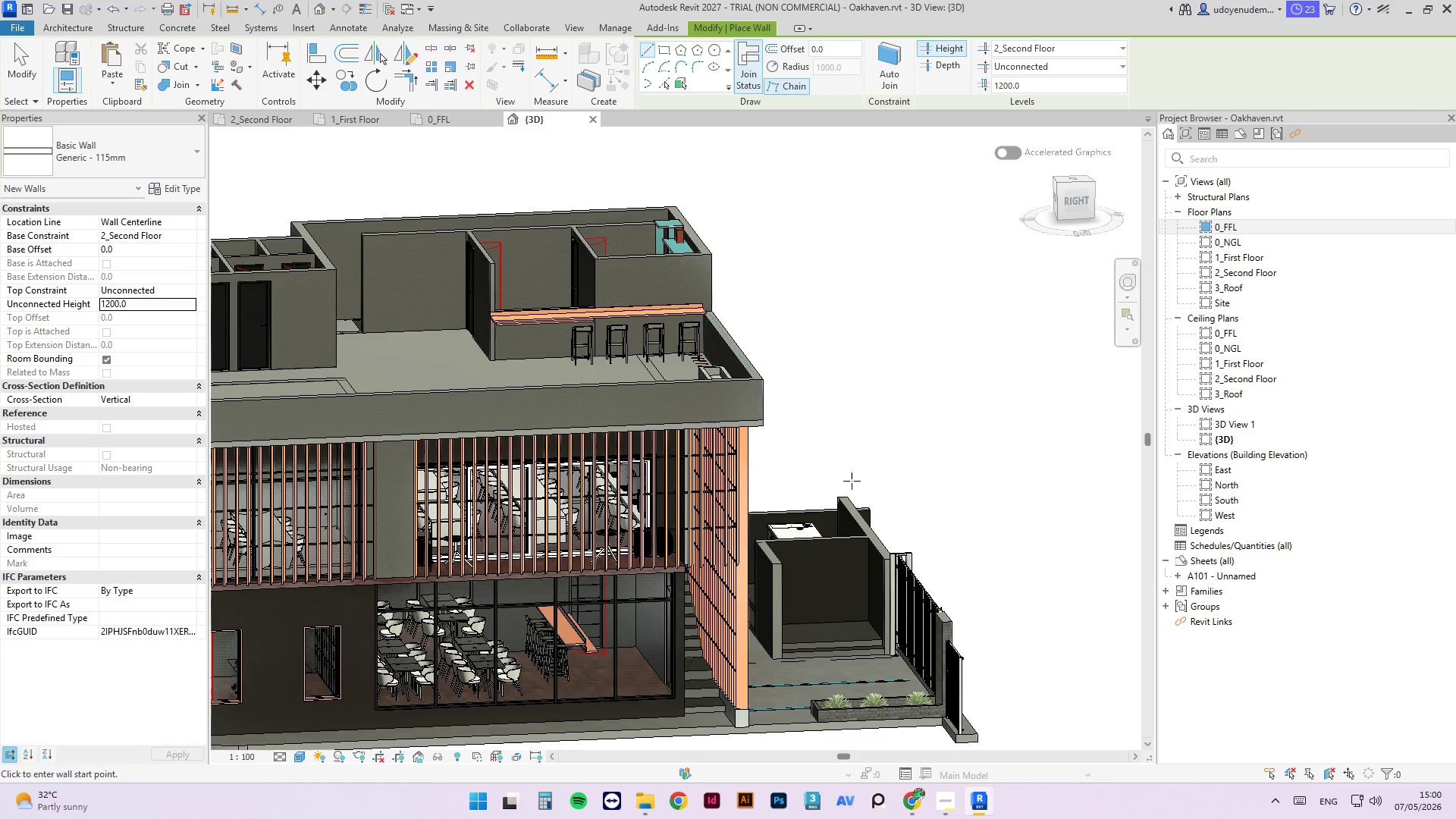 
hold_key(key=ShiftLeft, duration=5.36)
 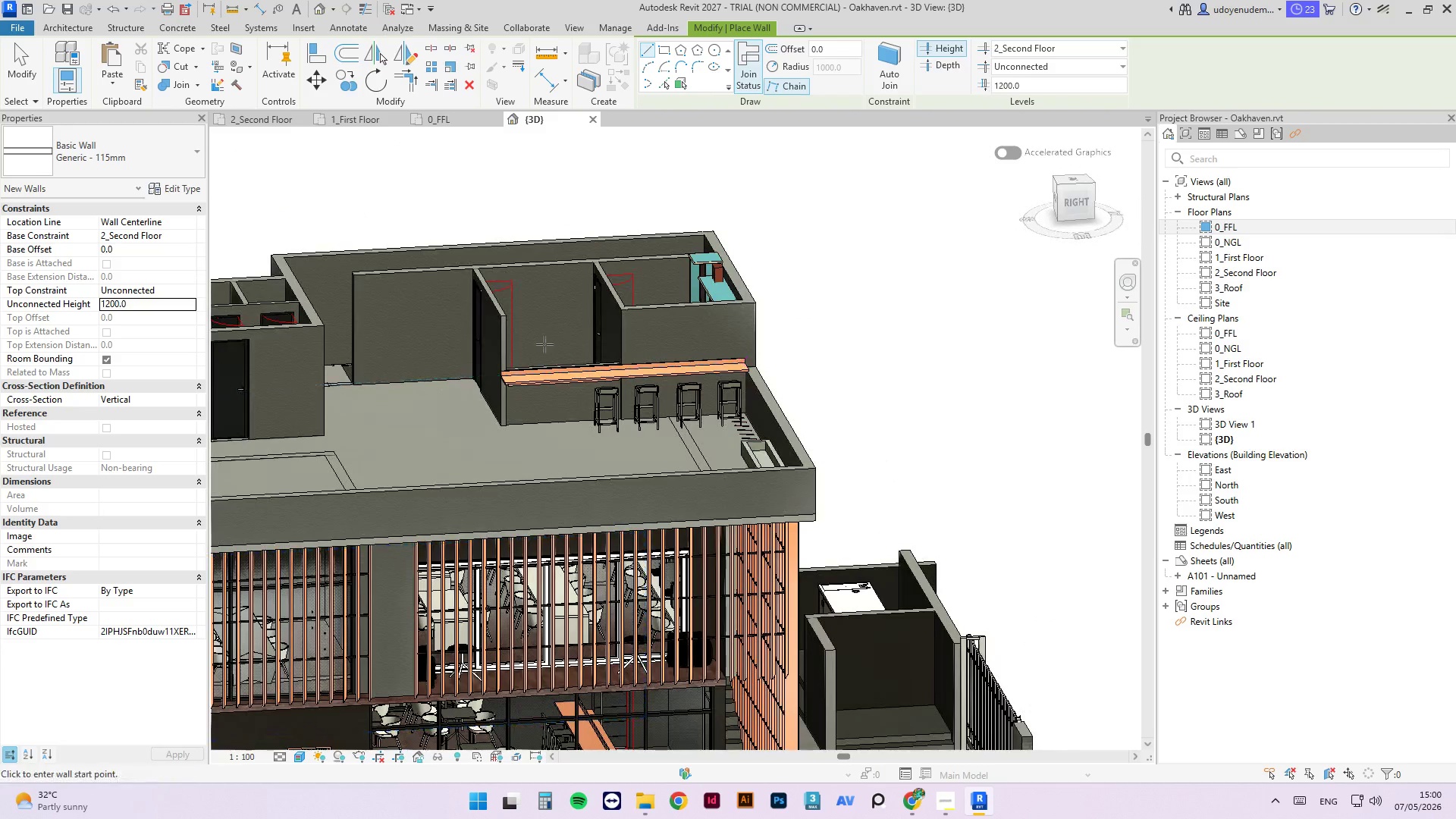 
scroll: coordinate [726, 307], scroll_direction: up, amount: 1.0
 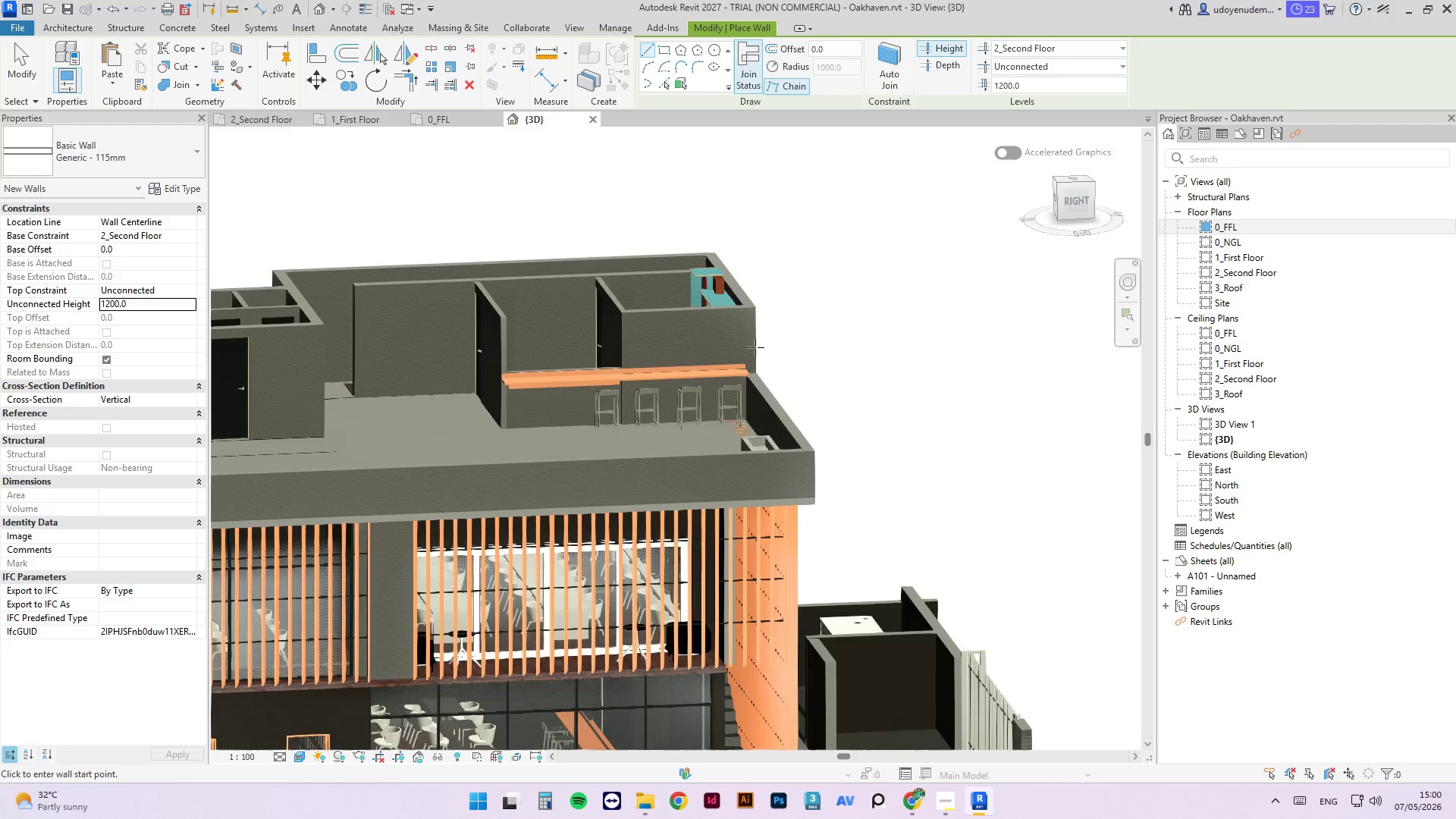 
key(Escape)
 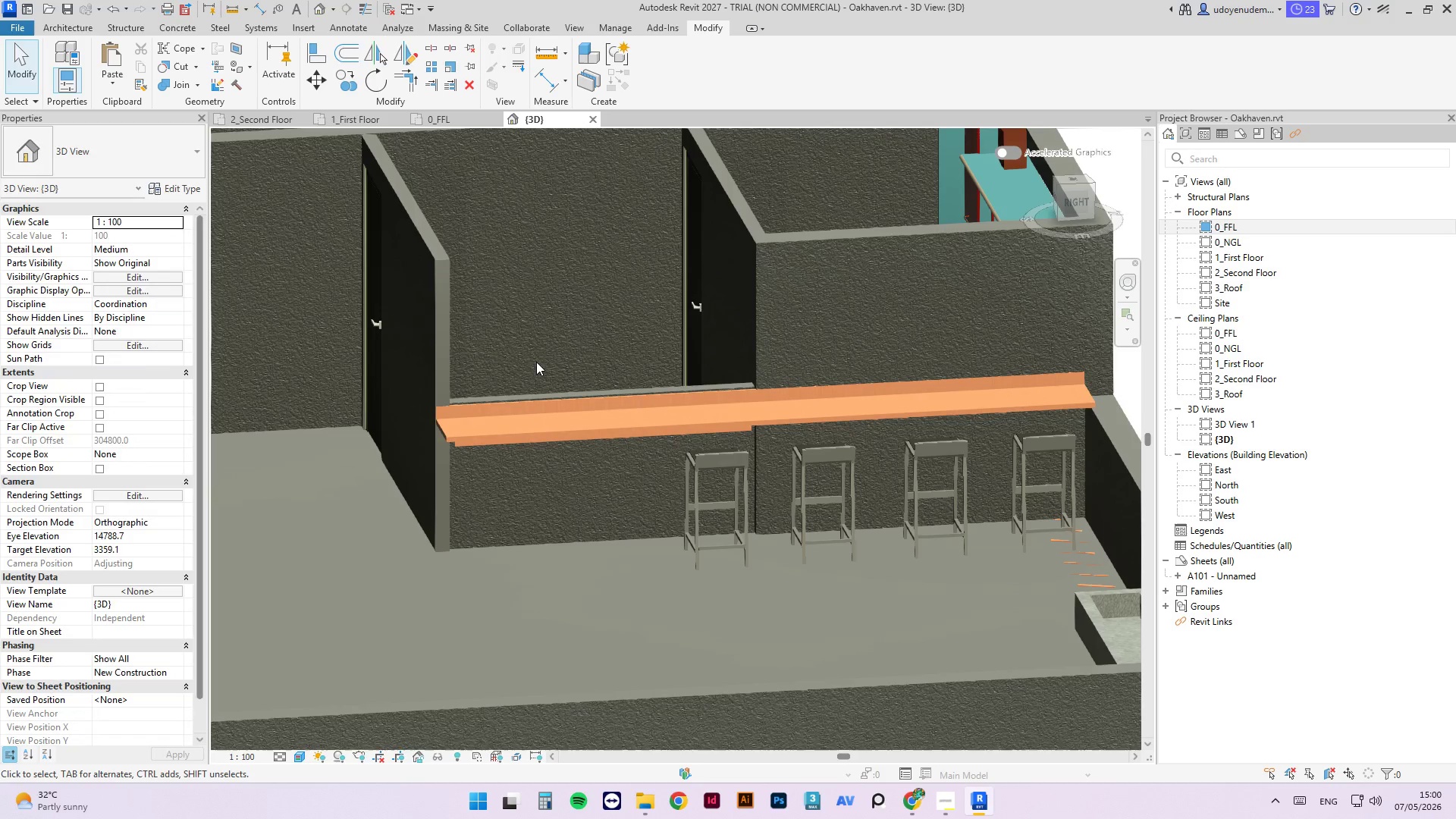 
key(Escape)
 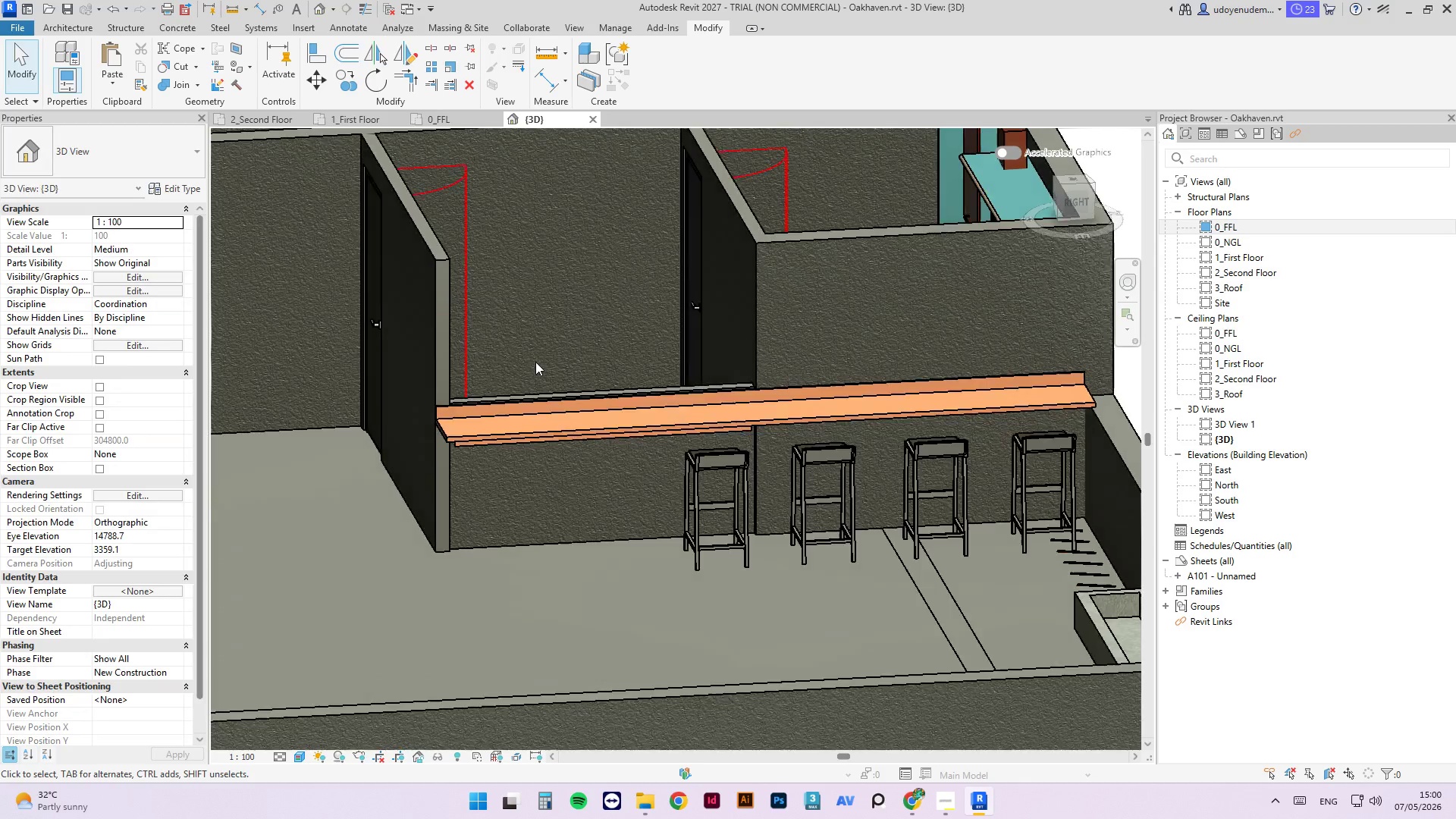 
scroll: coordinate [538, 356], scroll_direction: up, amount: 7.0
 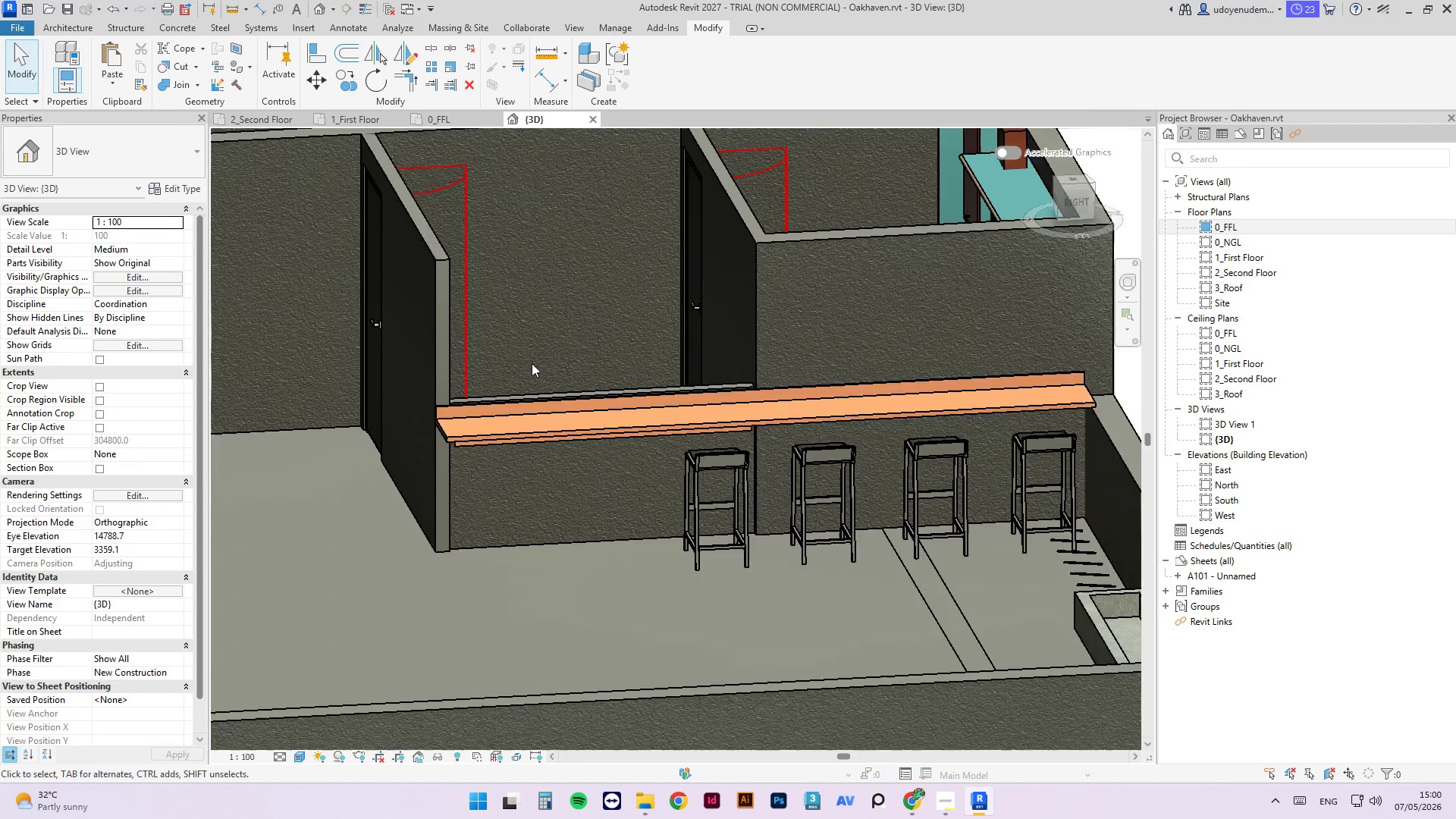 
hold_key(key=ShiftLeft, duration=0.75)
 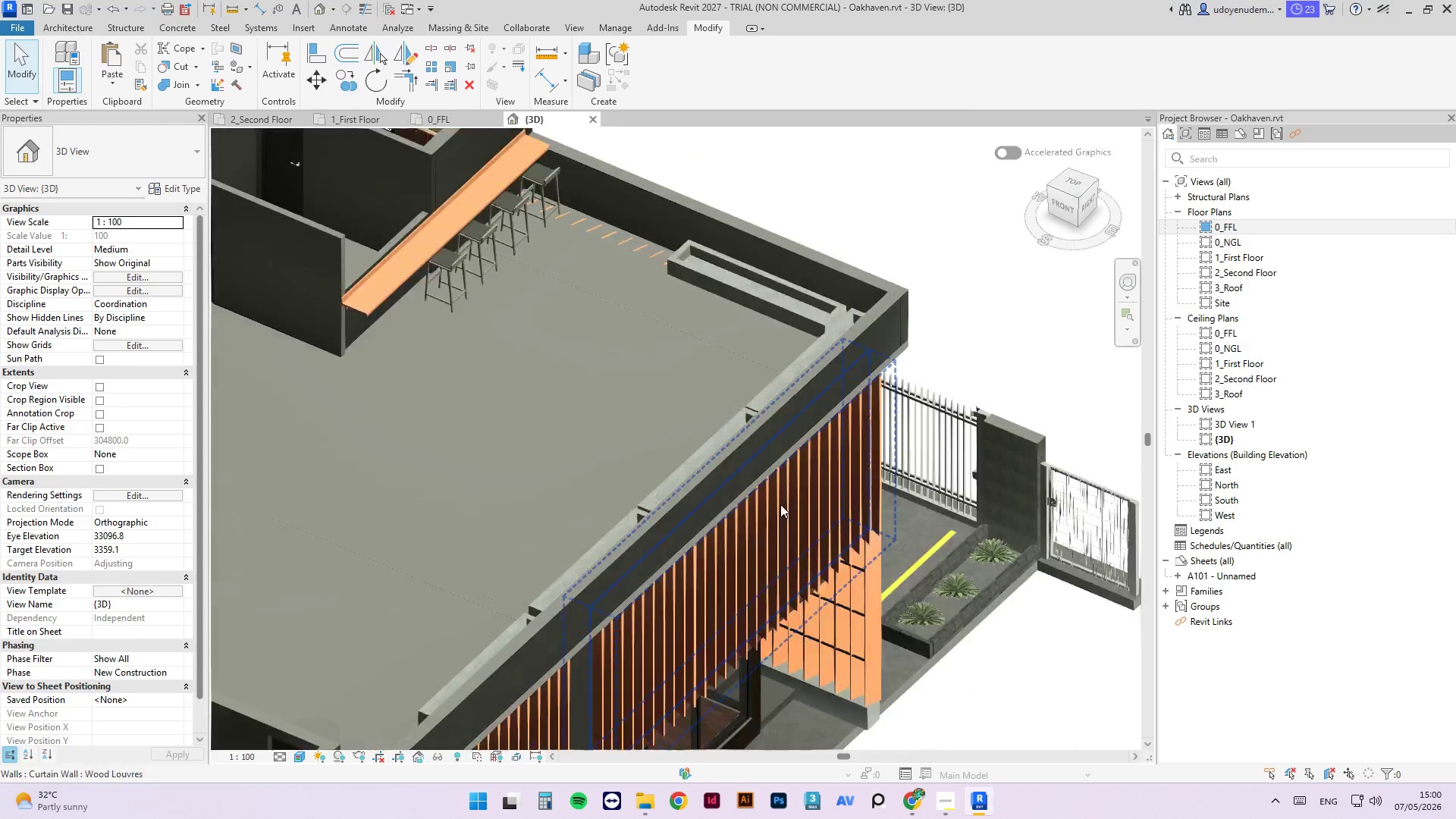 
scroll: coordinate [780, 504], scroll_direction: down, amount: 8.0
 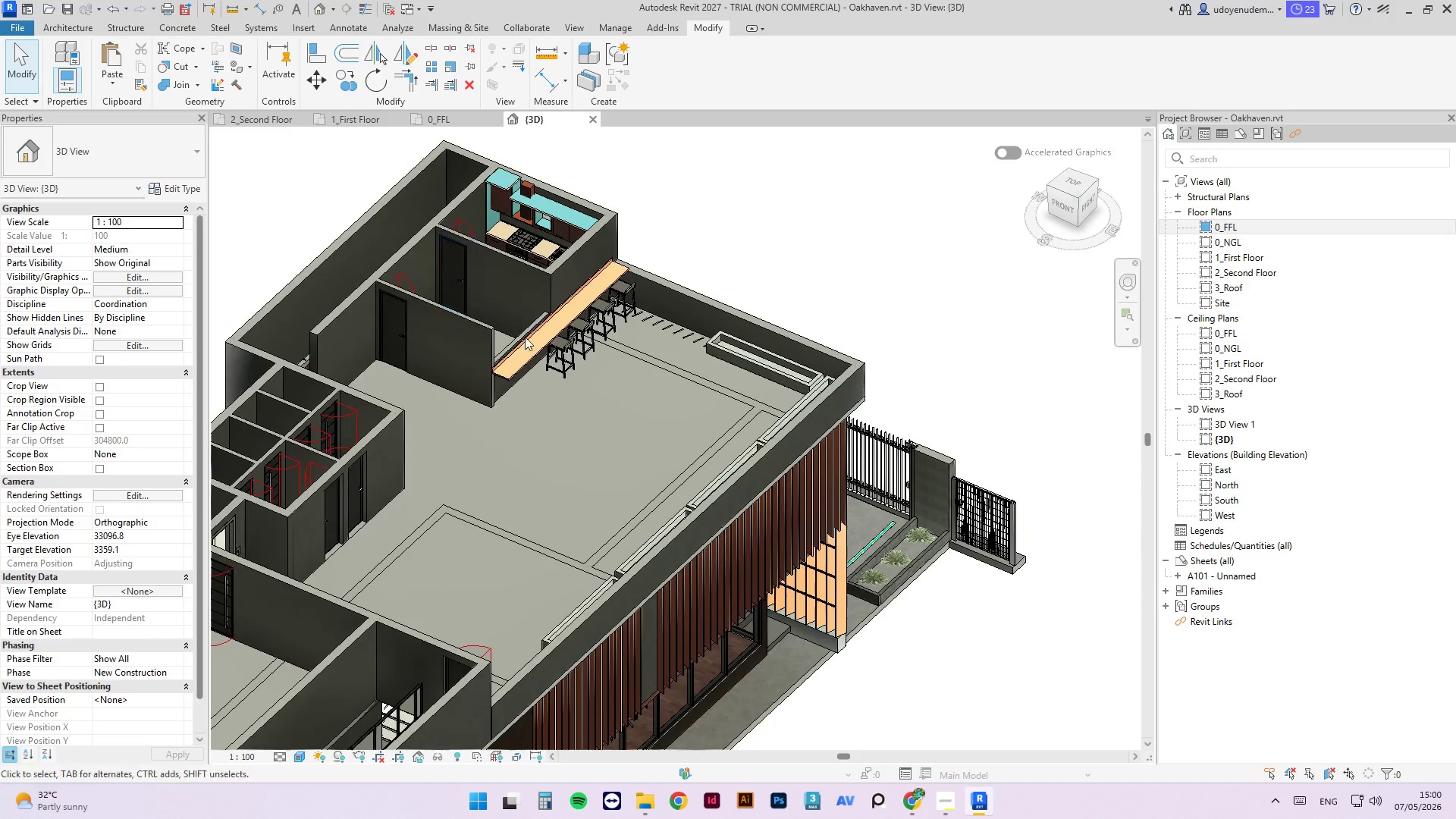 
hold_key(key=ShiftLeft, duration=4.58)
 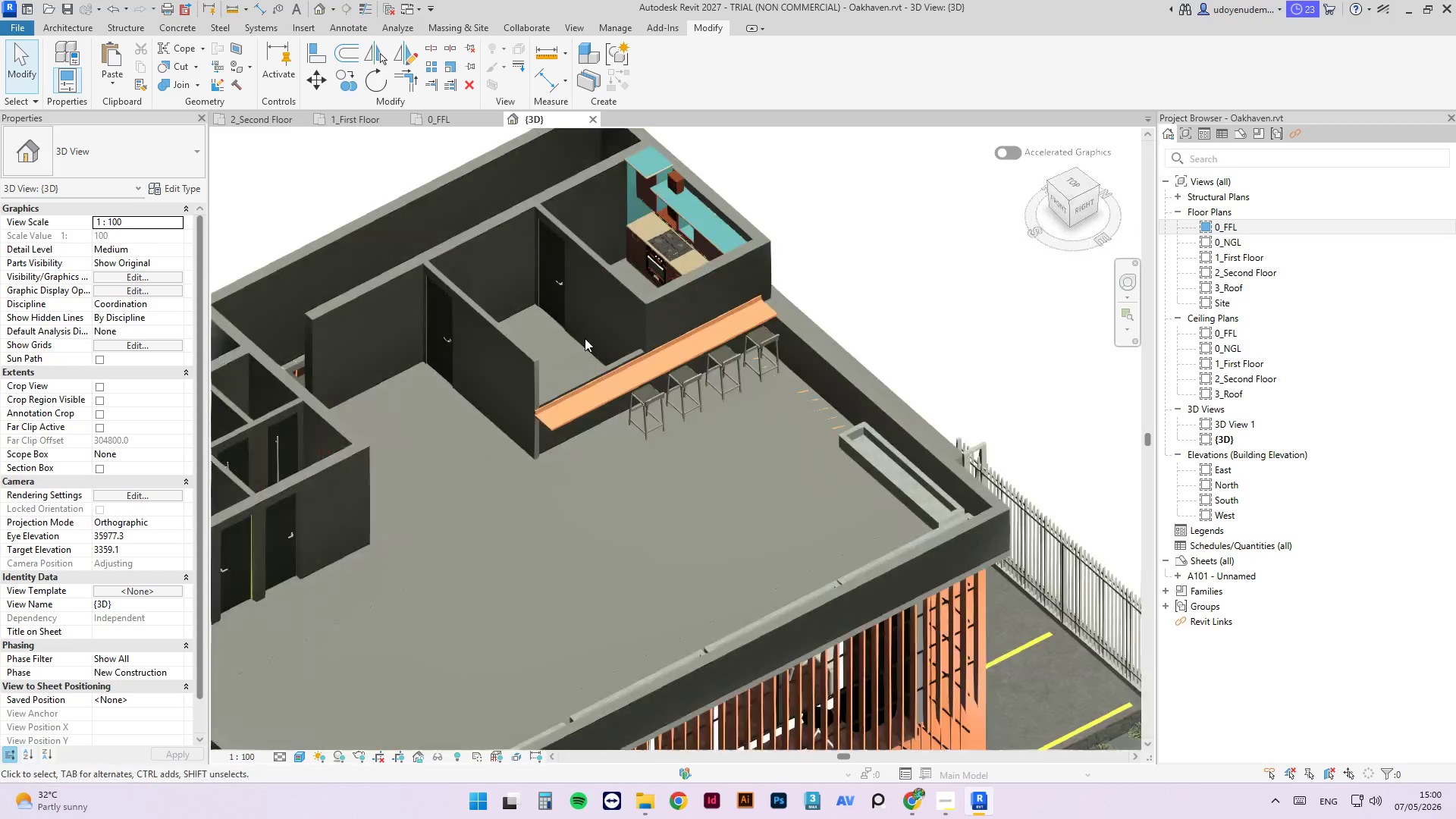 
scroll: coordinate [722, 359], scroll_direction: up, amount: 10.0
 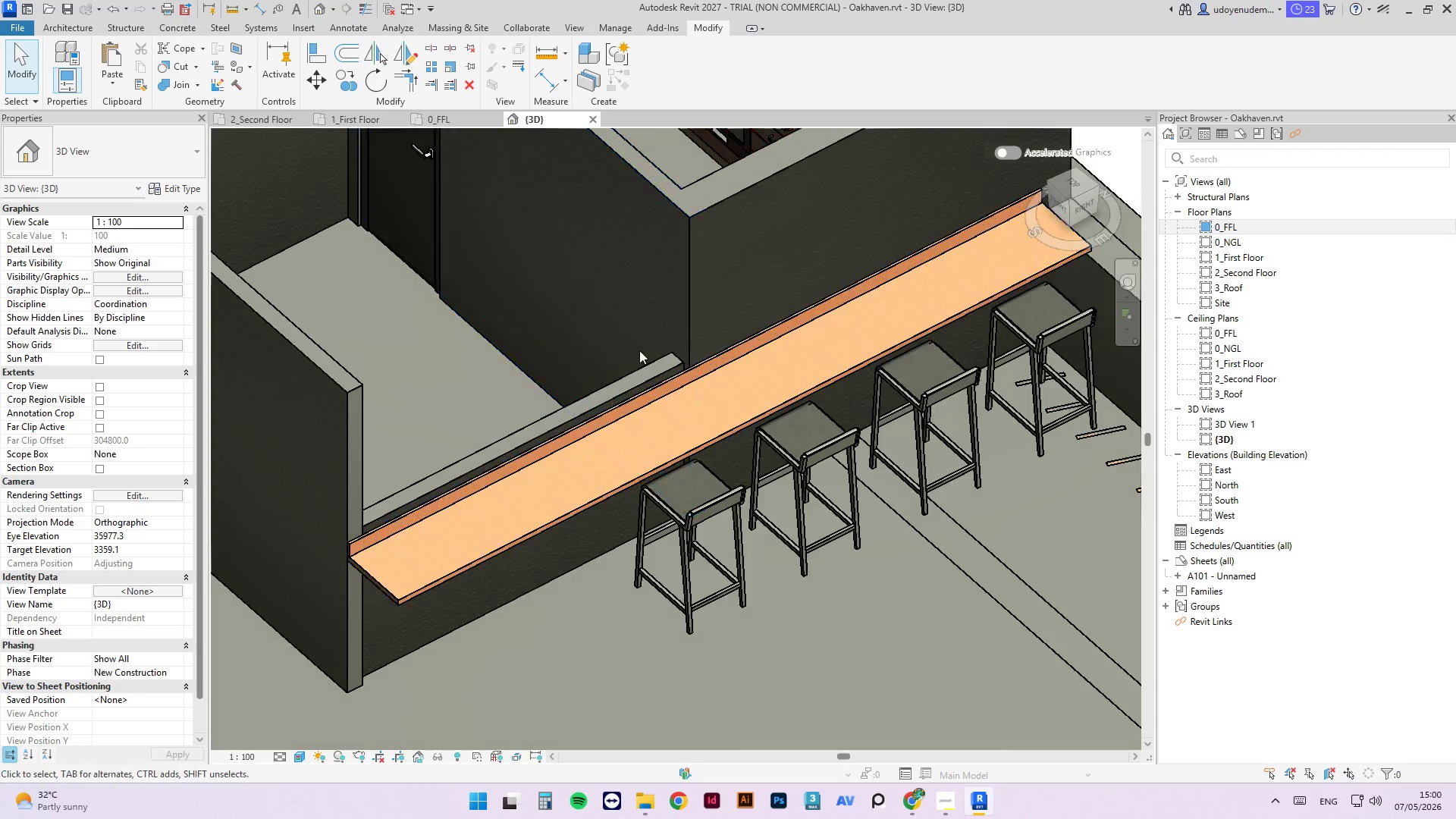 
scroll: coordinate [629, 348], scroll_direction: down, amount: 3.0
 